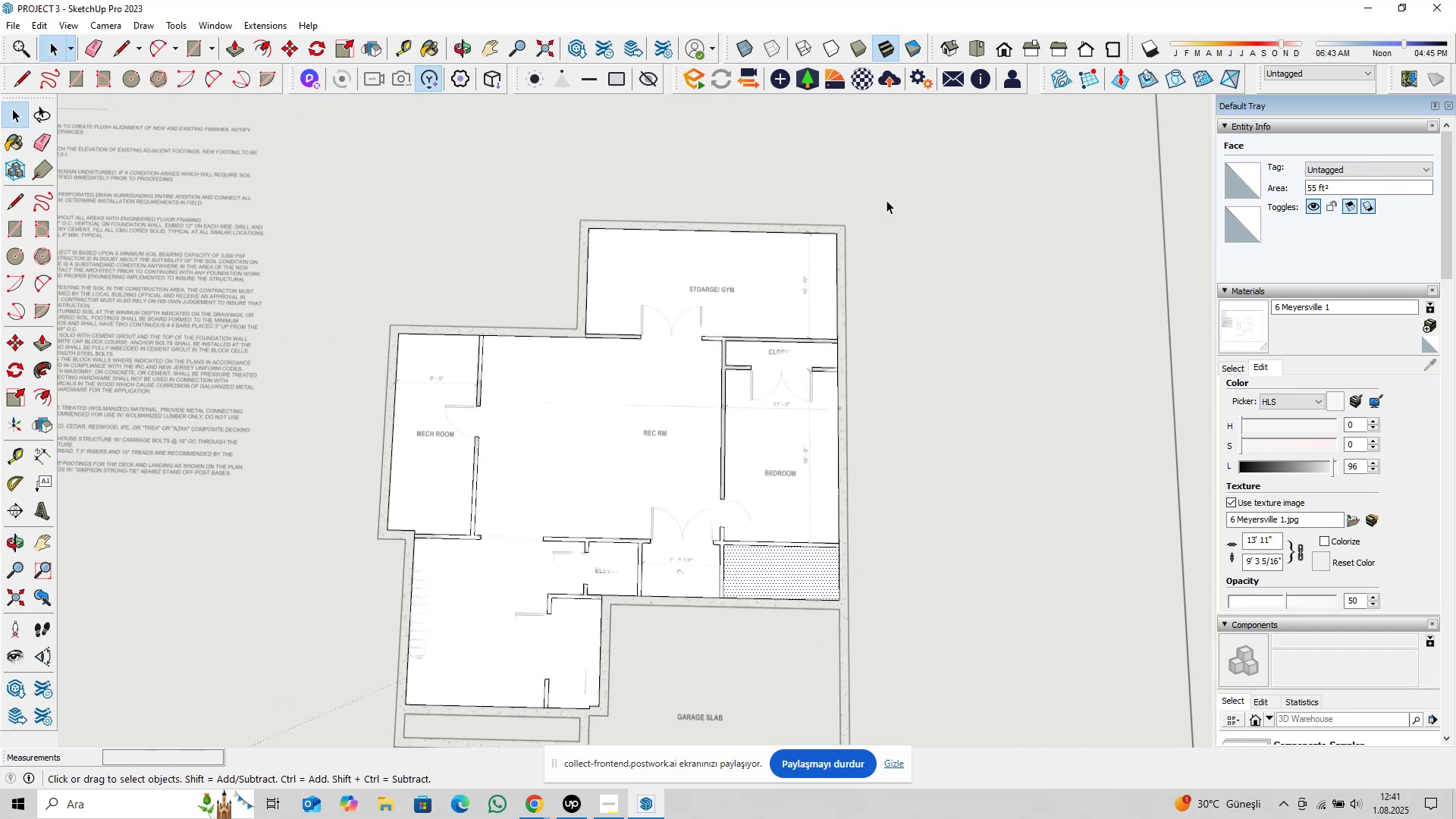 
scroll: coordinate [781, 310], scroll_direction: up, amount: 18.0
 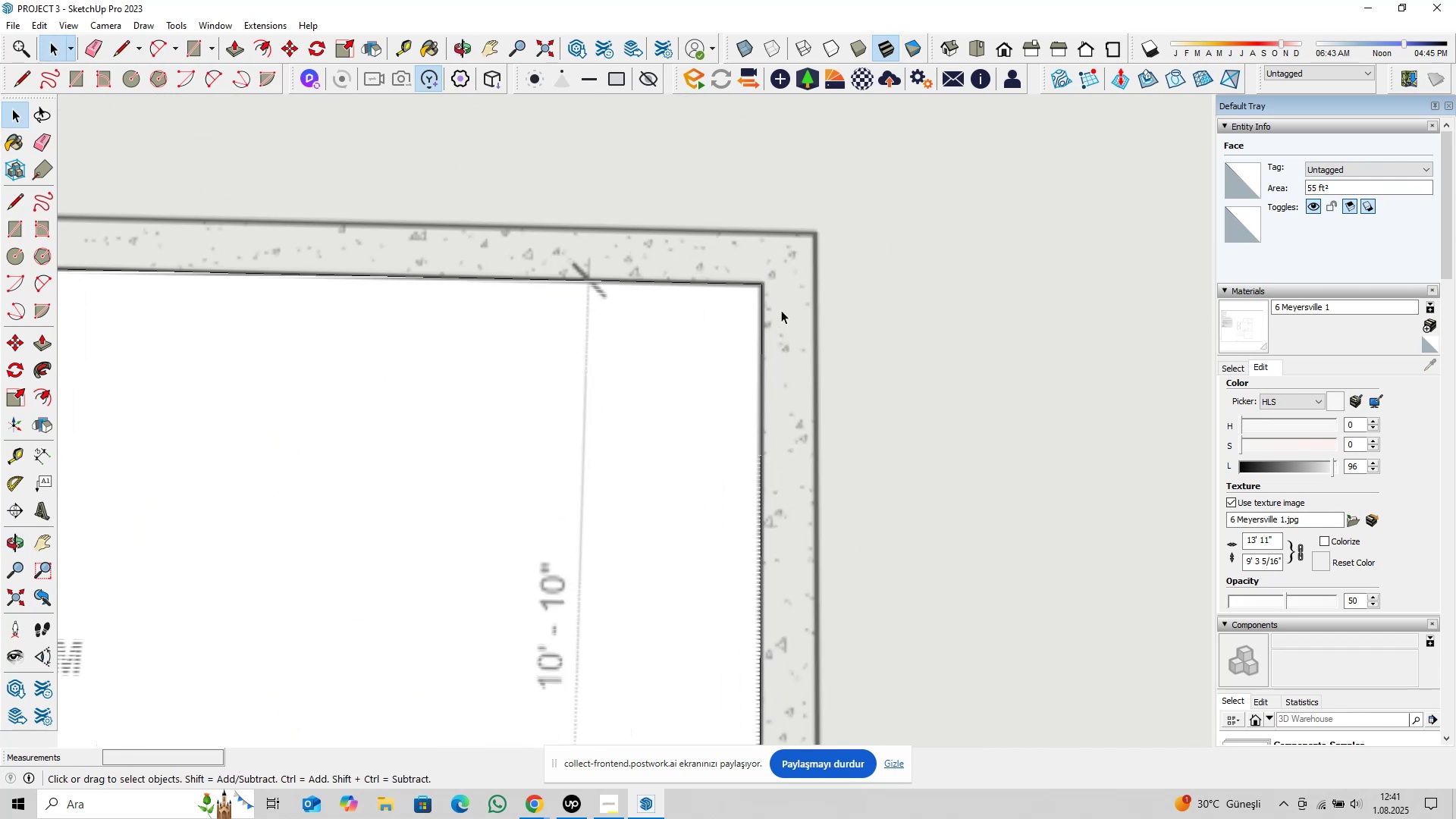 
type(pl)
 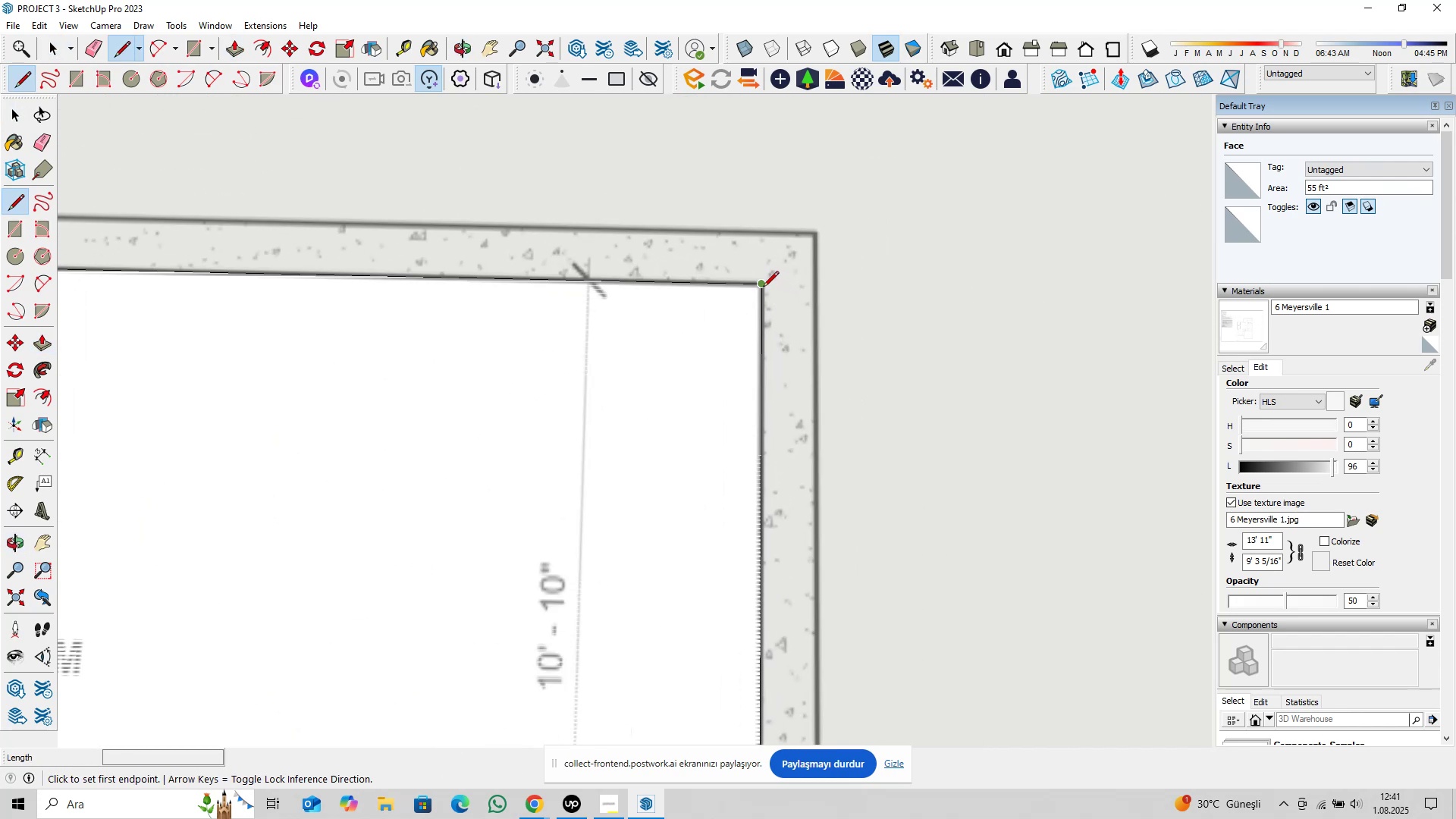 
left_click([763, 288])
 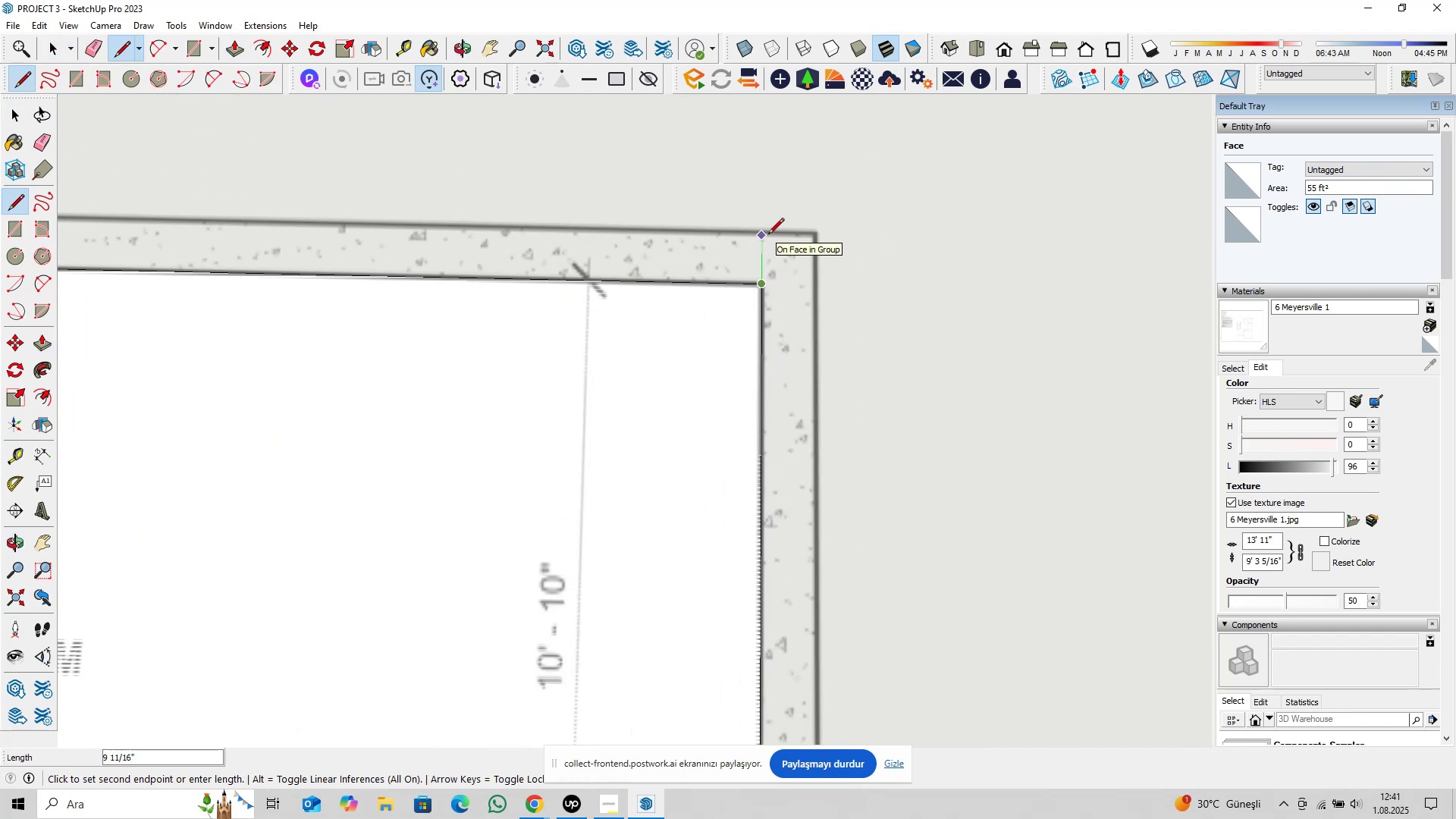 
scroll: coordinate [768, 235], scroll_direction: up, amount: 7.0
 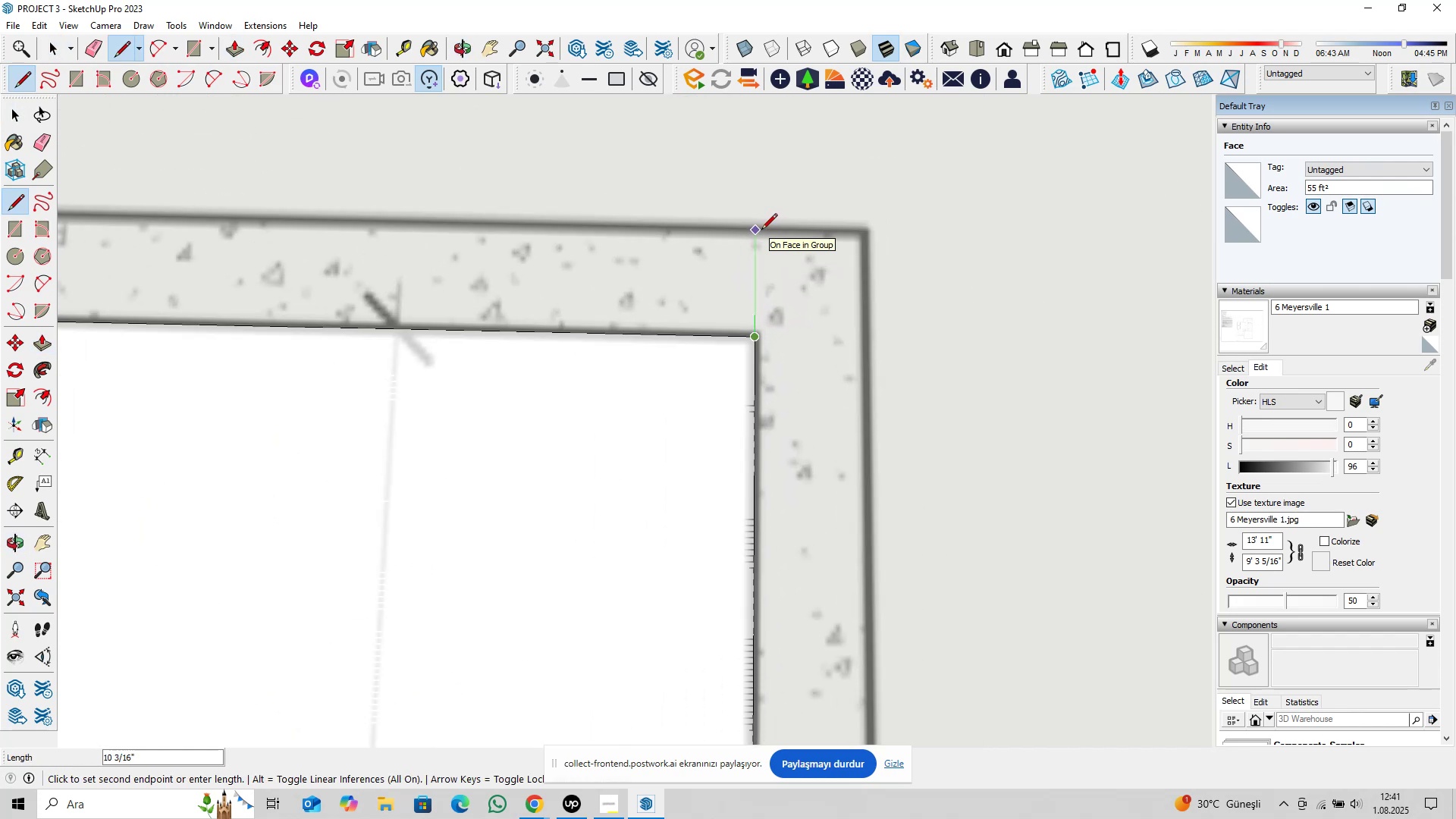 
key(Space)
 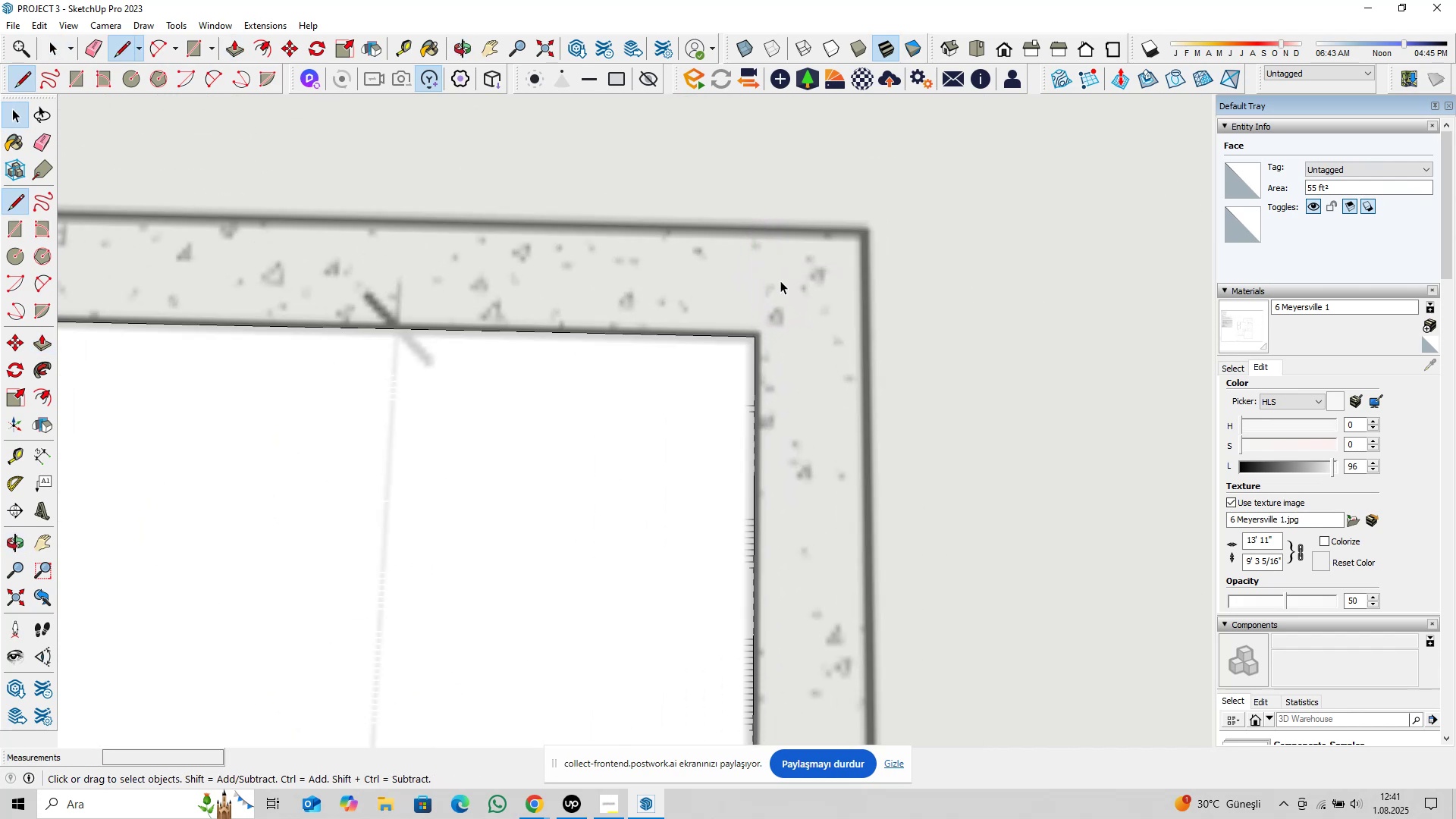 
scroll: coordinate [769, 313], scroll_direction: down, amount: 22.0
 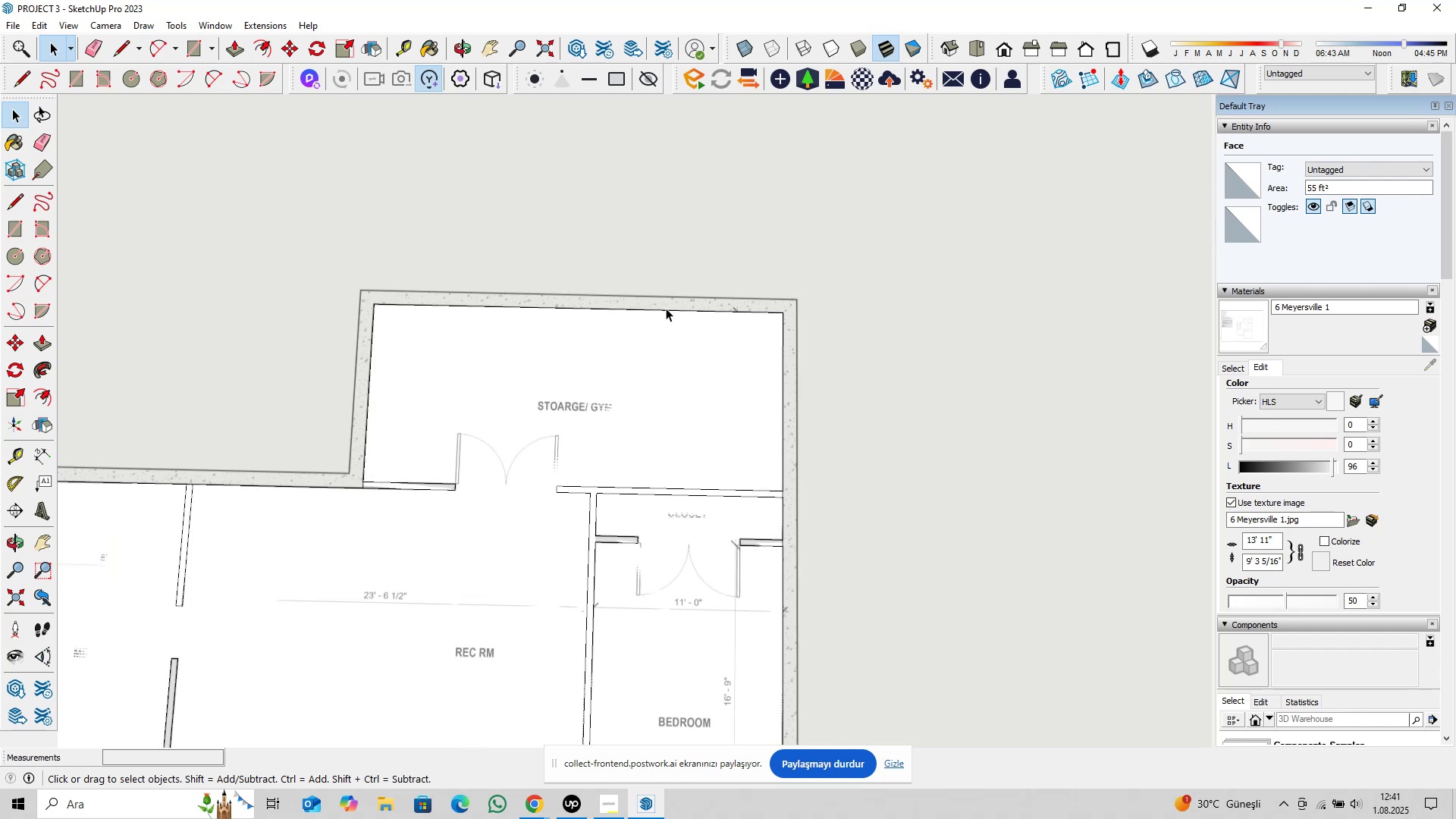 
hold_key(key=ShiftLeft, duration=0.44)
 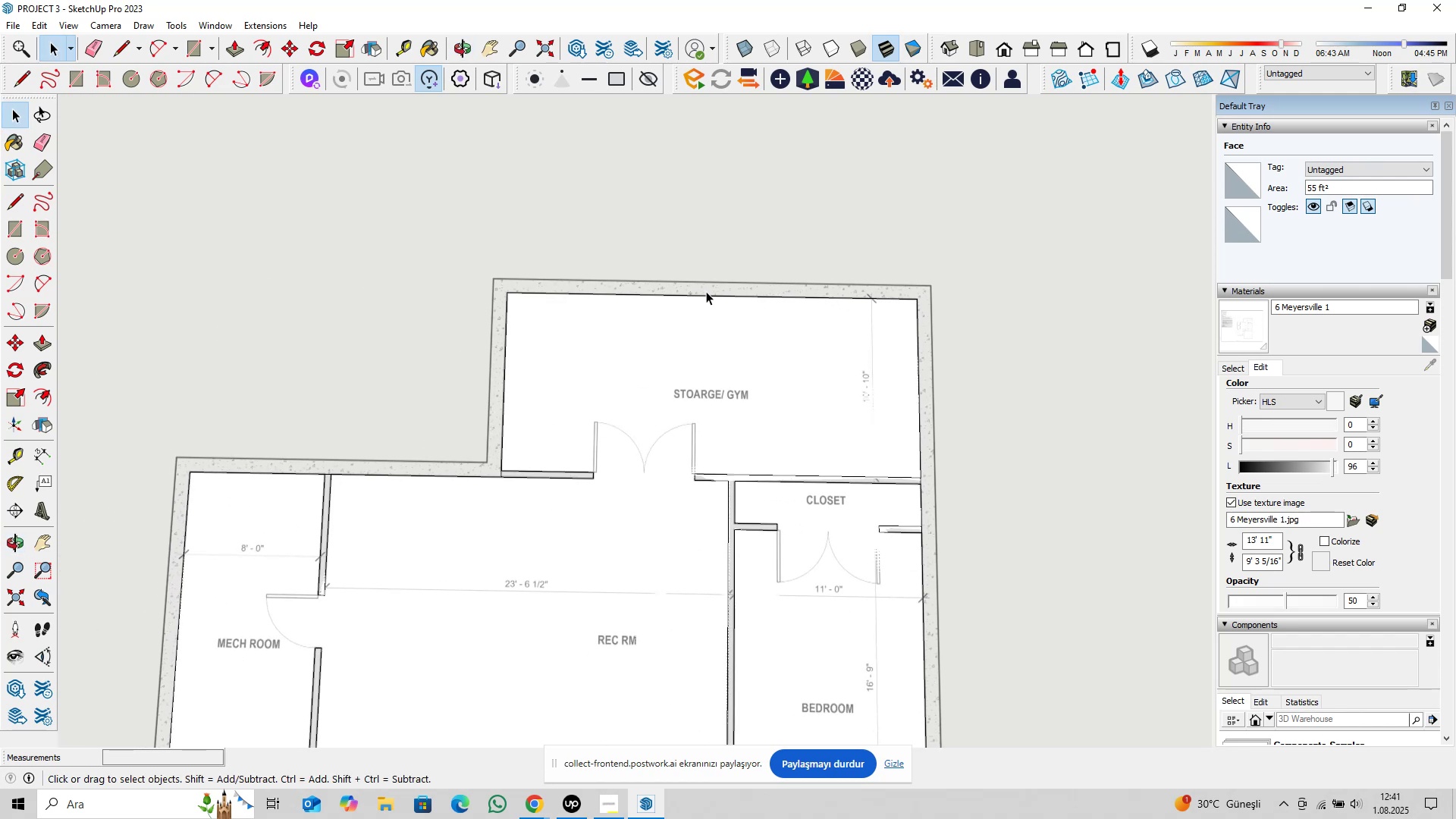 
scroll: coordinate [871, 300], scroll_direction: up, amount: 14.0
 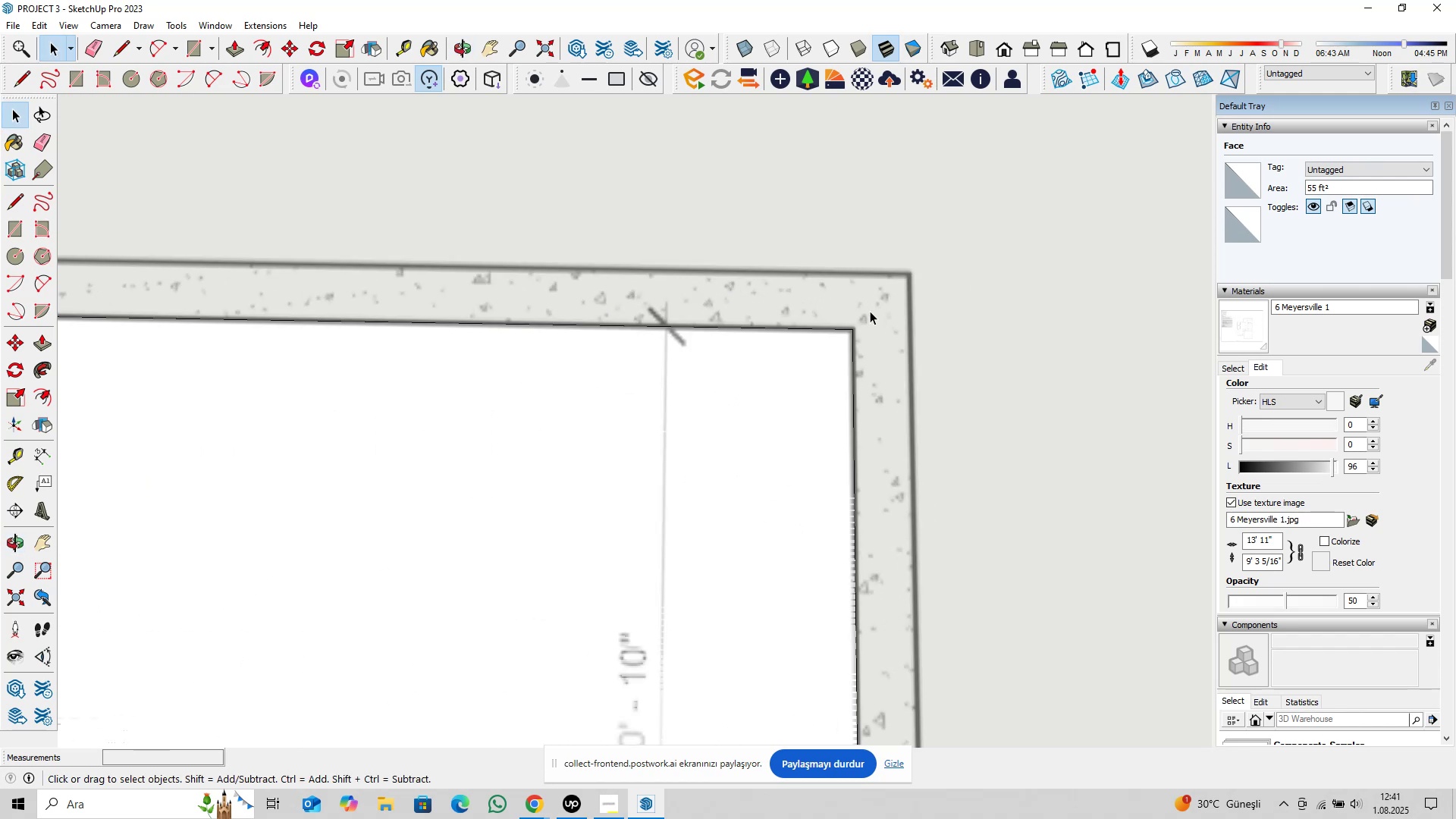 
type(pl)
 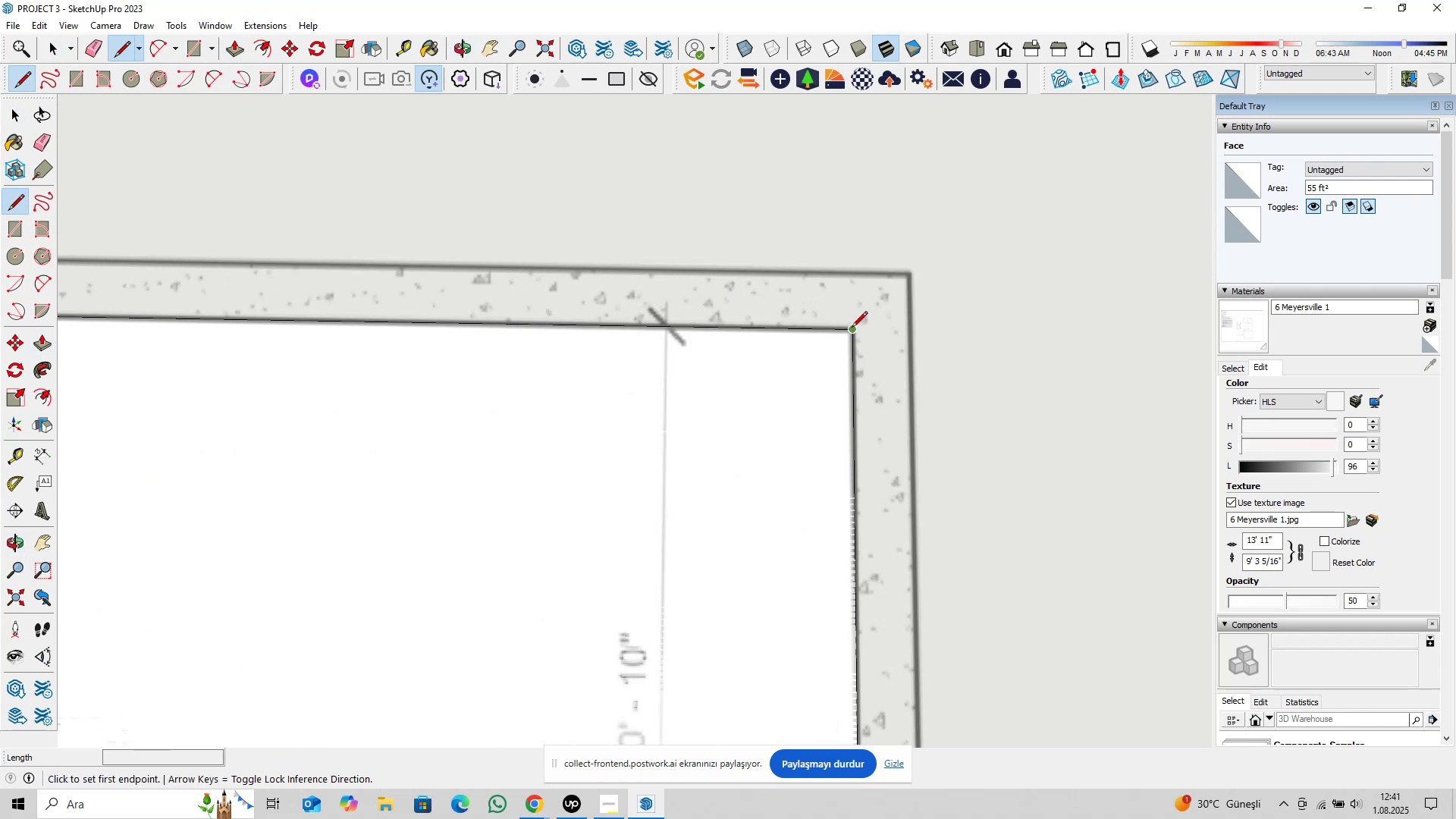 
left_click([852, 328])
 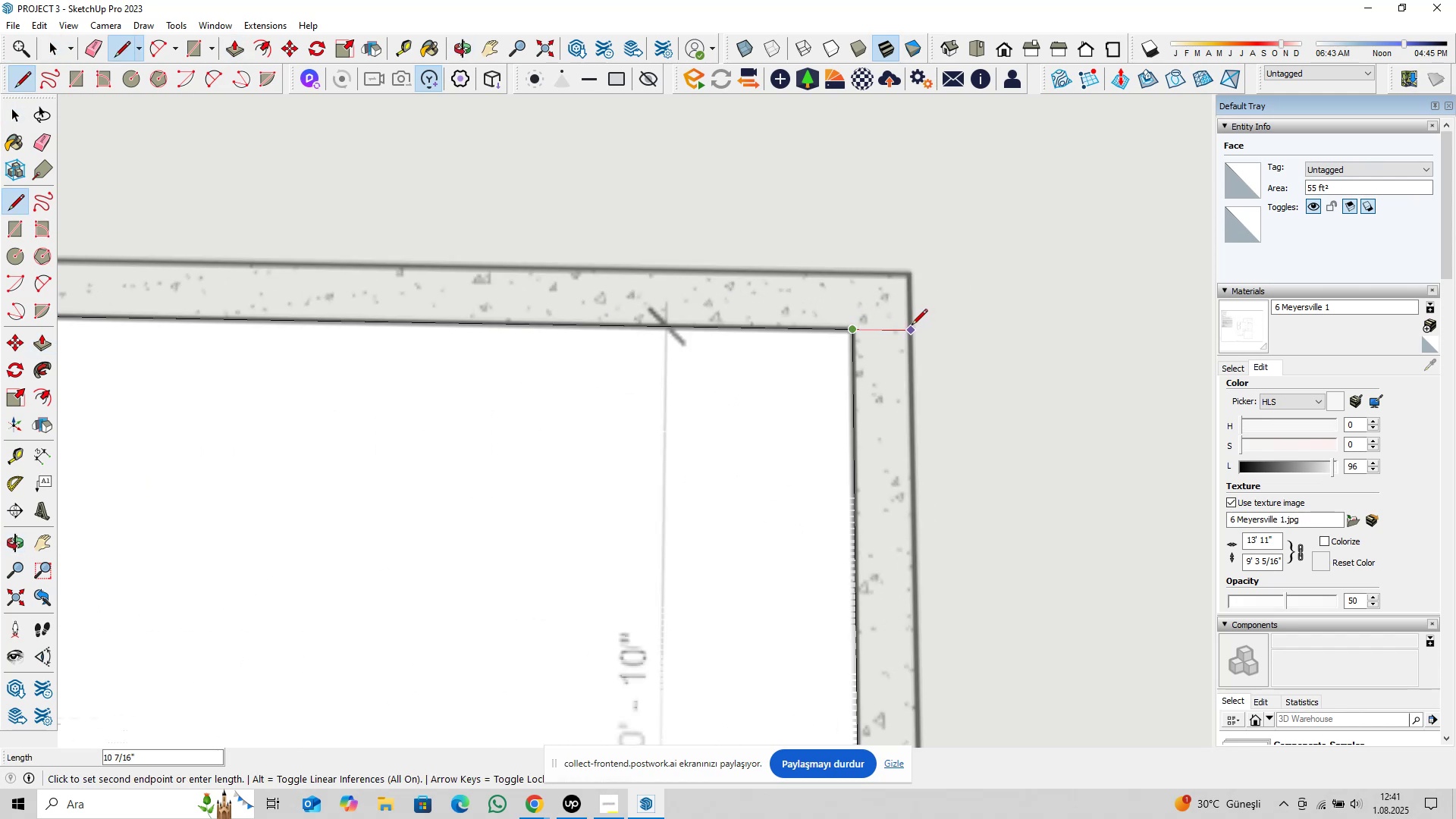 
type(10)
 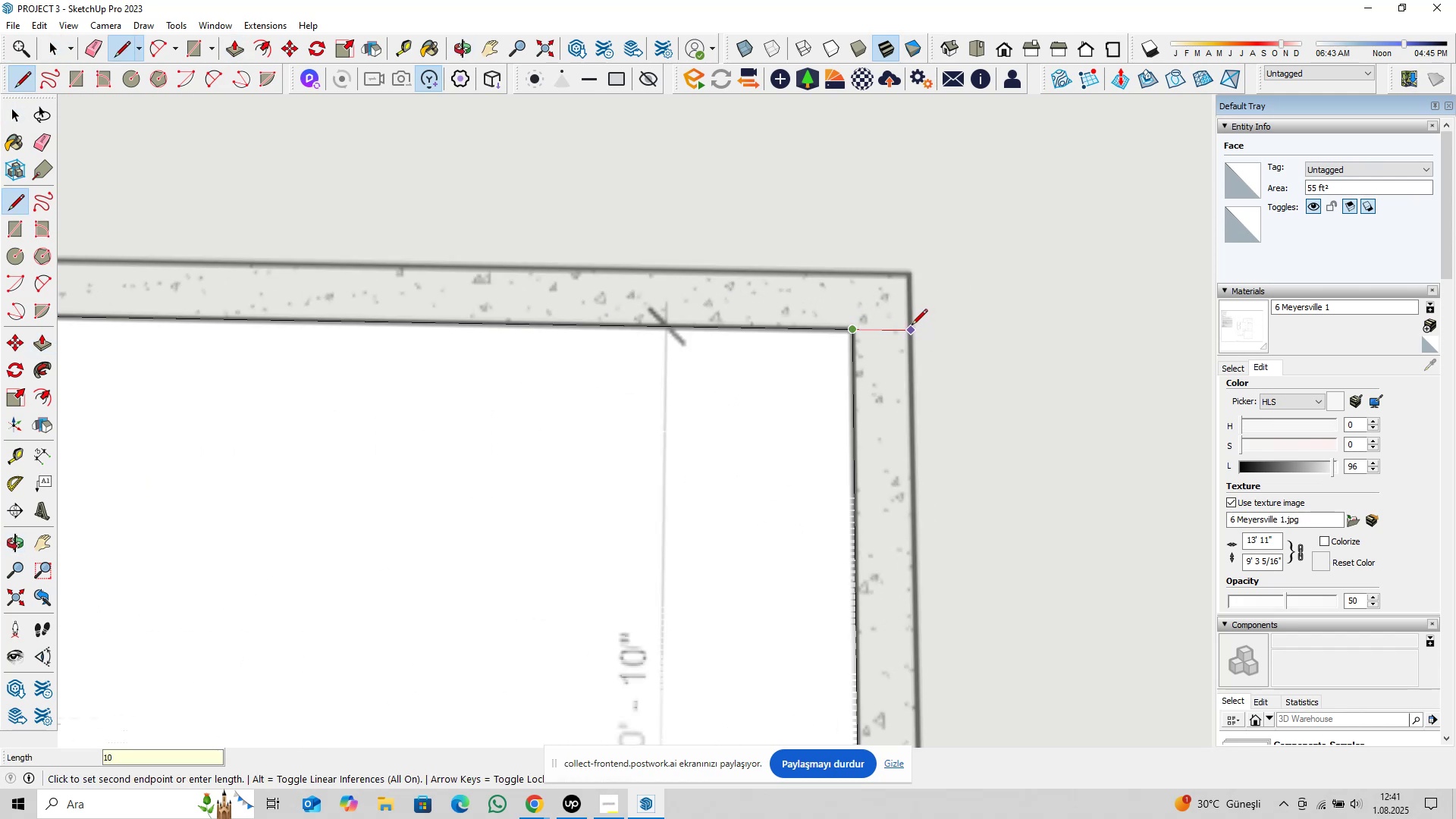 
key(Enter)
 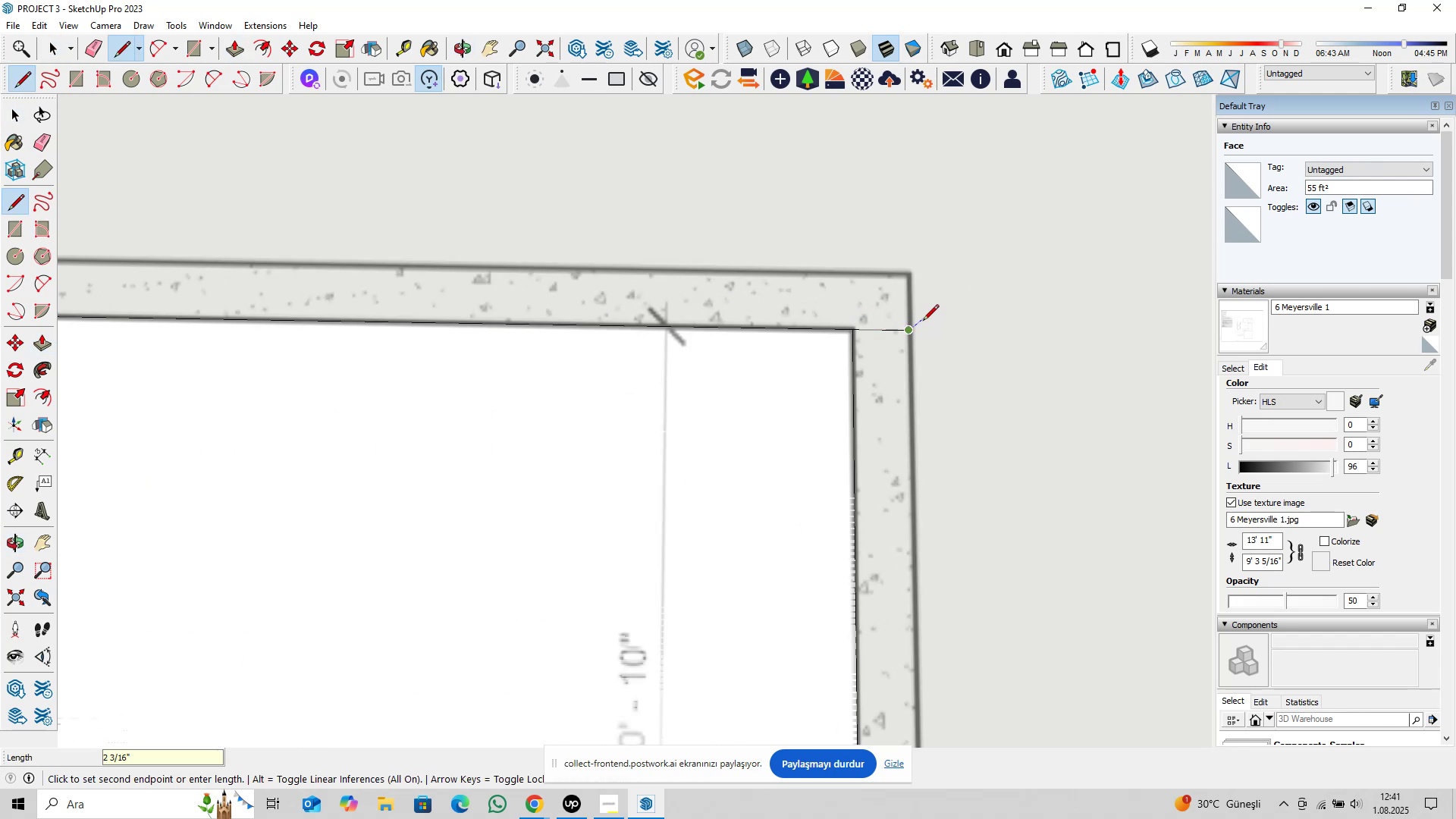 
key(ArrowLeft)
 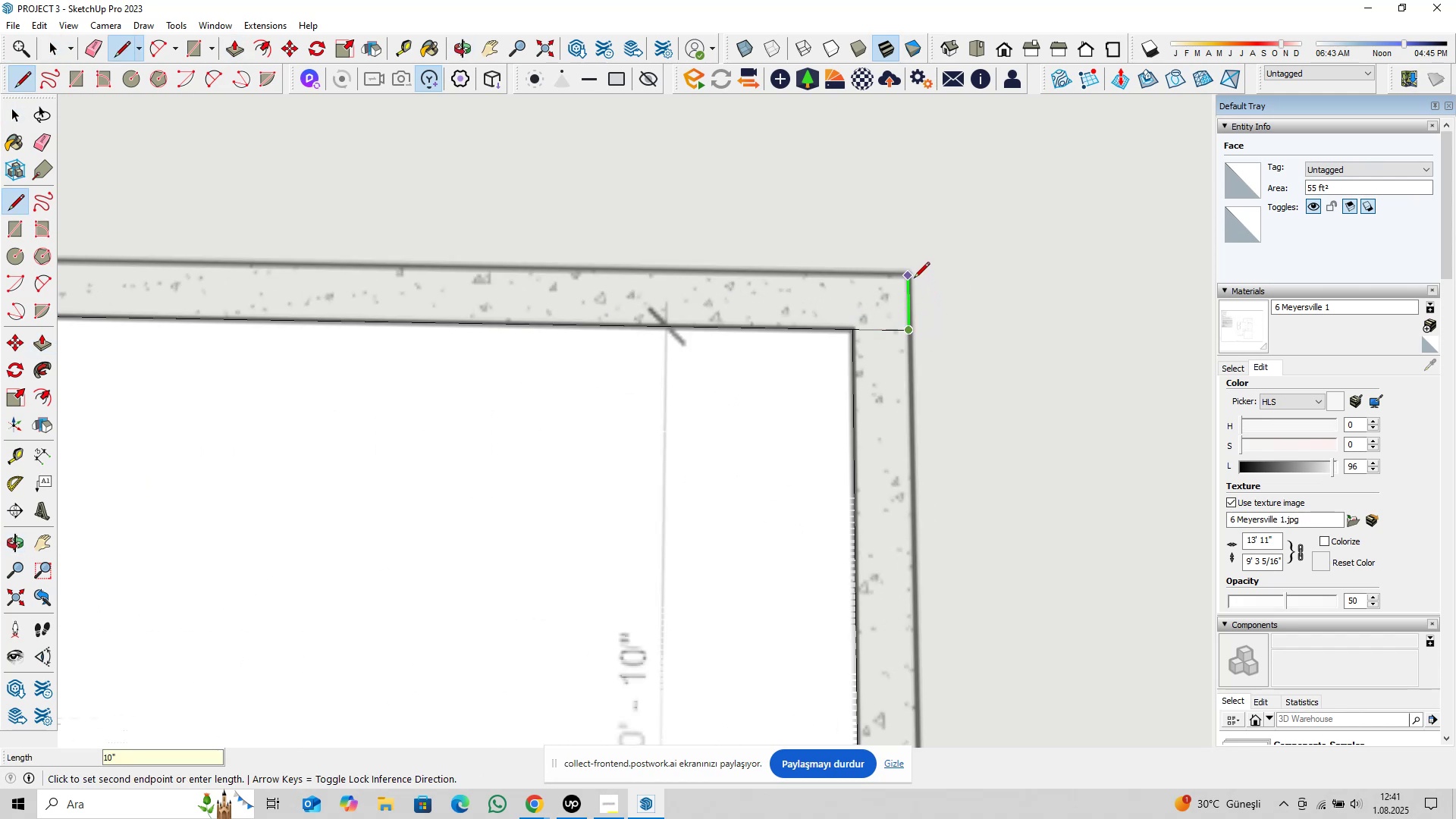 
scroll: coordinate [913, 278], scroll_direction: up, amount: 3.0
 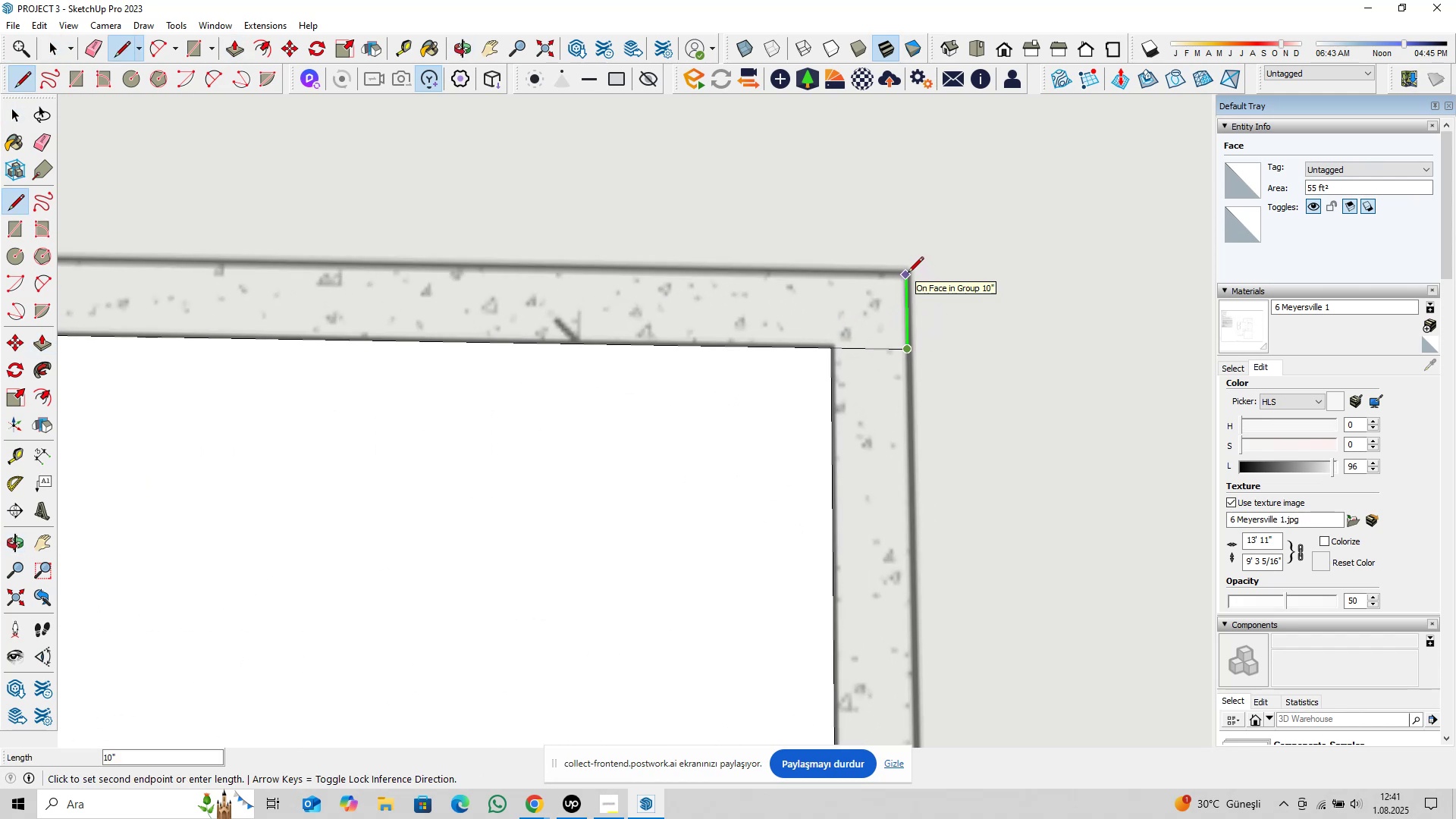 
left_click([908, 274])
 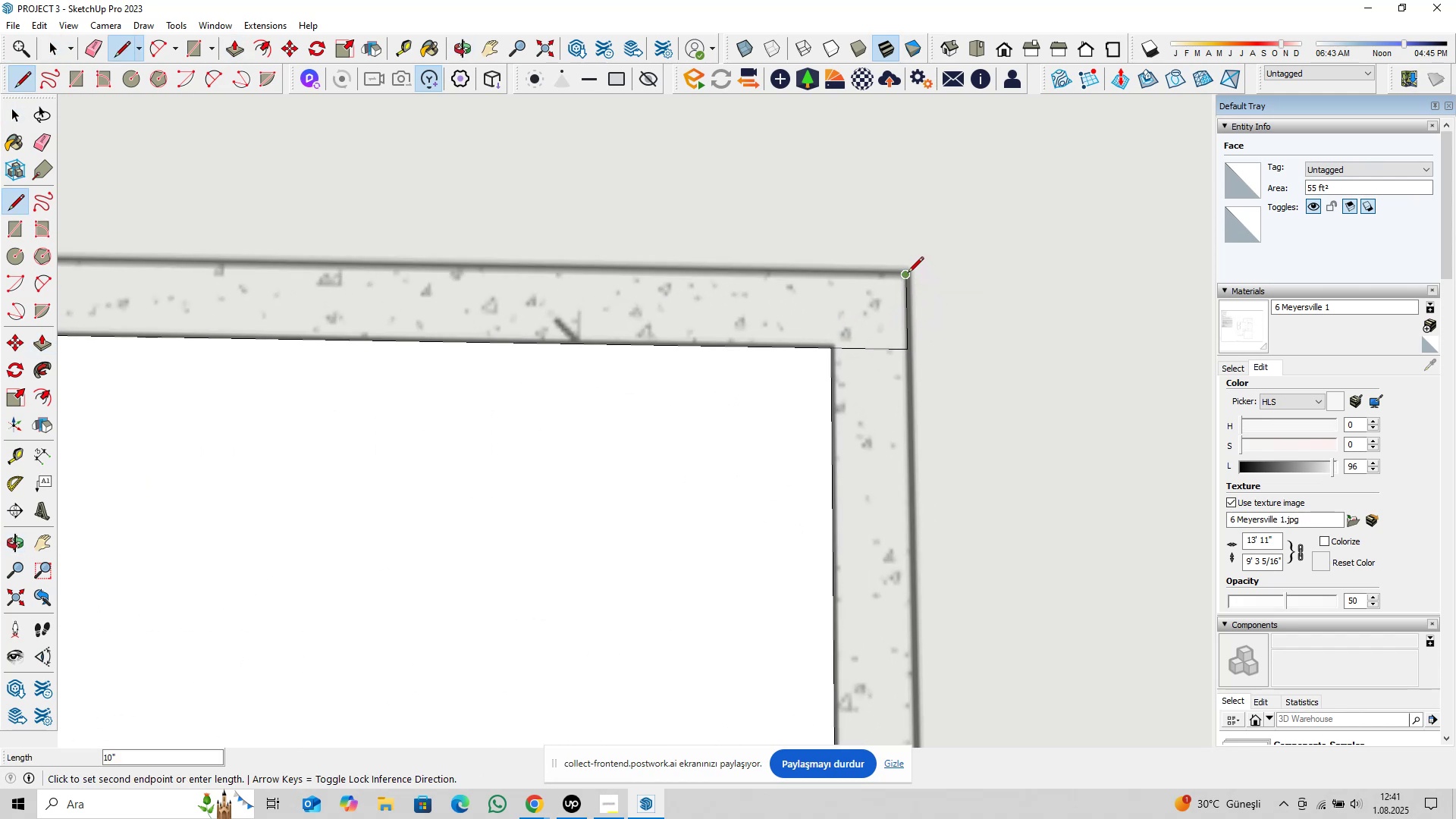 
key(ArrowRight)
 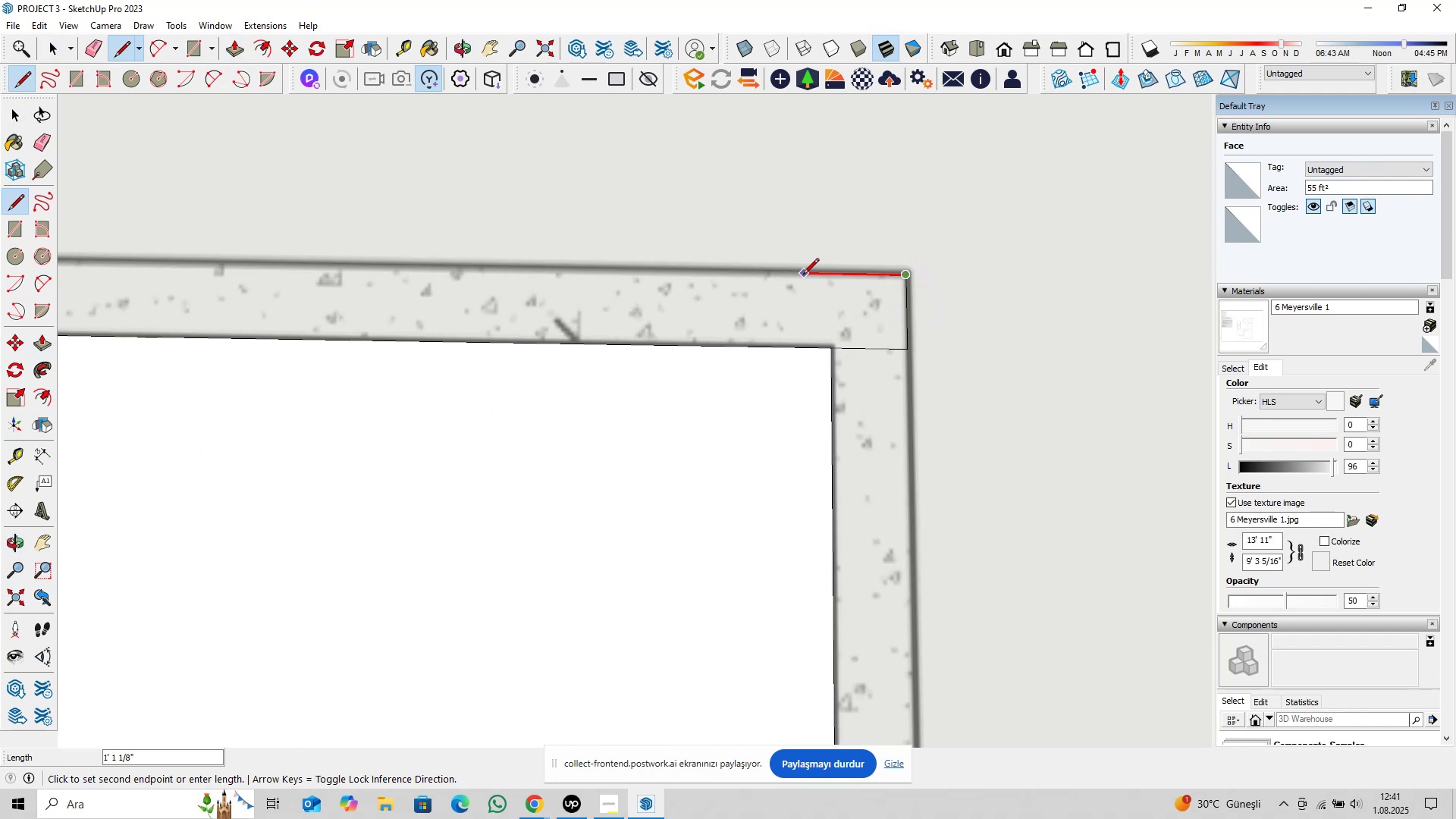 
scroll: coordinate [545, 278], scroll_direction: down, amount: 13.0
 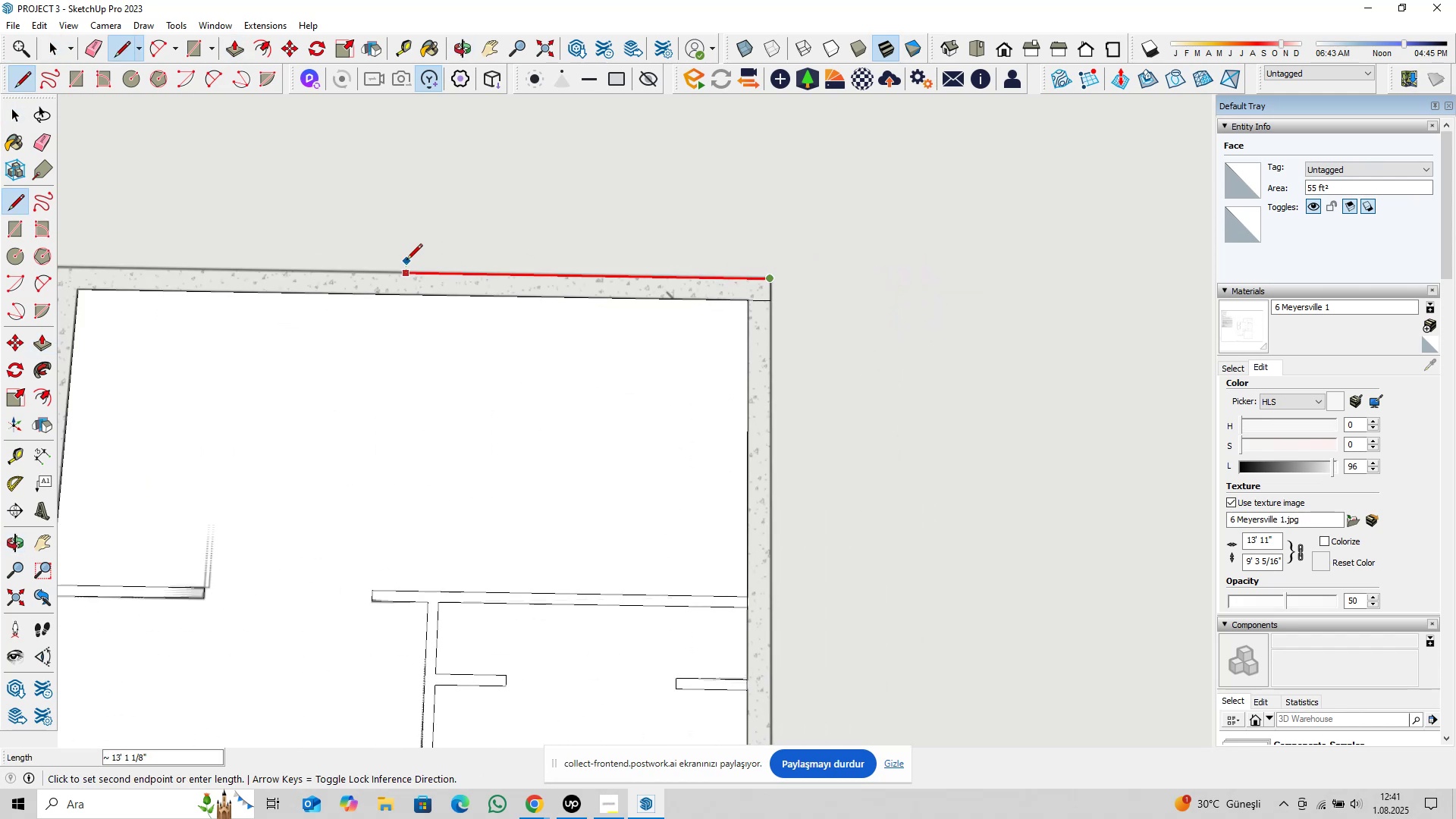 
hold_key(key=ShiftLeft, duration=0.36)
 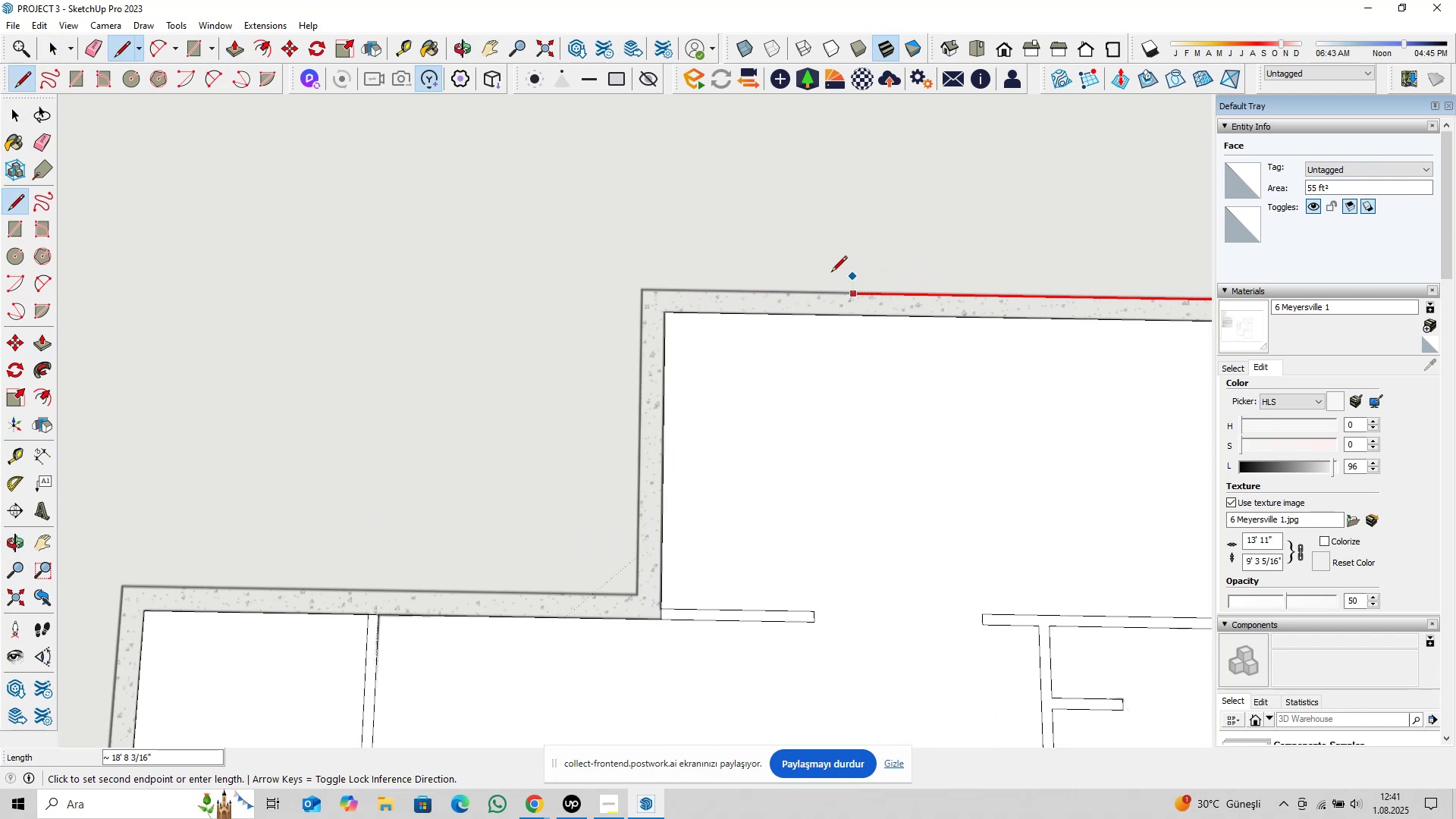 
scroll: coordinate [625, 299], scroll_direction: up, amount: 8.0
 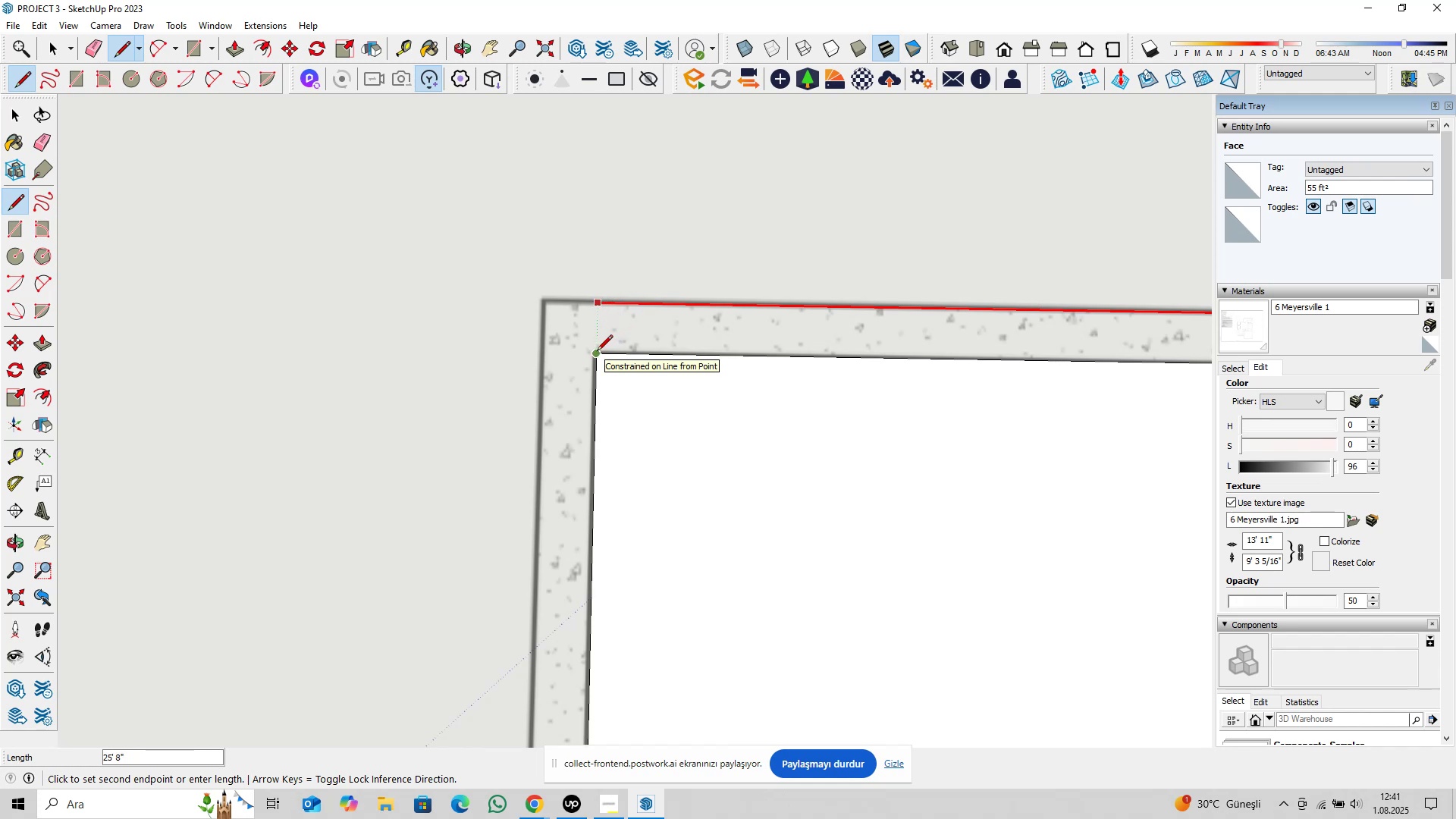 
type(26@6)
 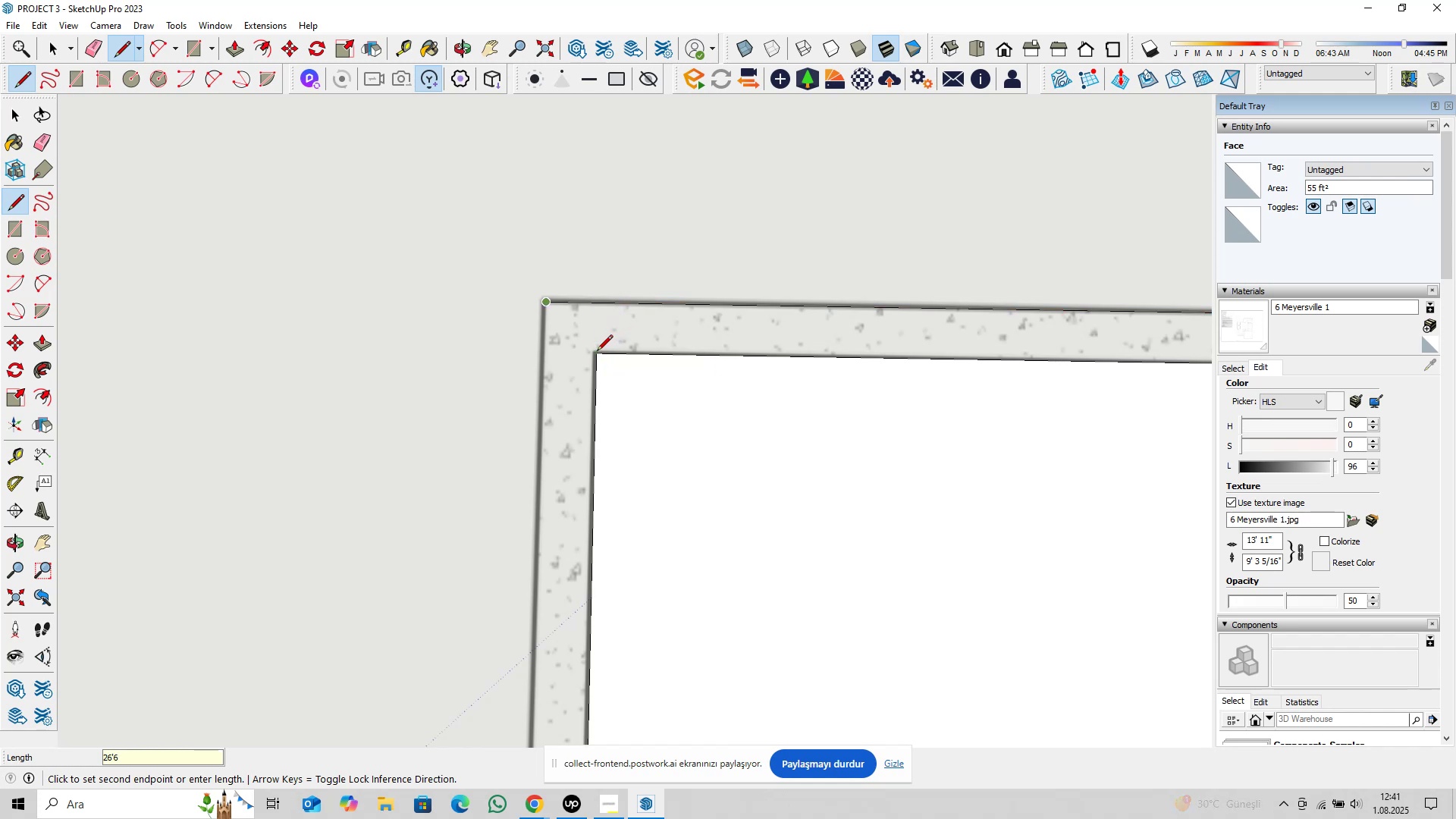 
 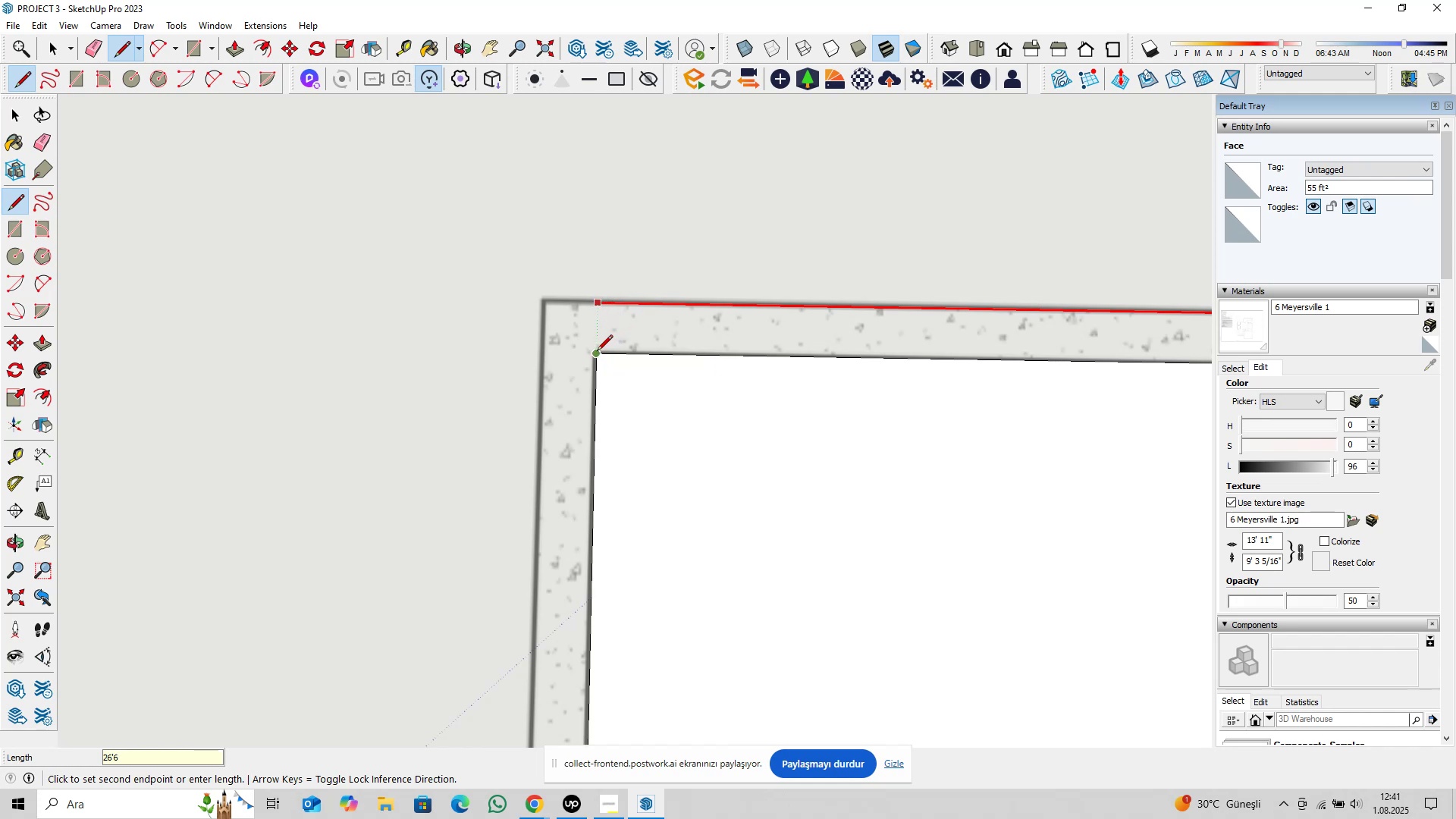 
key(Enter)
 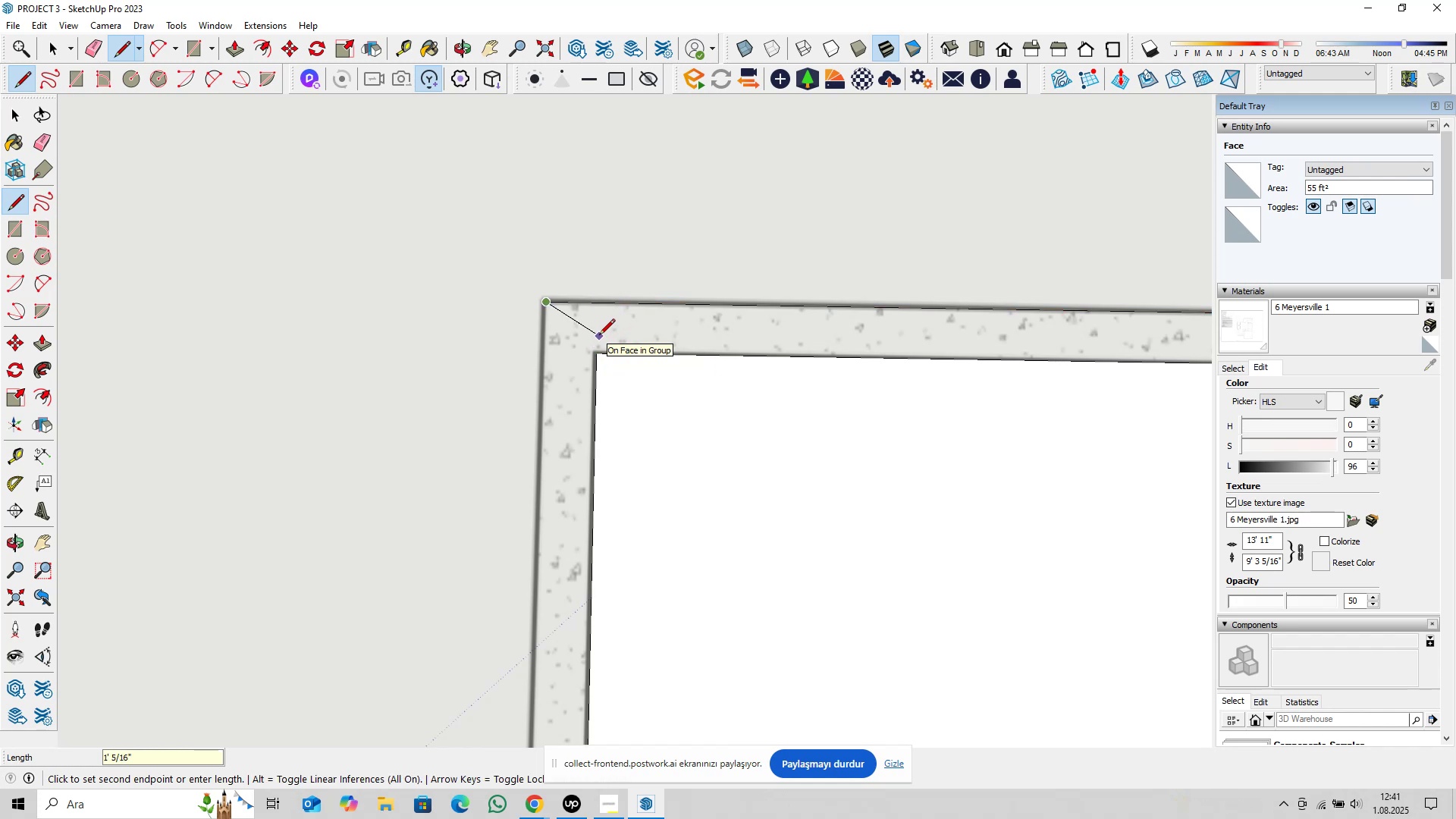 
key(ArrowLeft)
 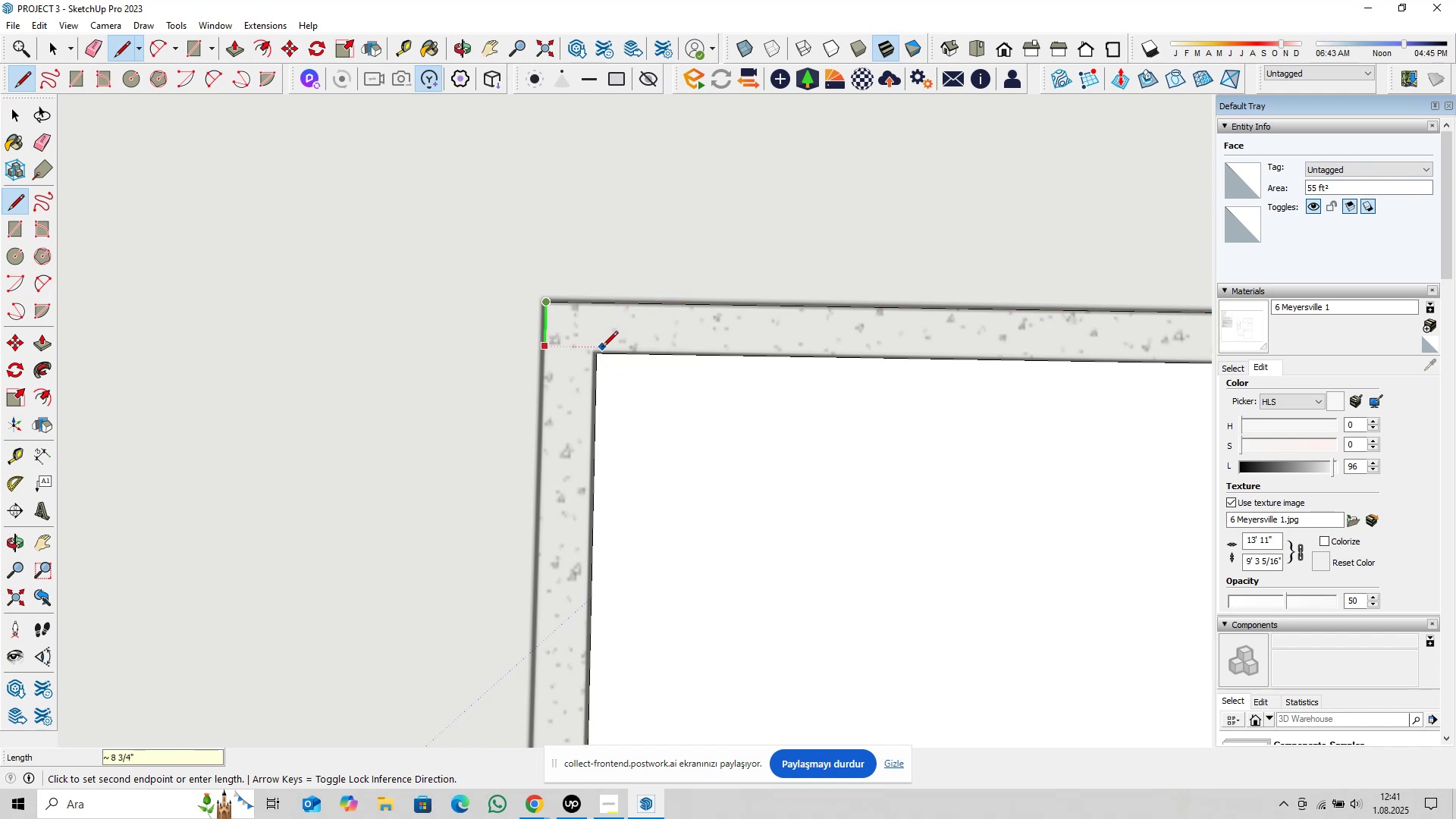 
key(ArrowRight)
 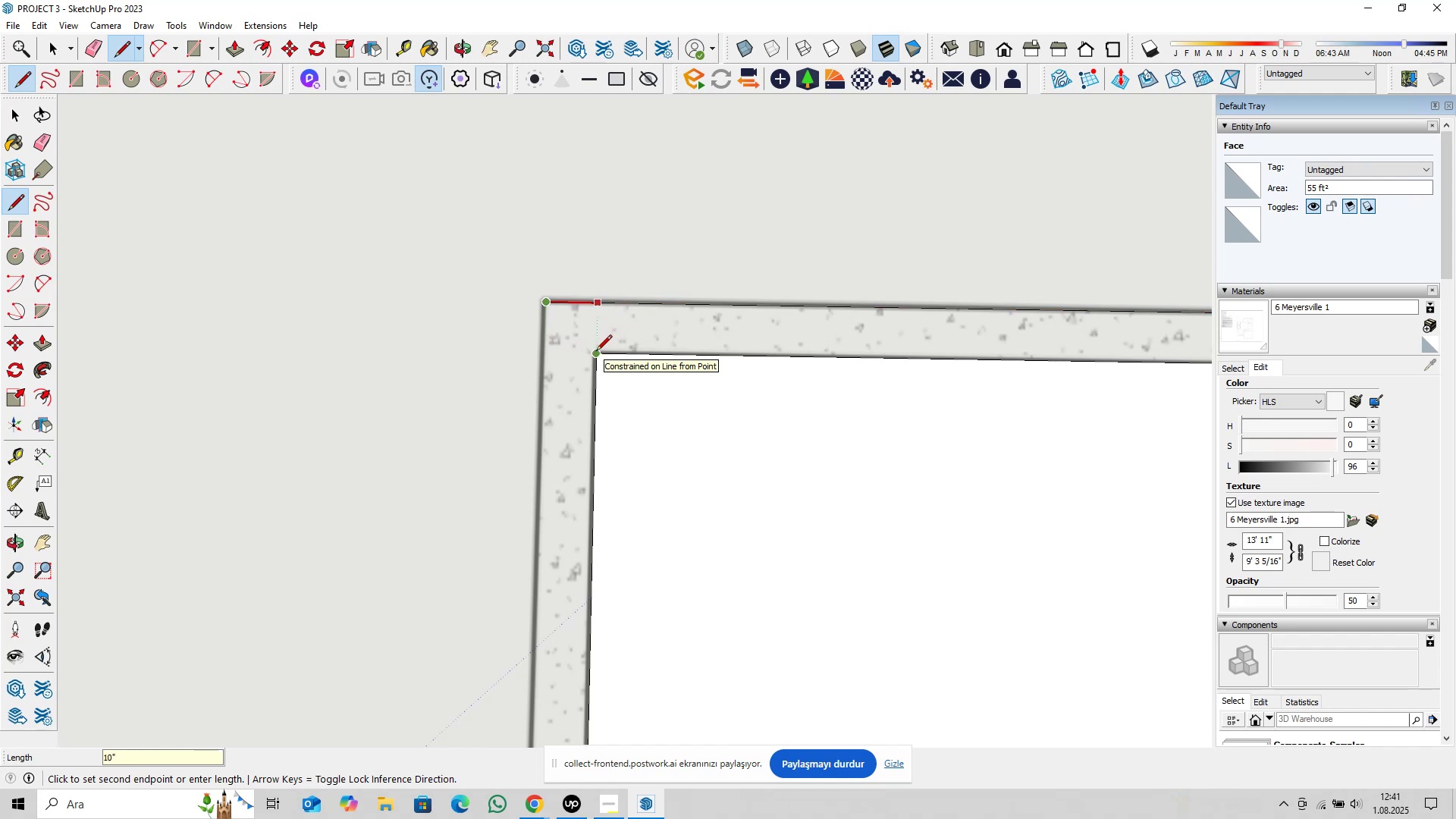 
key(ArrowRight)
 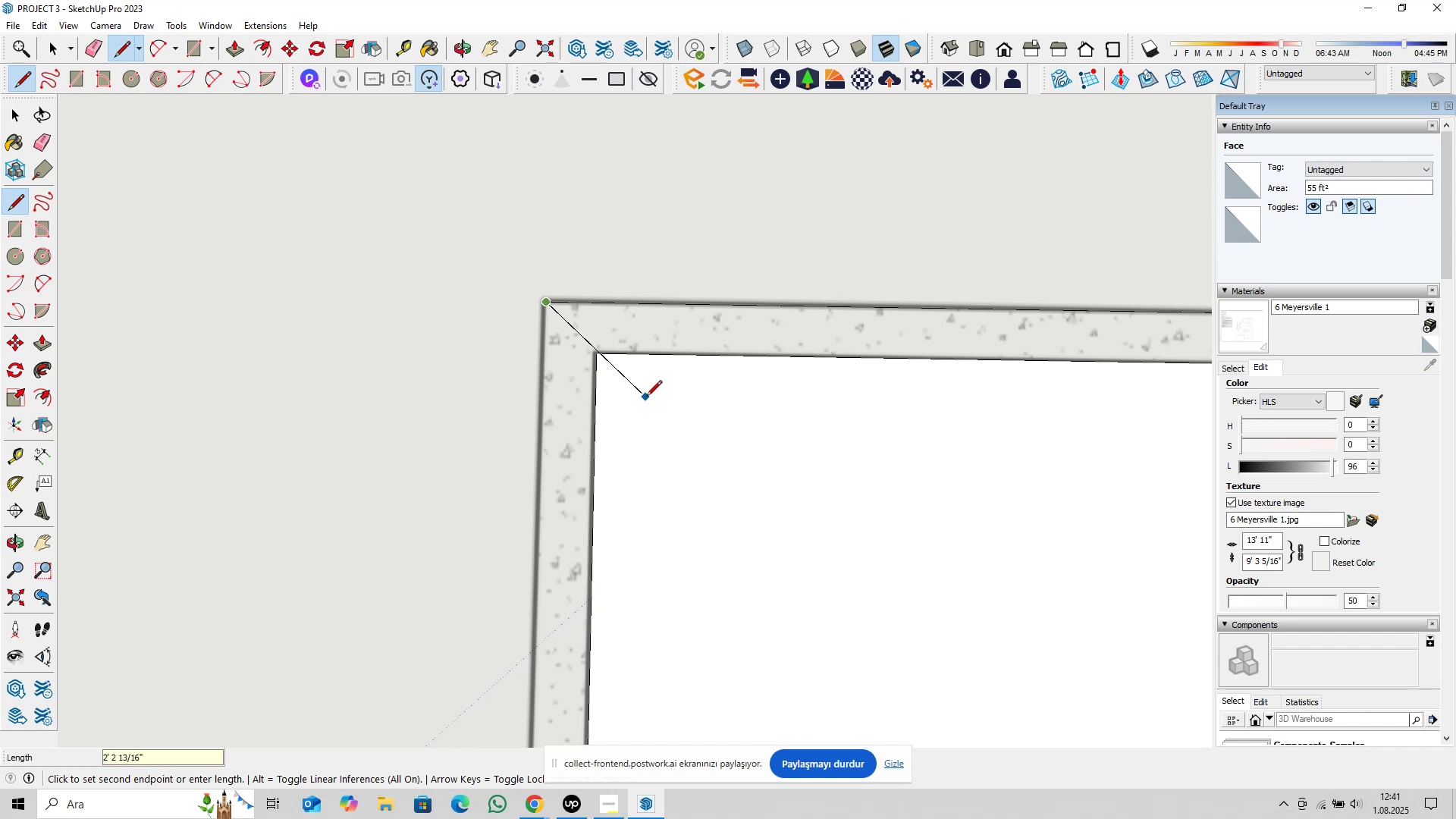 
key(ArrowLeft)
 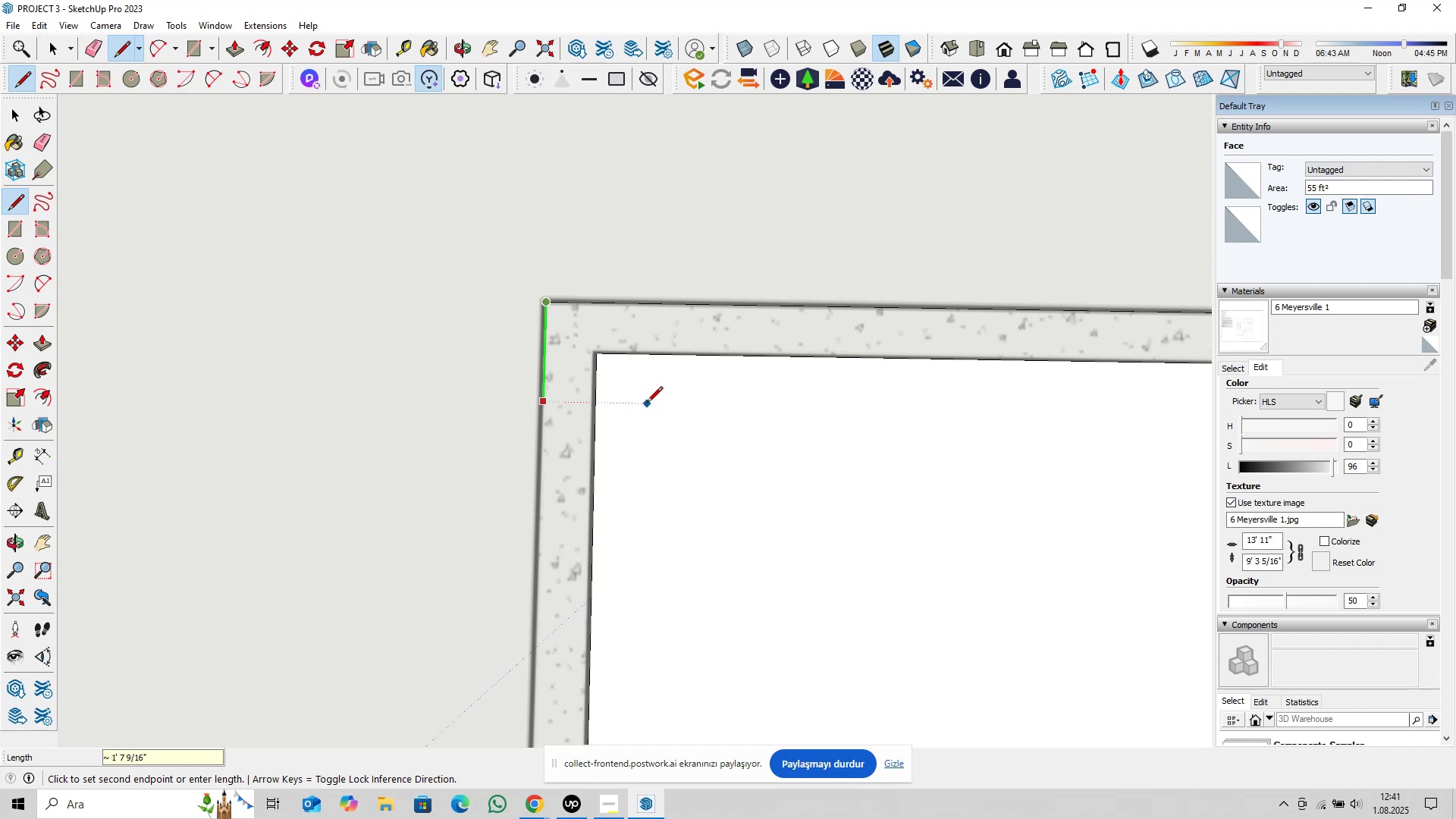 
scroll: coordinate [651, 413], scroll_direction: down, amount: 9.0
 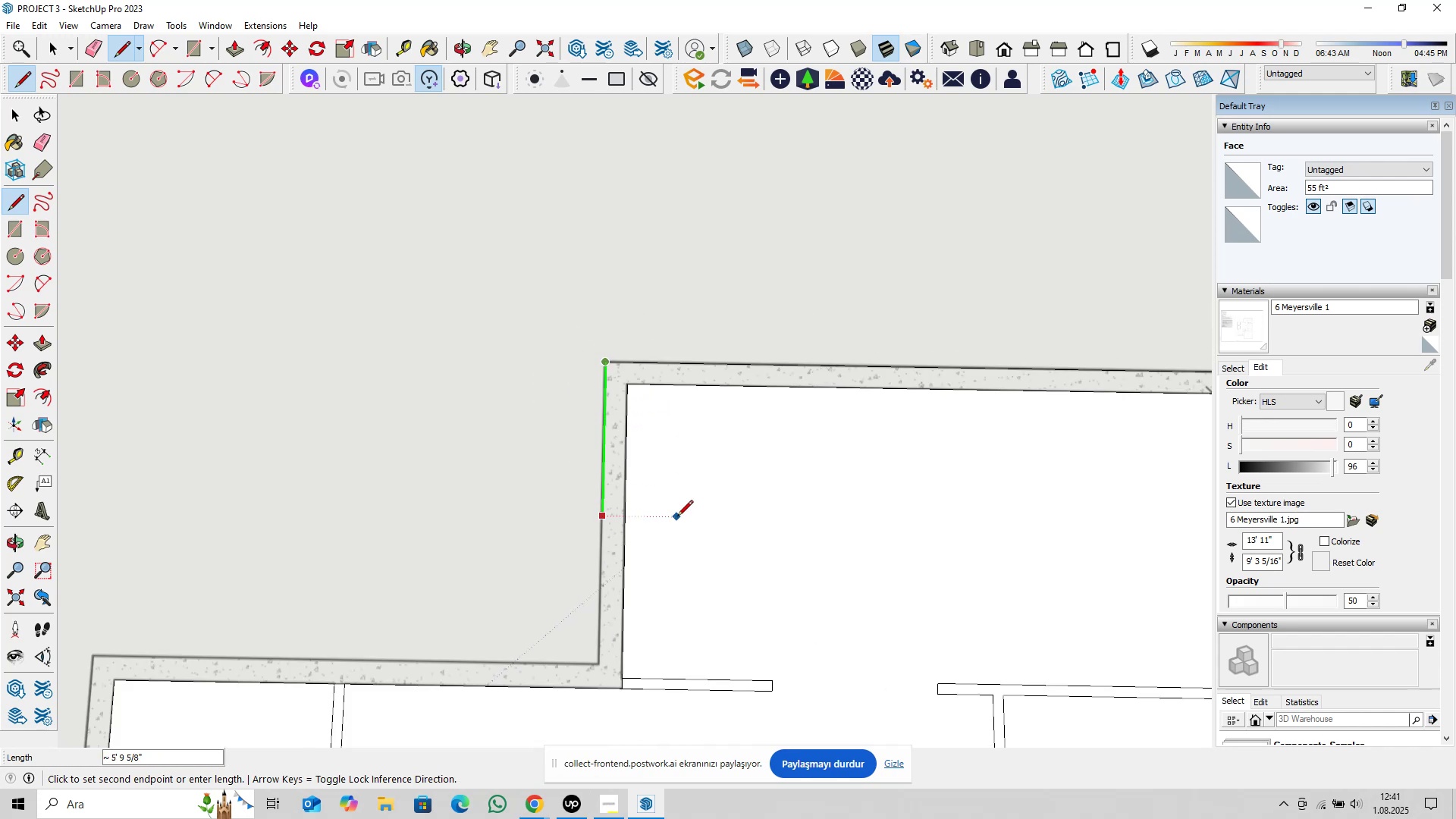 
hold_key(key=ShiftLeft, duration=0.38)
 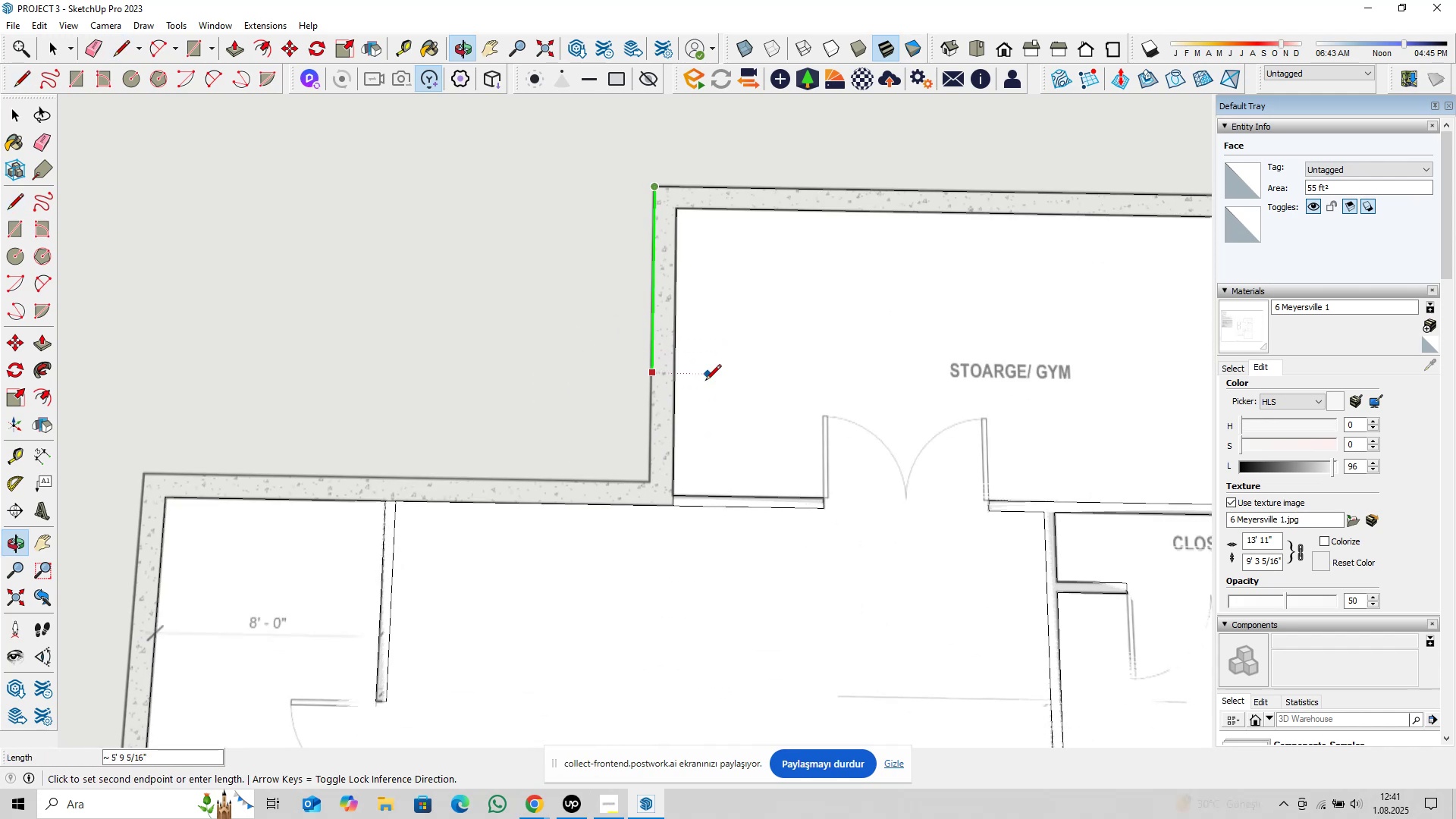 
scroll: coordinate [669, 467], scroll_direction: up, amount: 7.0
 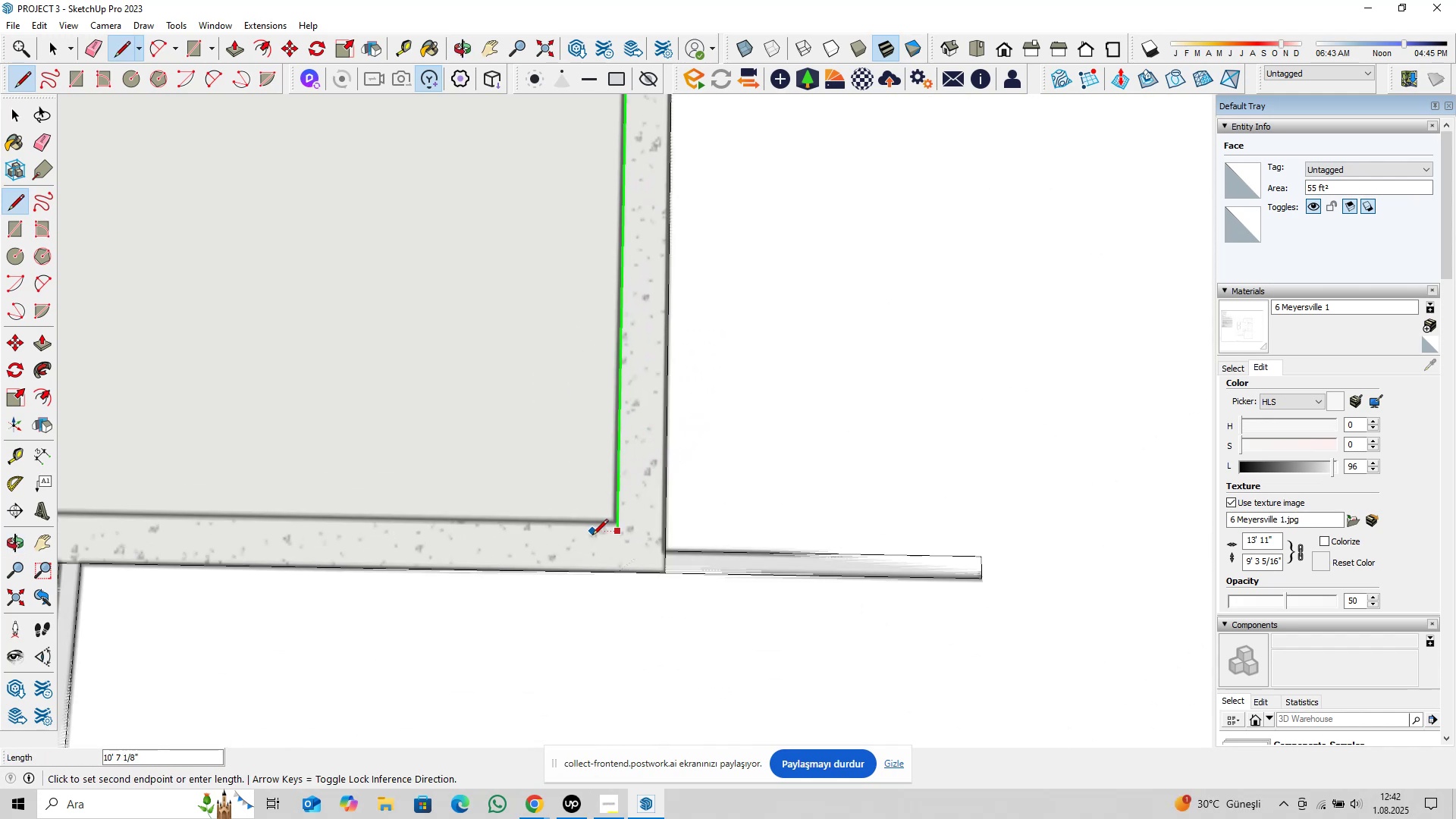 
mouse_move([620, 574])
 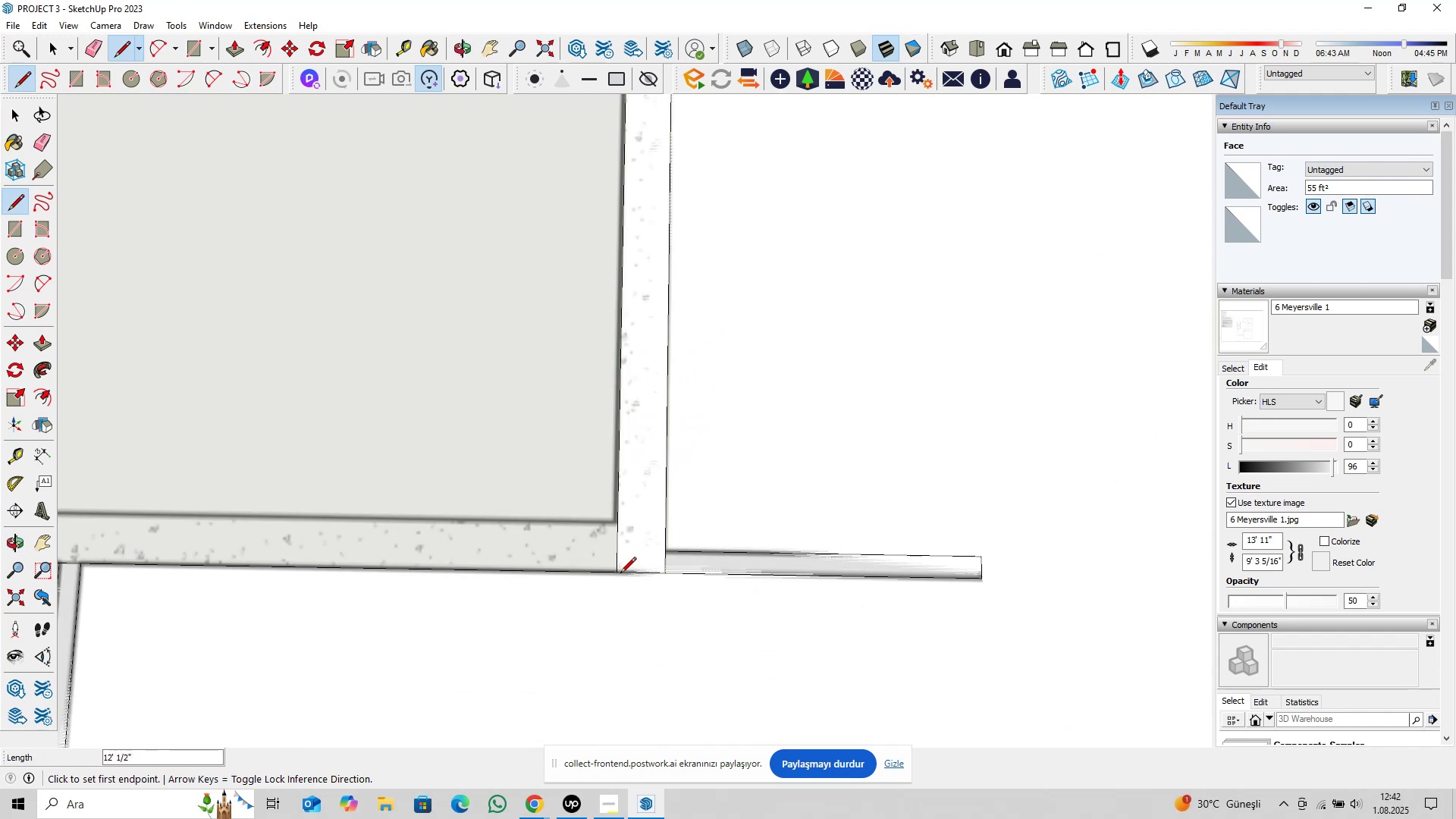 
left_click([620, 574])
 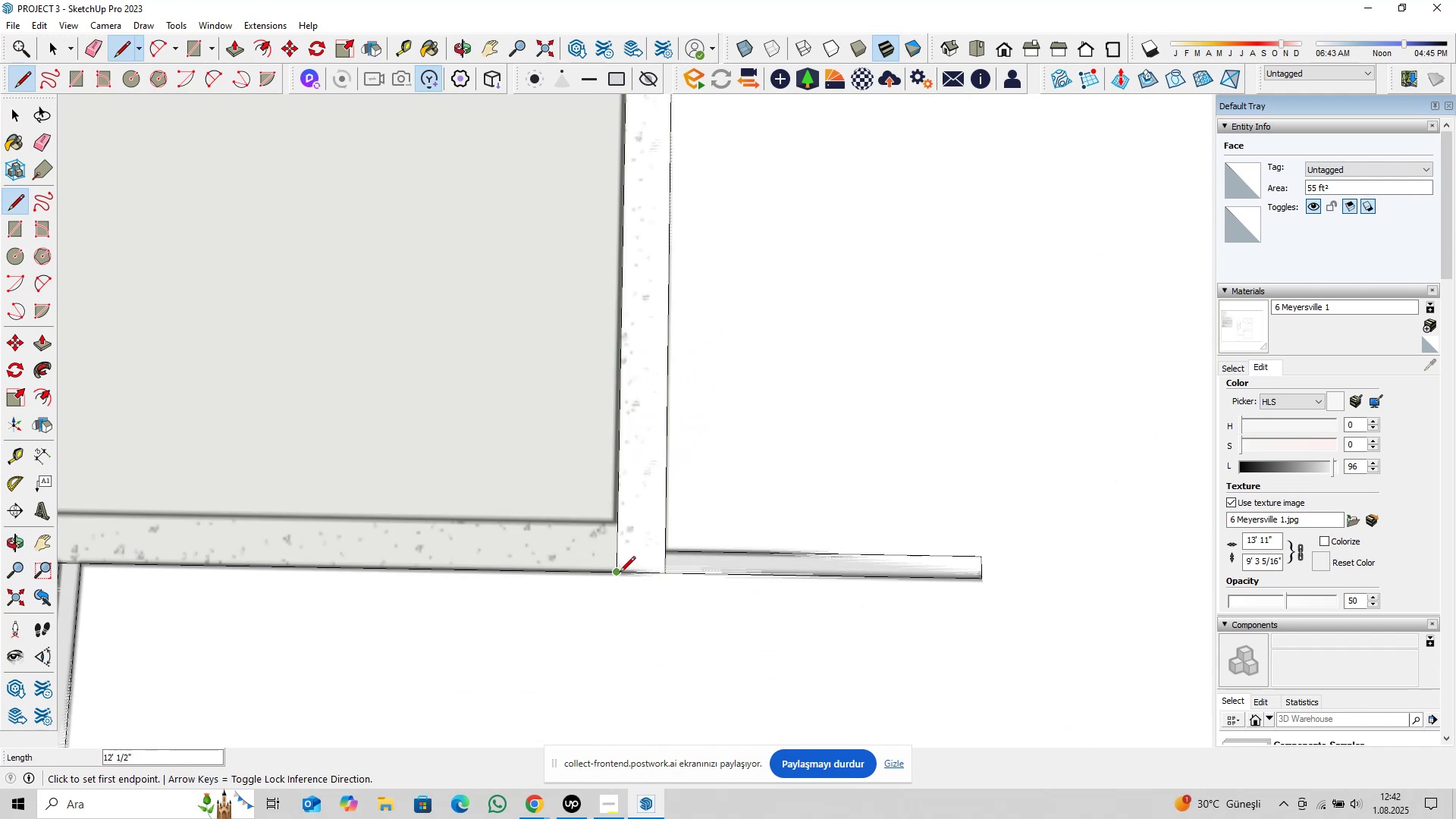 
scroll: coordinate [620, 573], scroll_direction: up, amount: 3.0
 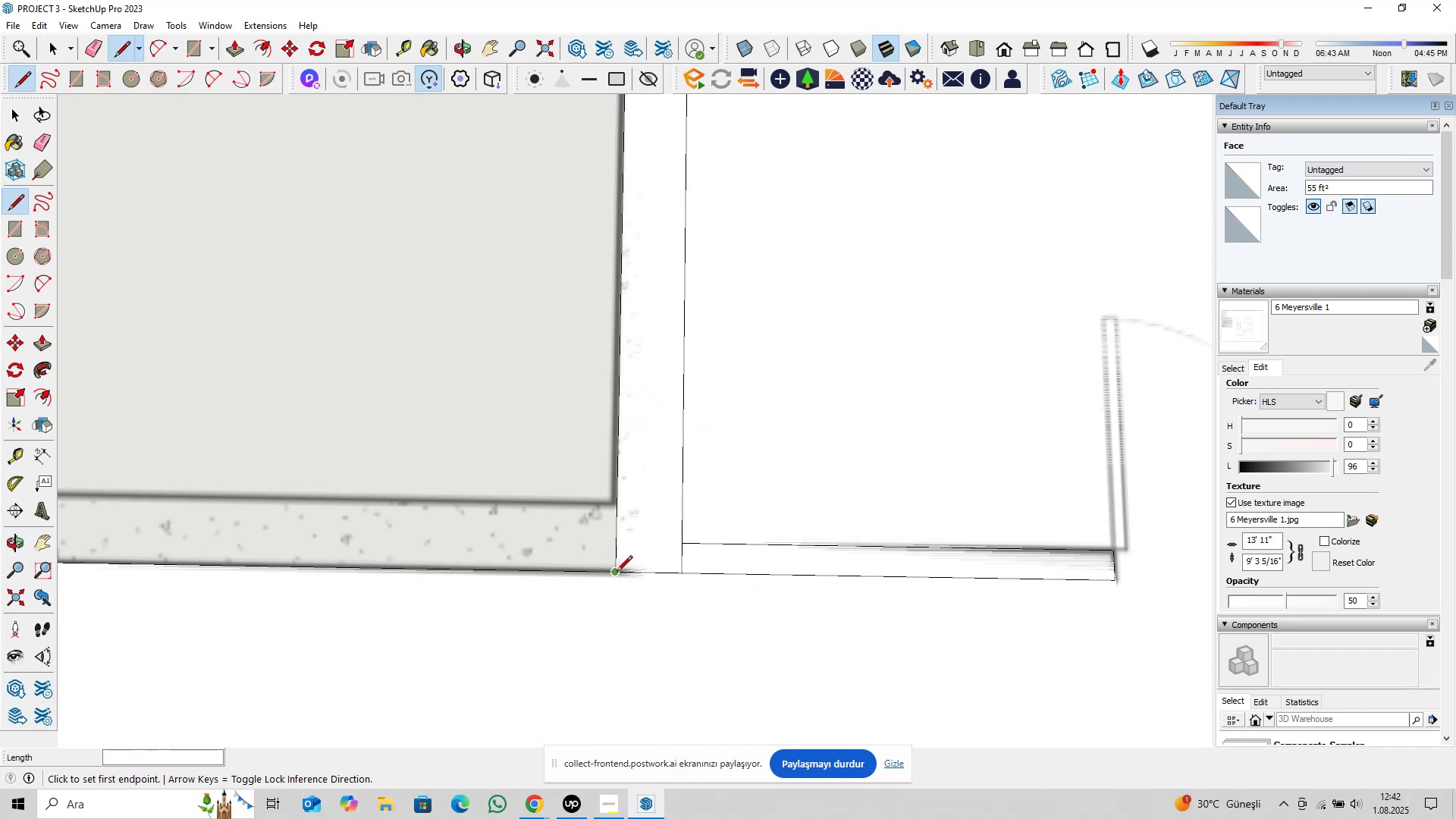 
left_click([617, 573])
 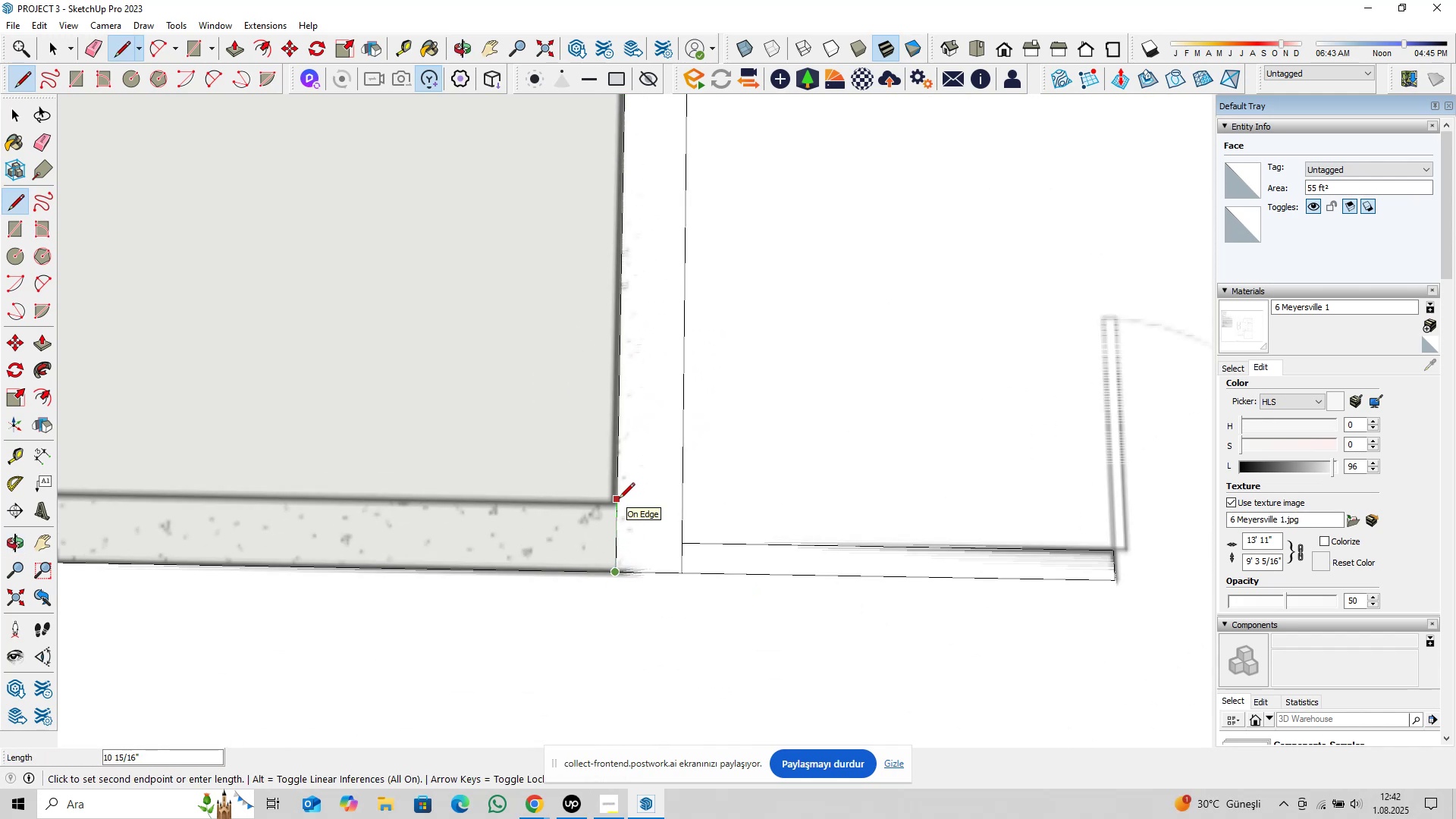 
type(10)
 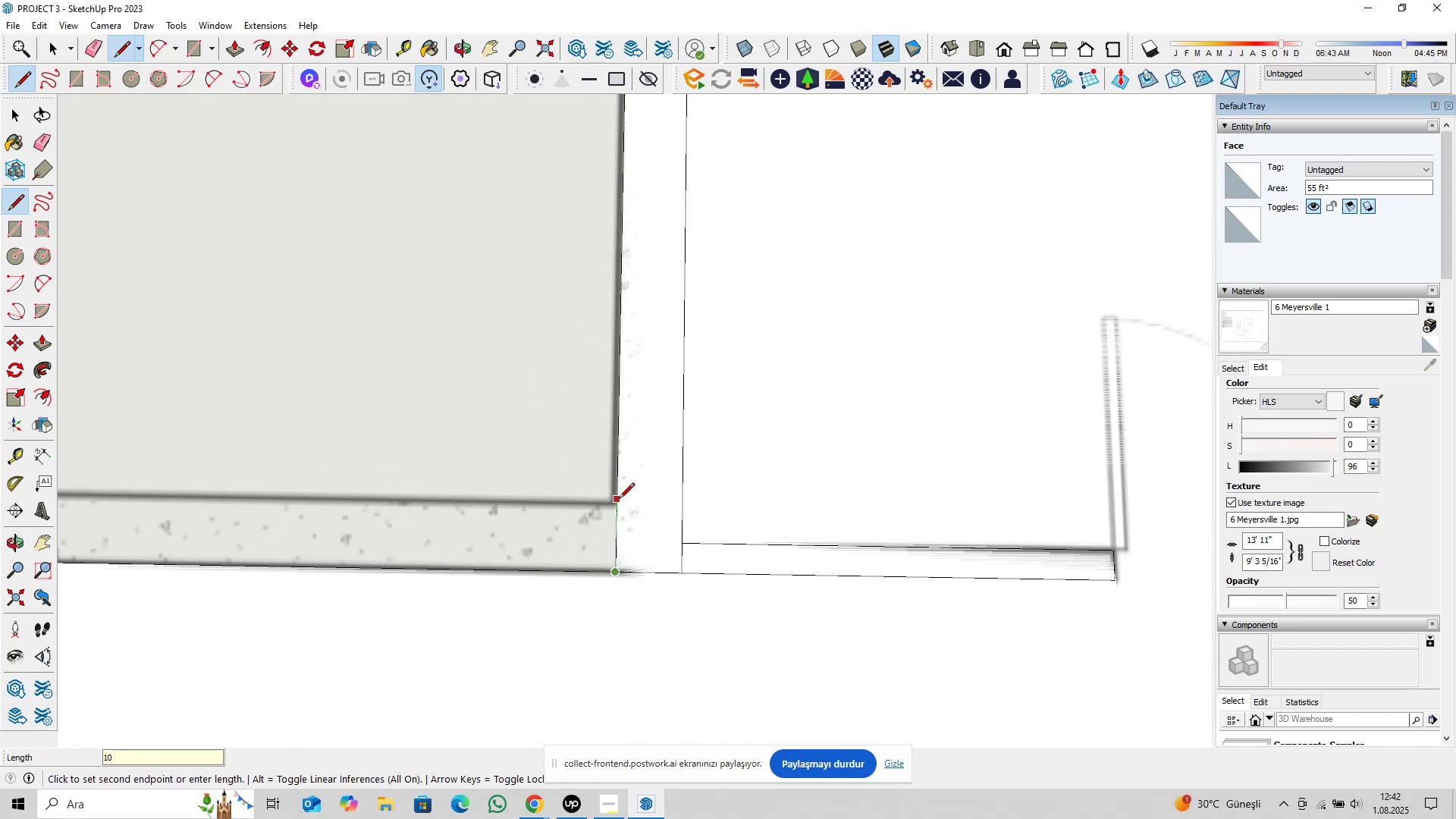 
key(Enter)
 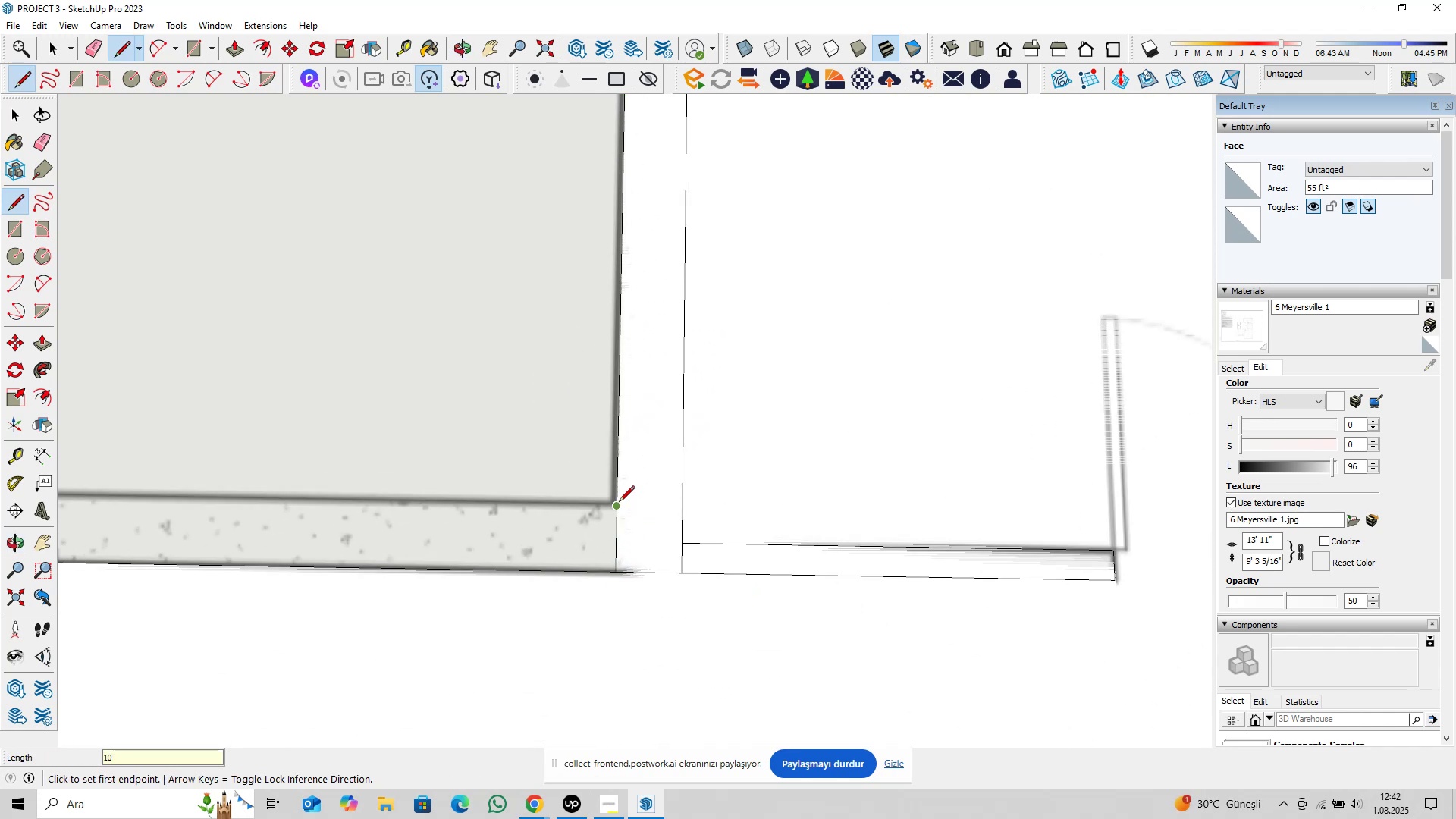 
key(Space)
 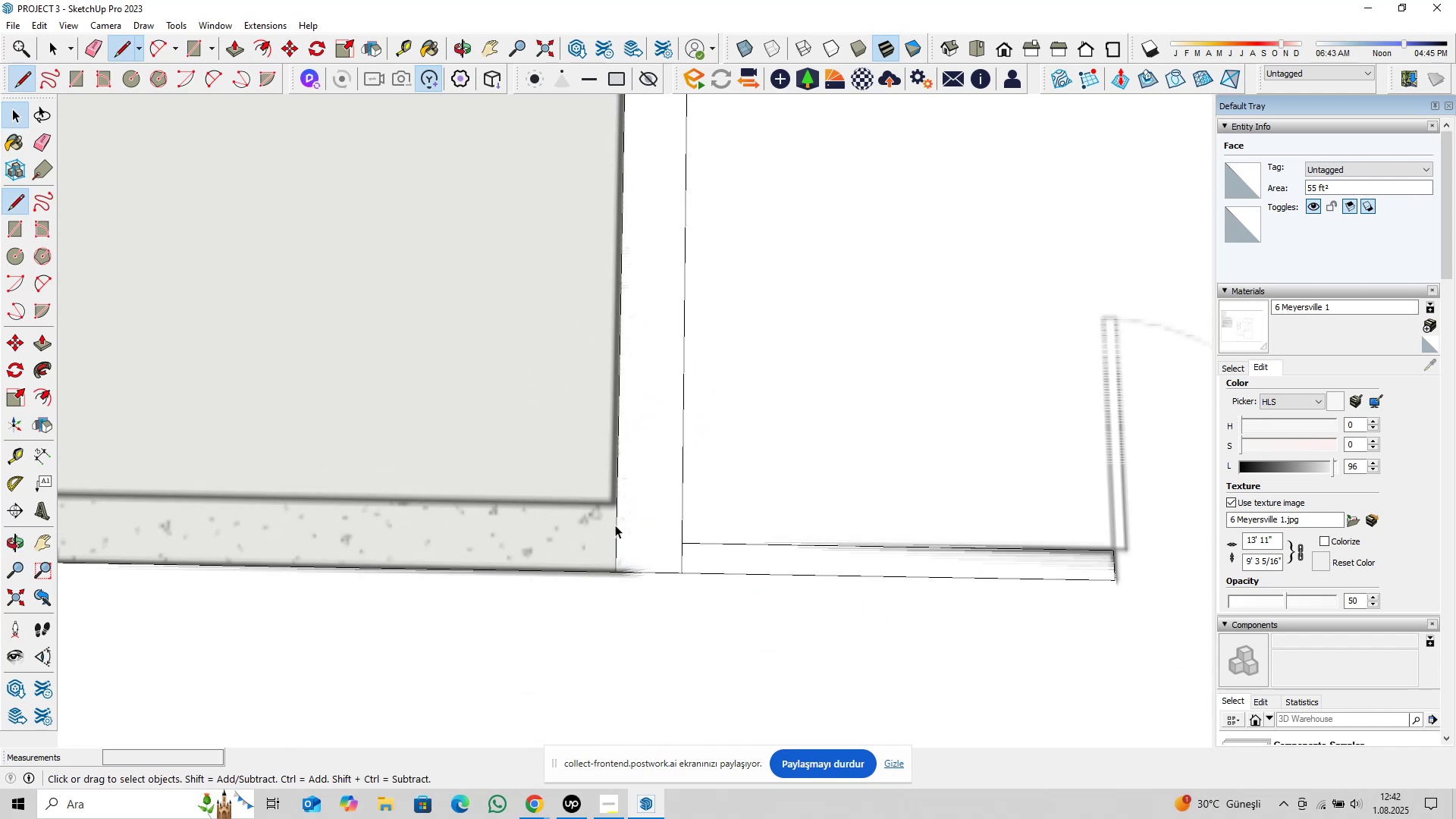 
left_click([615, 525])
 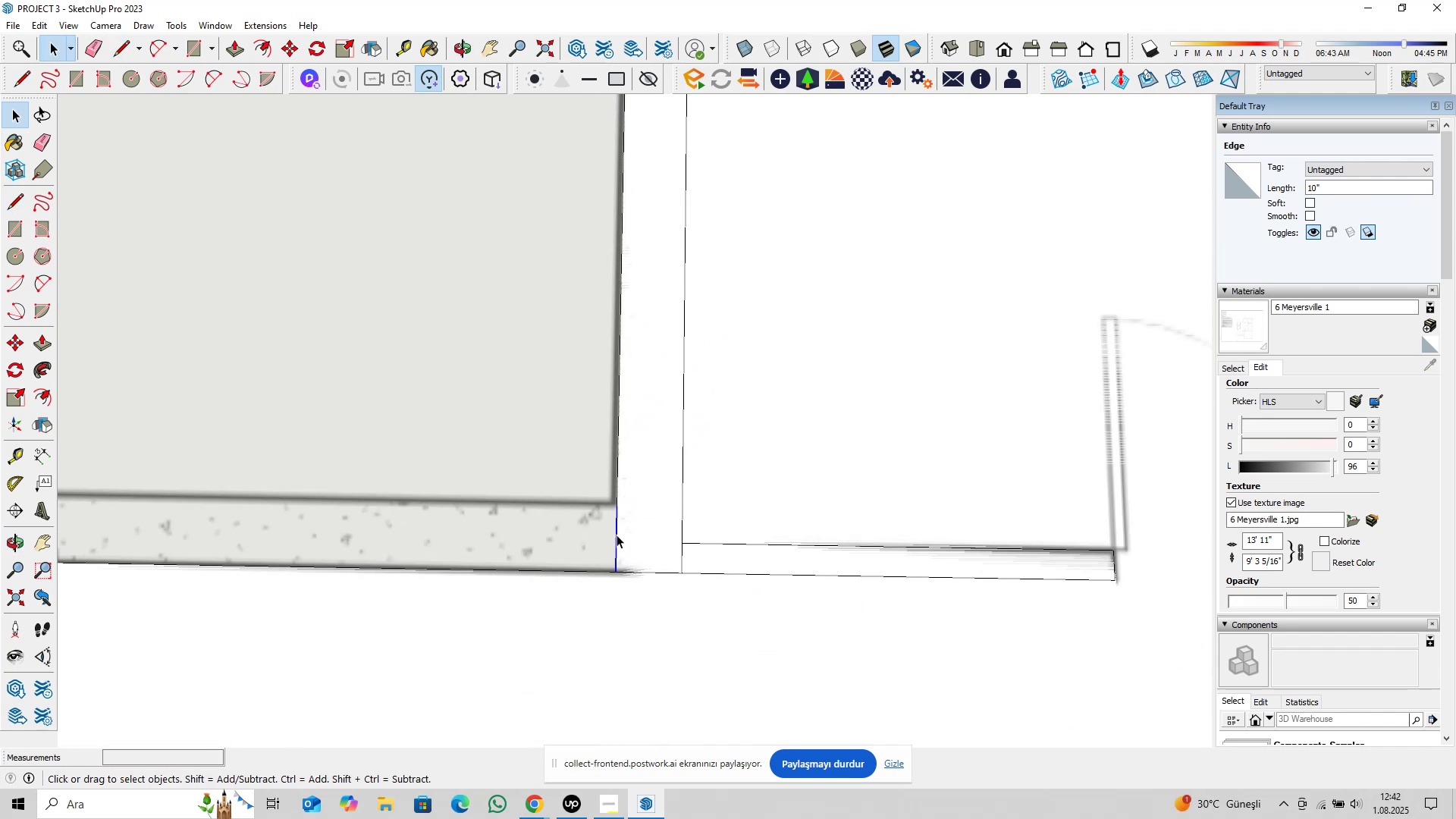 
type([Delete]pl)
 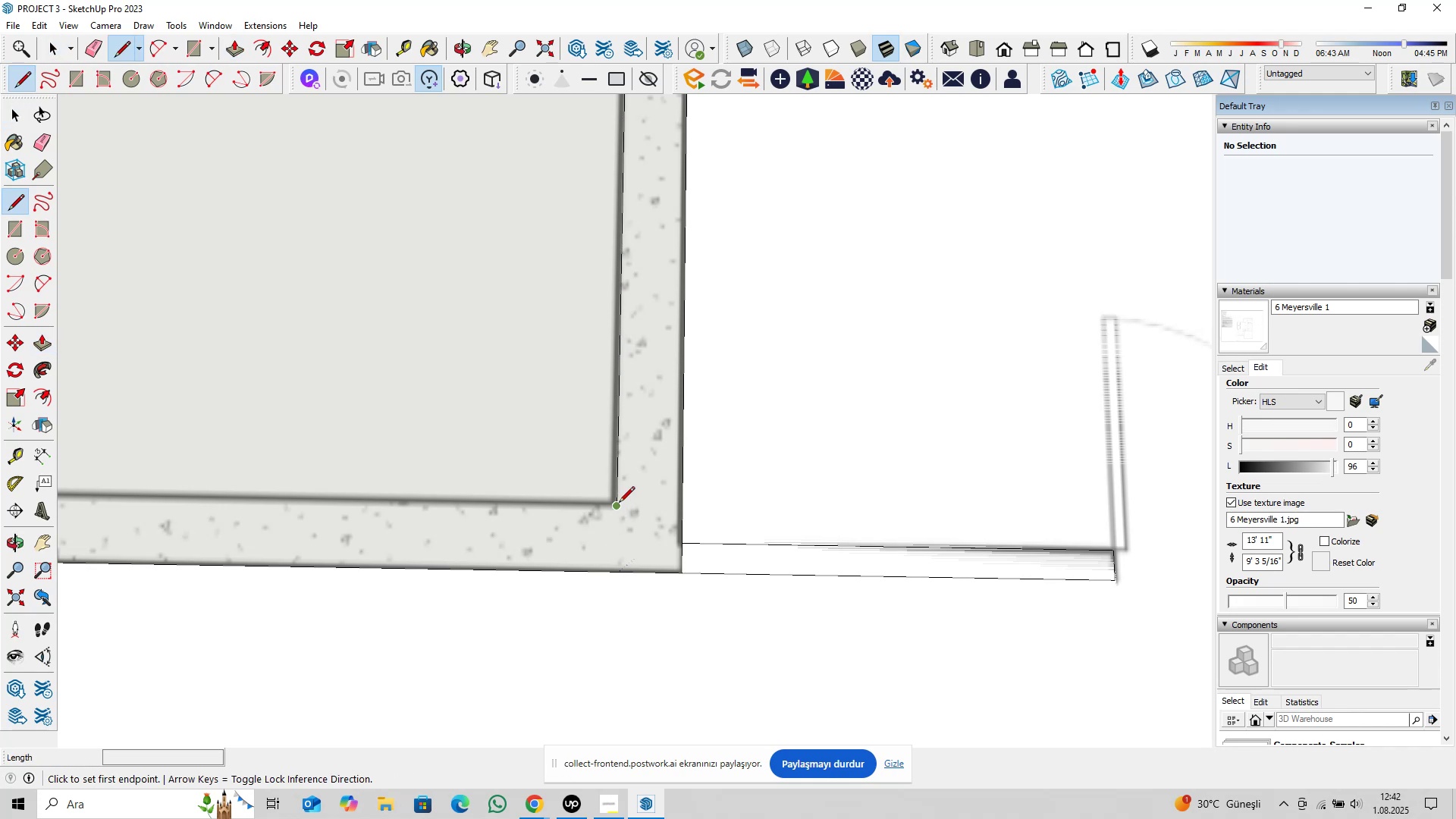 
left_click([619, 504])
 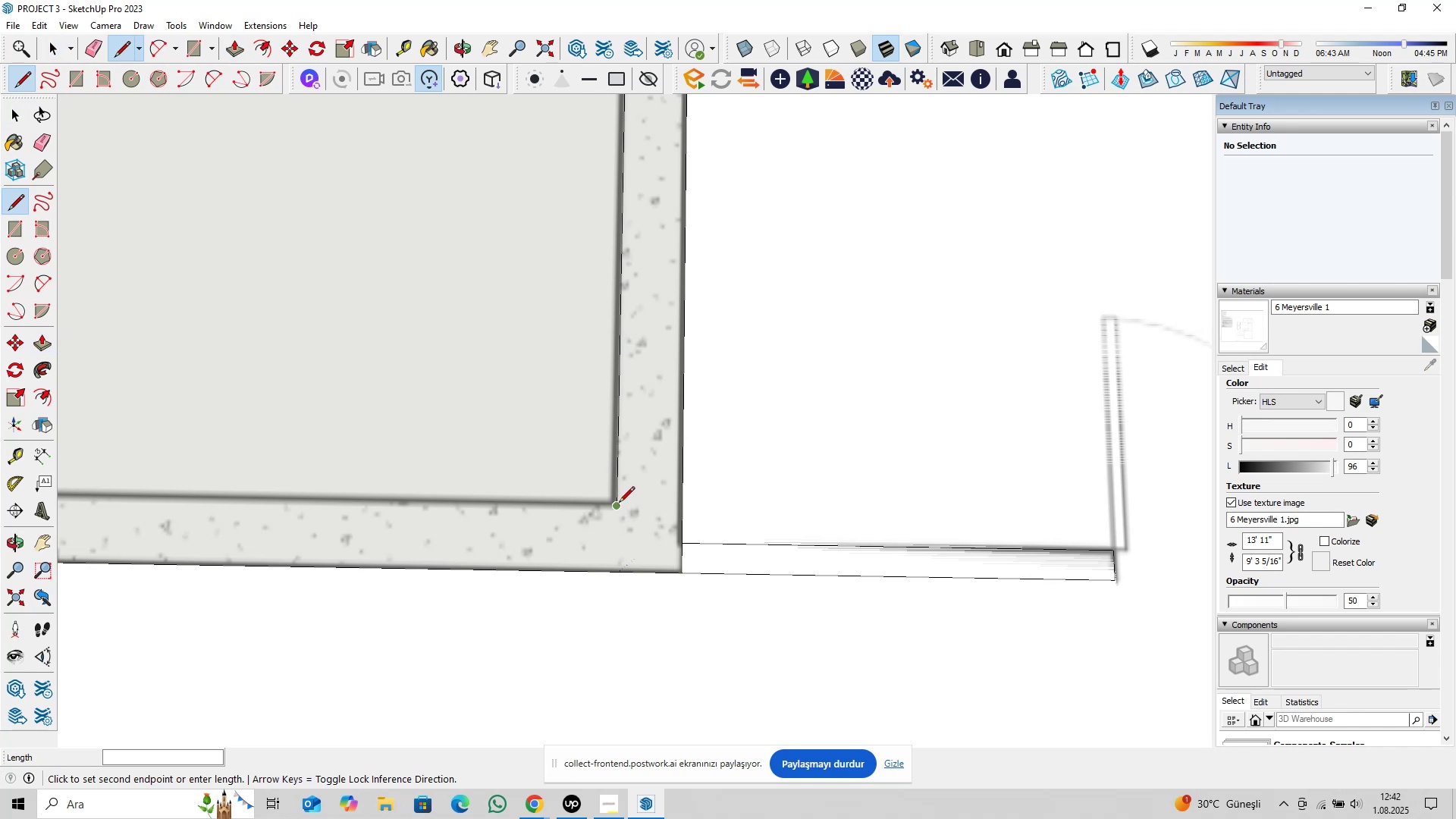 
key(ArrowLeft)
 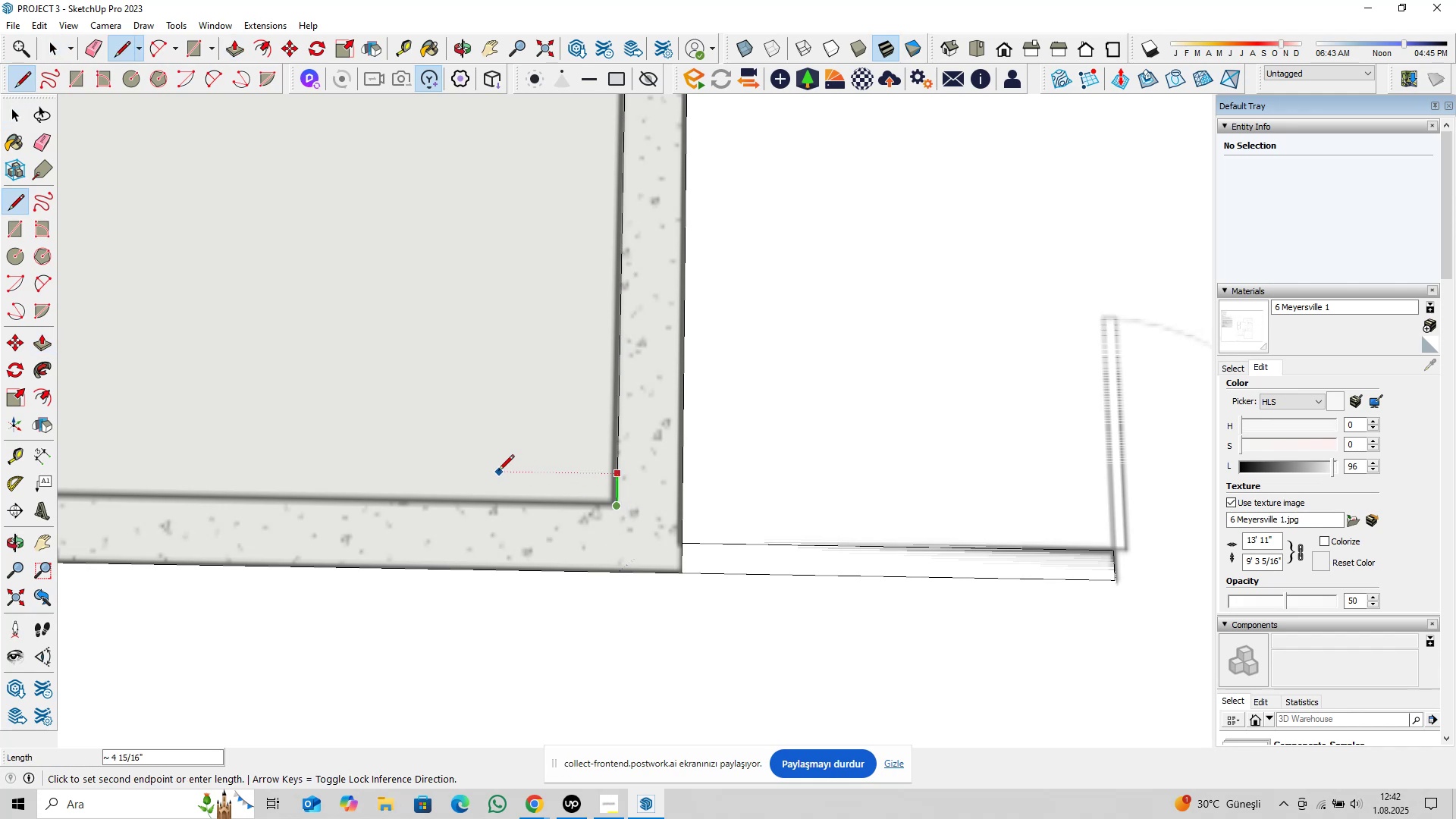 
scroll: coordinate [458, 470], scroll_direction: down, amount: 11.0
 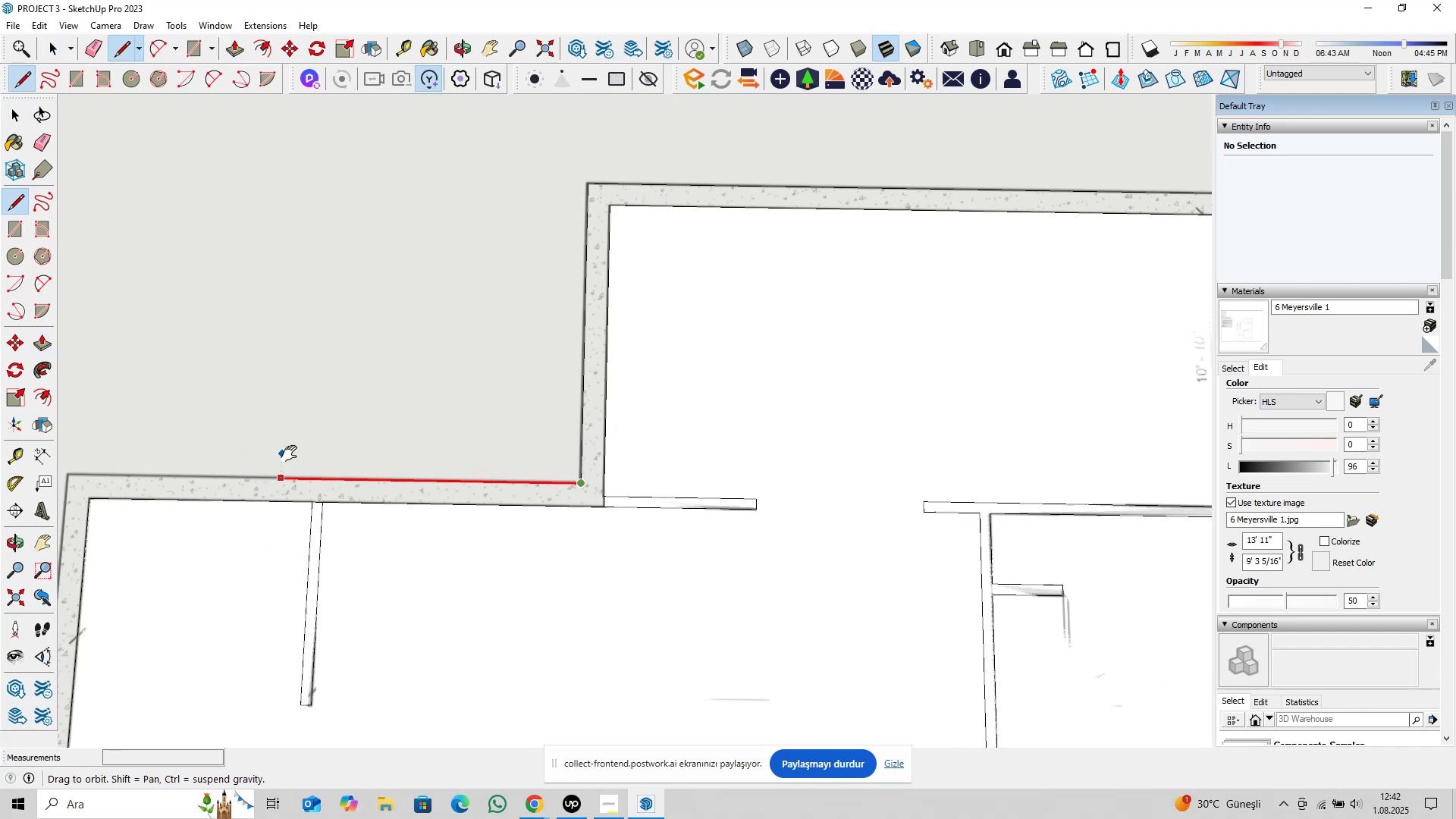 
key(ArrowRight)
 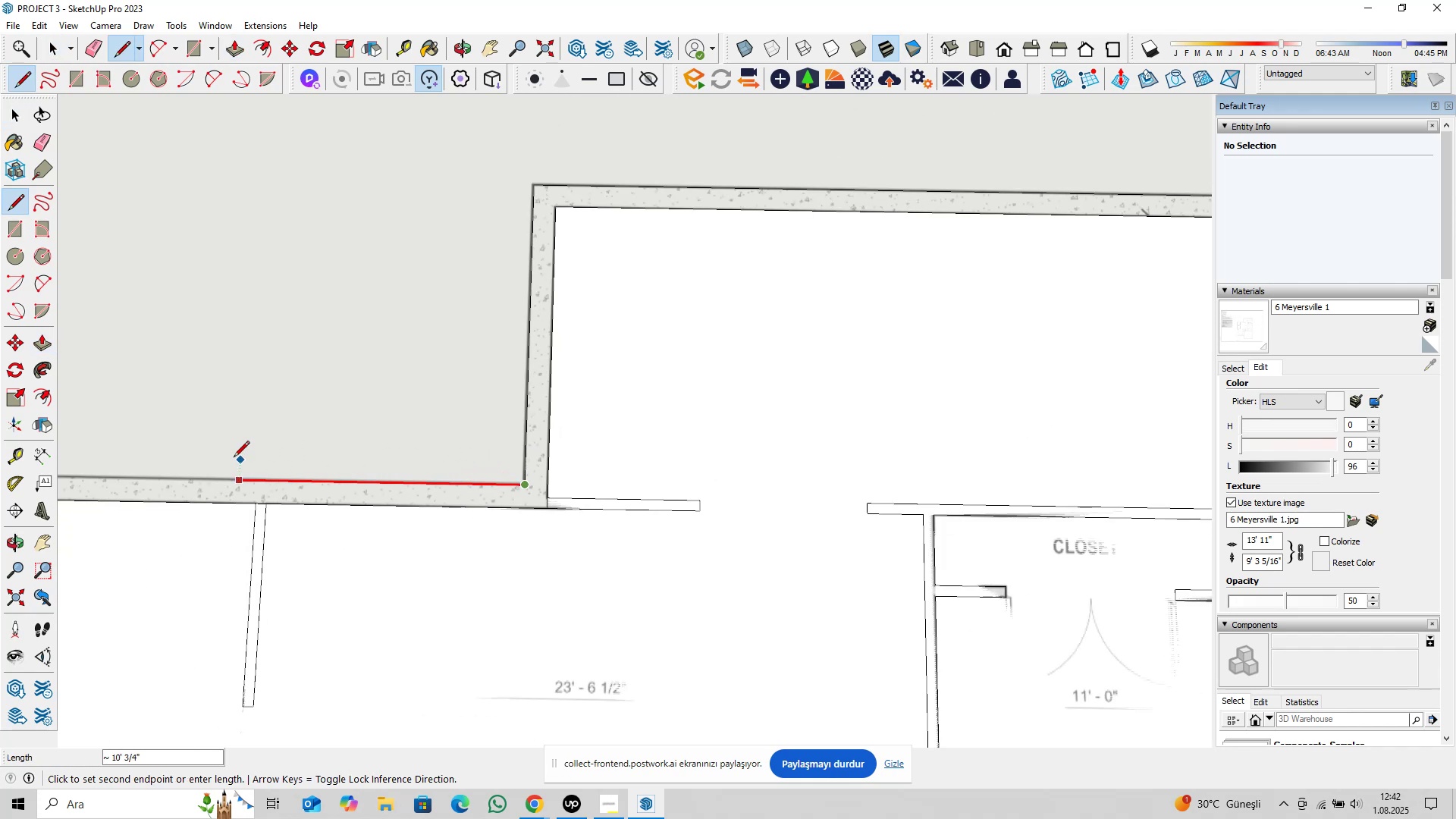 
hold_key(key=ShiftLeft, duration=0.4)
 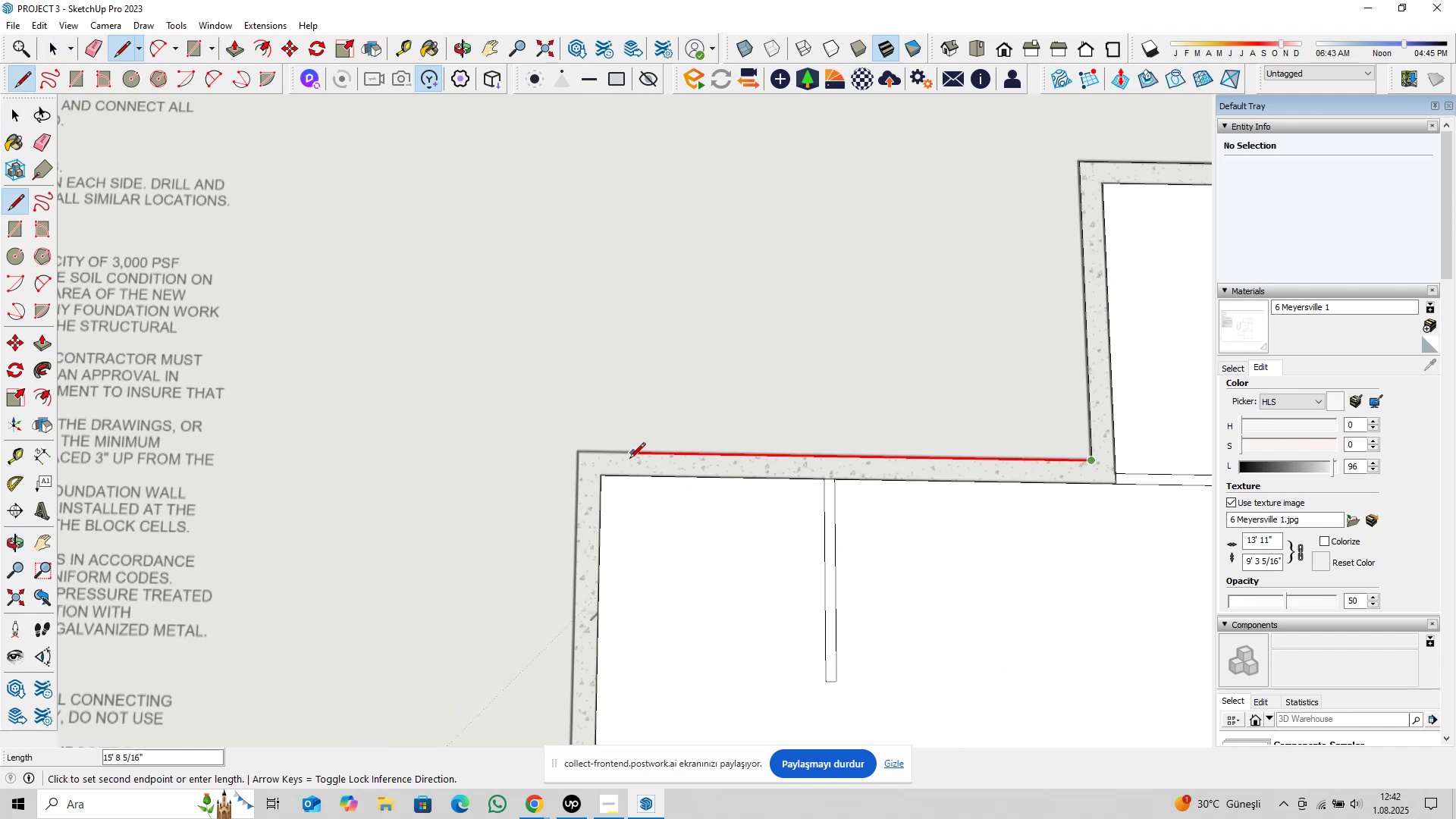 
scroll: coordinate [620, 463], scroll_direction: up, amount: 5.0
 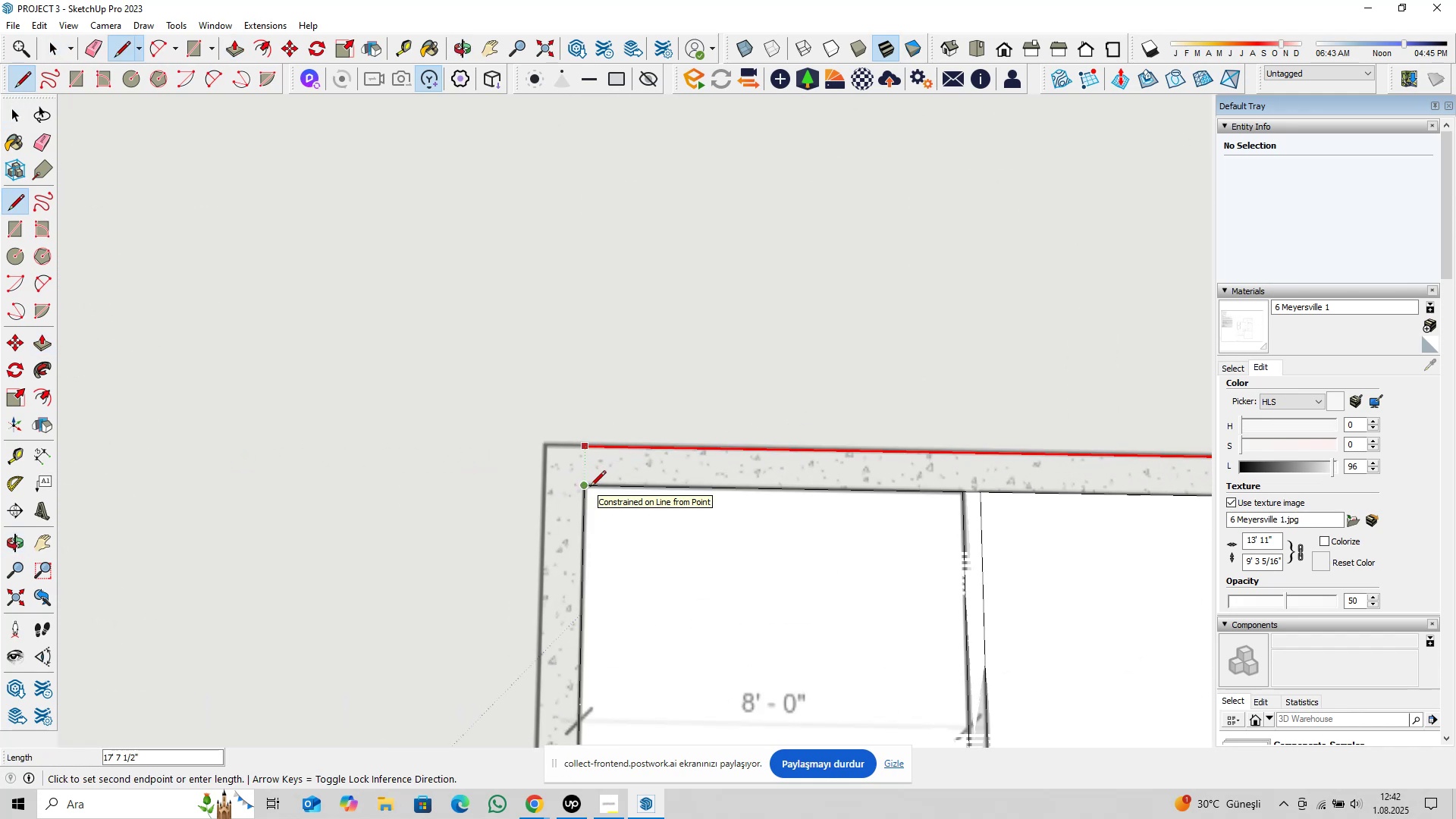 
type(18@5,5)
 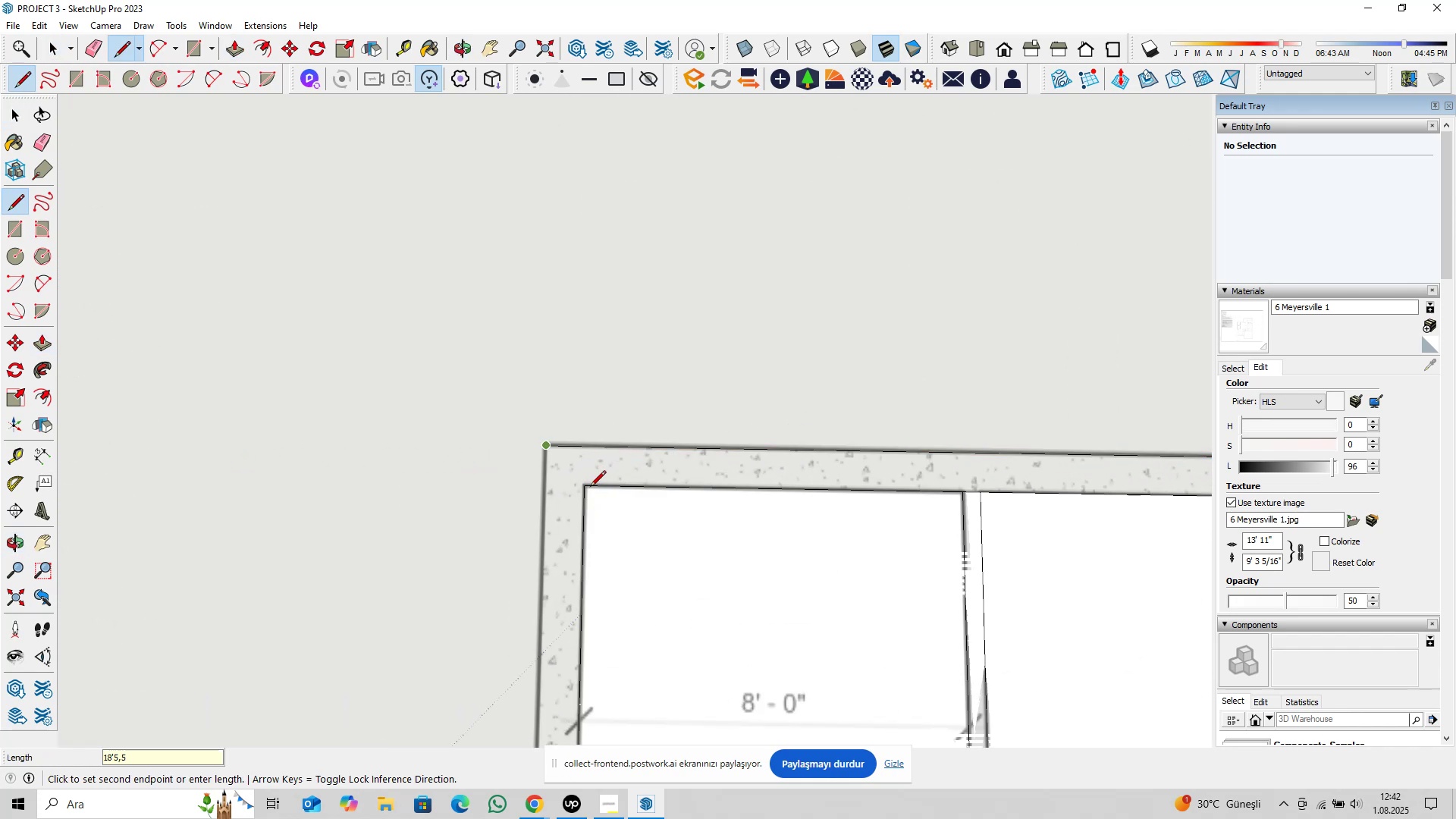 
 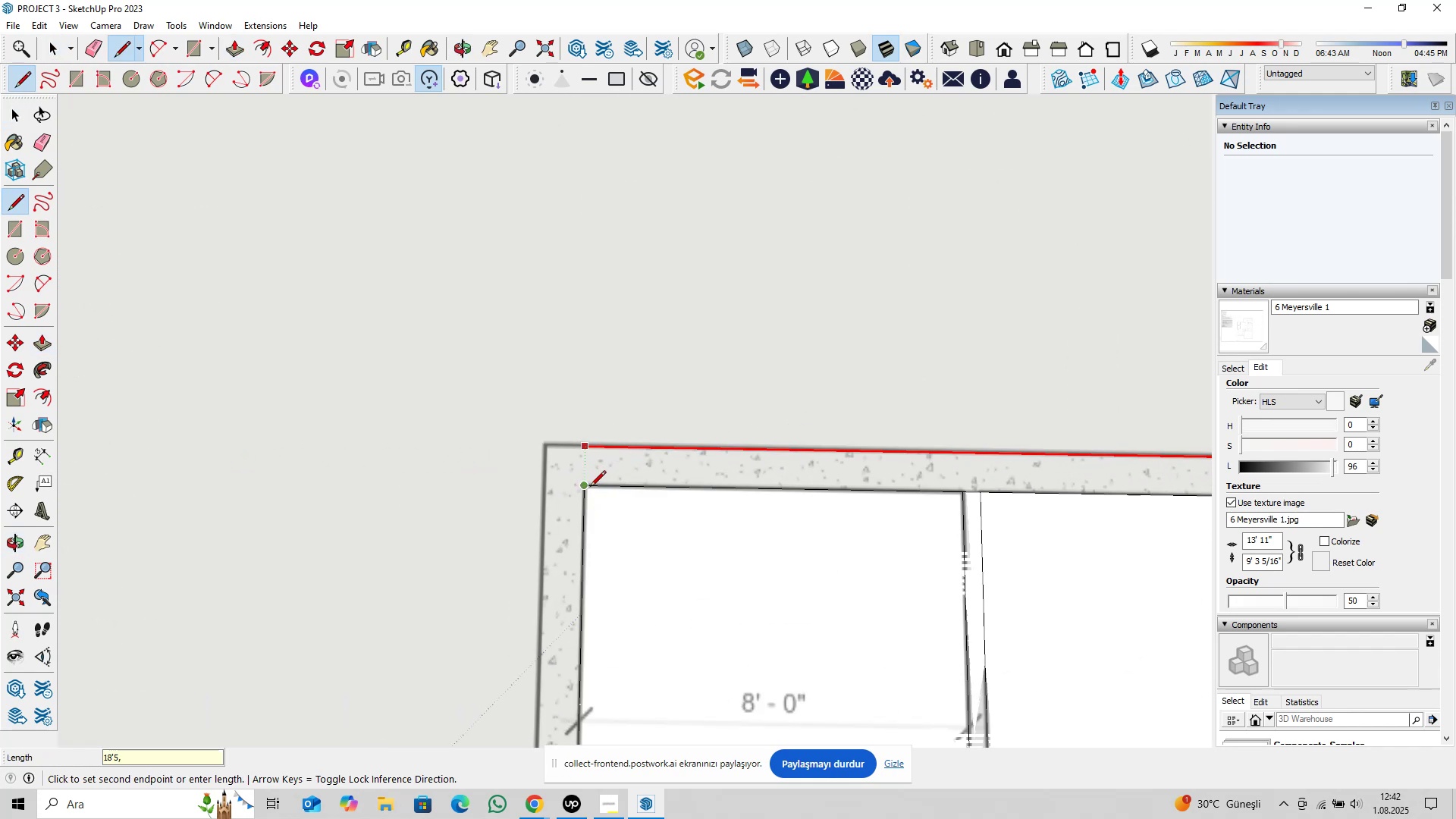 
key(Enter)
 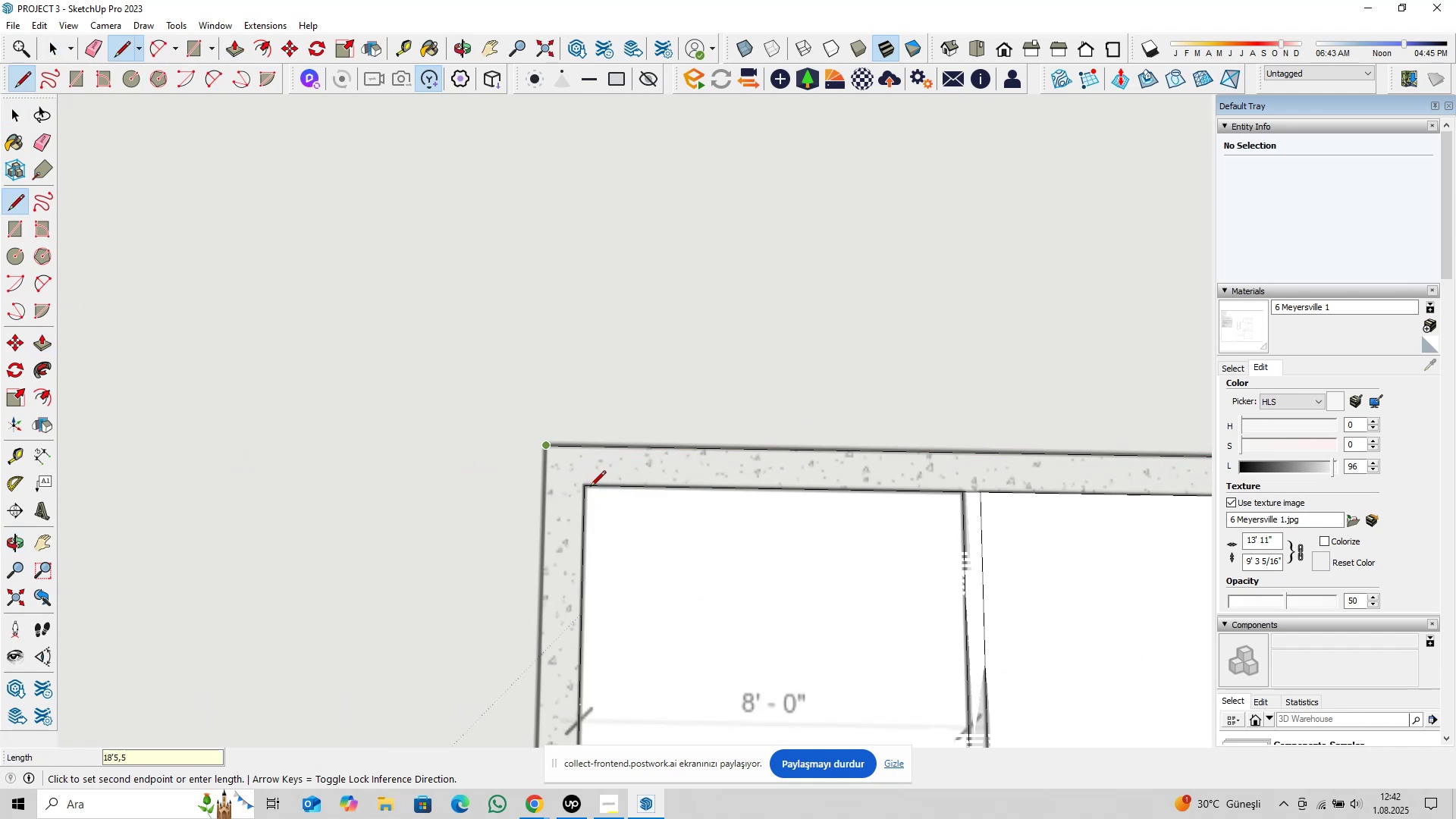 
key(ArrowRight)
 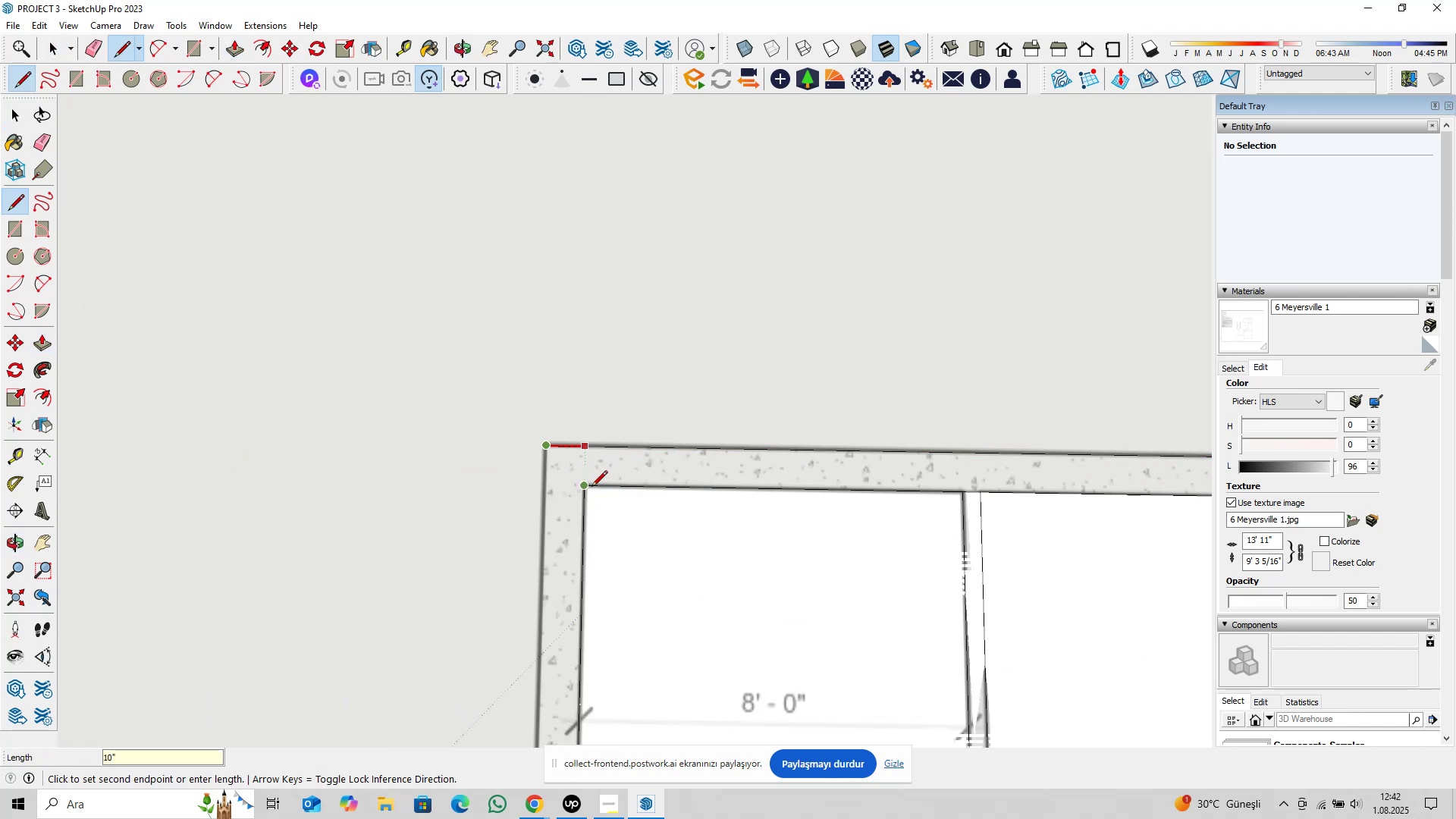 
scroll: coordinate [592, 488], scroll_direction: up, amount: 4.0
 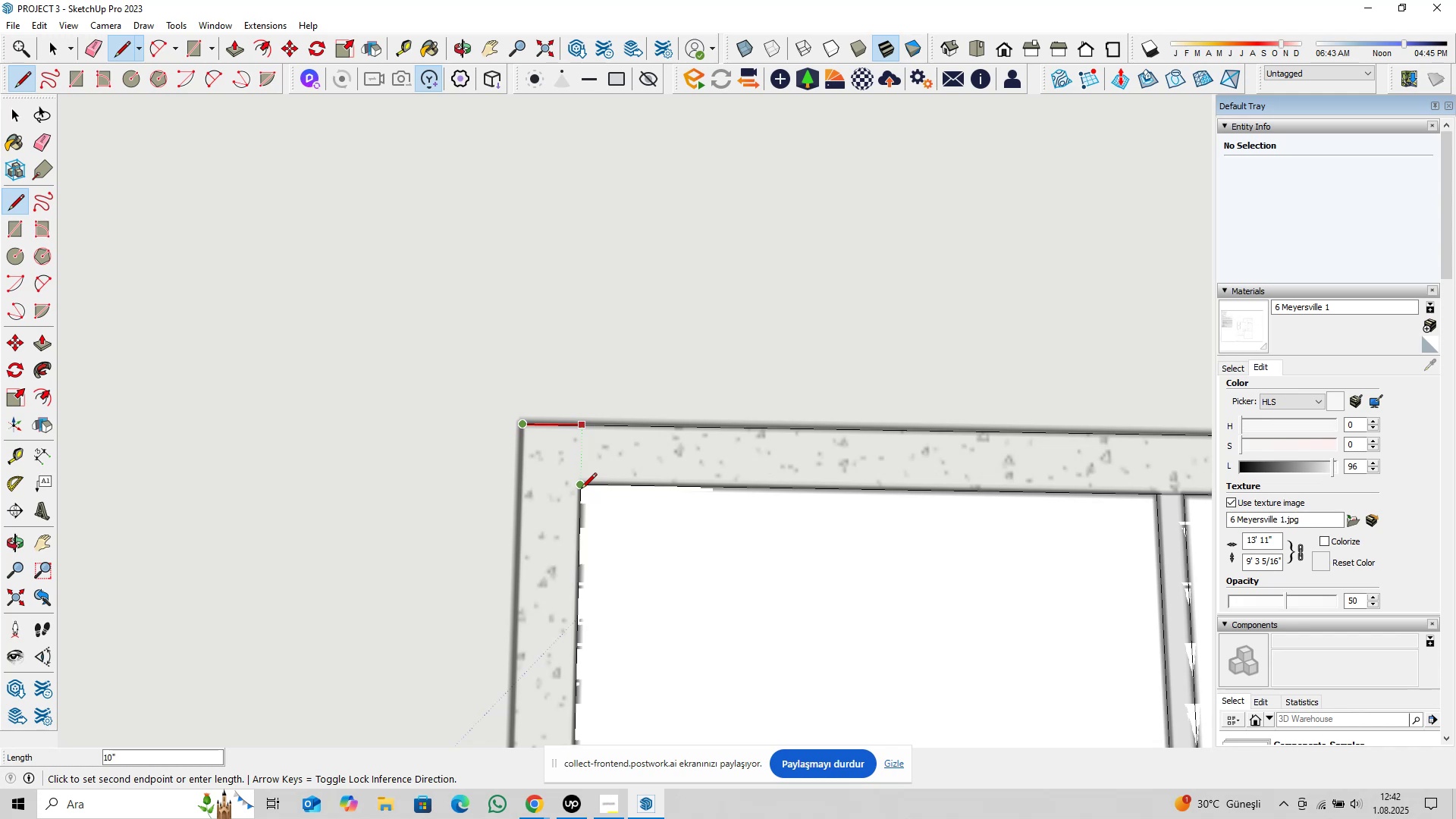 
key(ArrowLeft)
 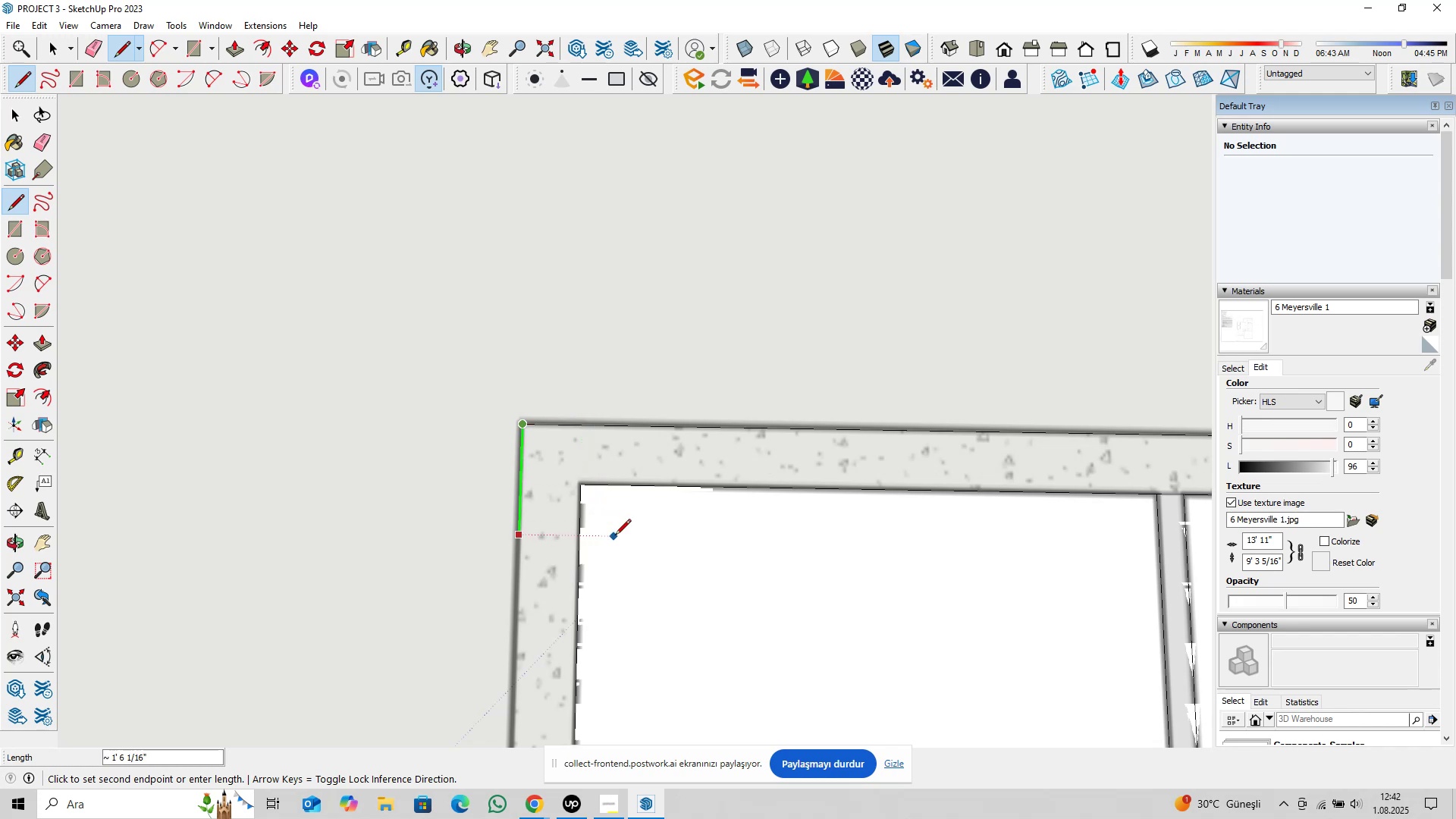 
scroll: coordinate [637, 570], scroll_direction: down, amount: 16.0
 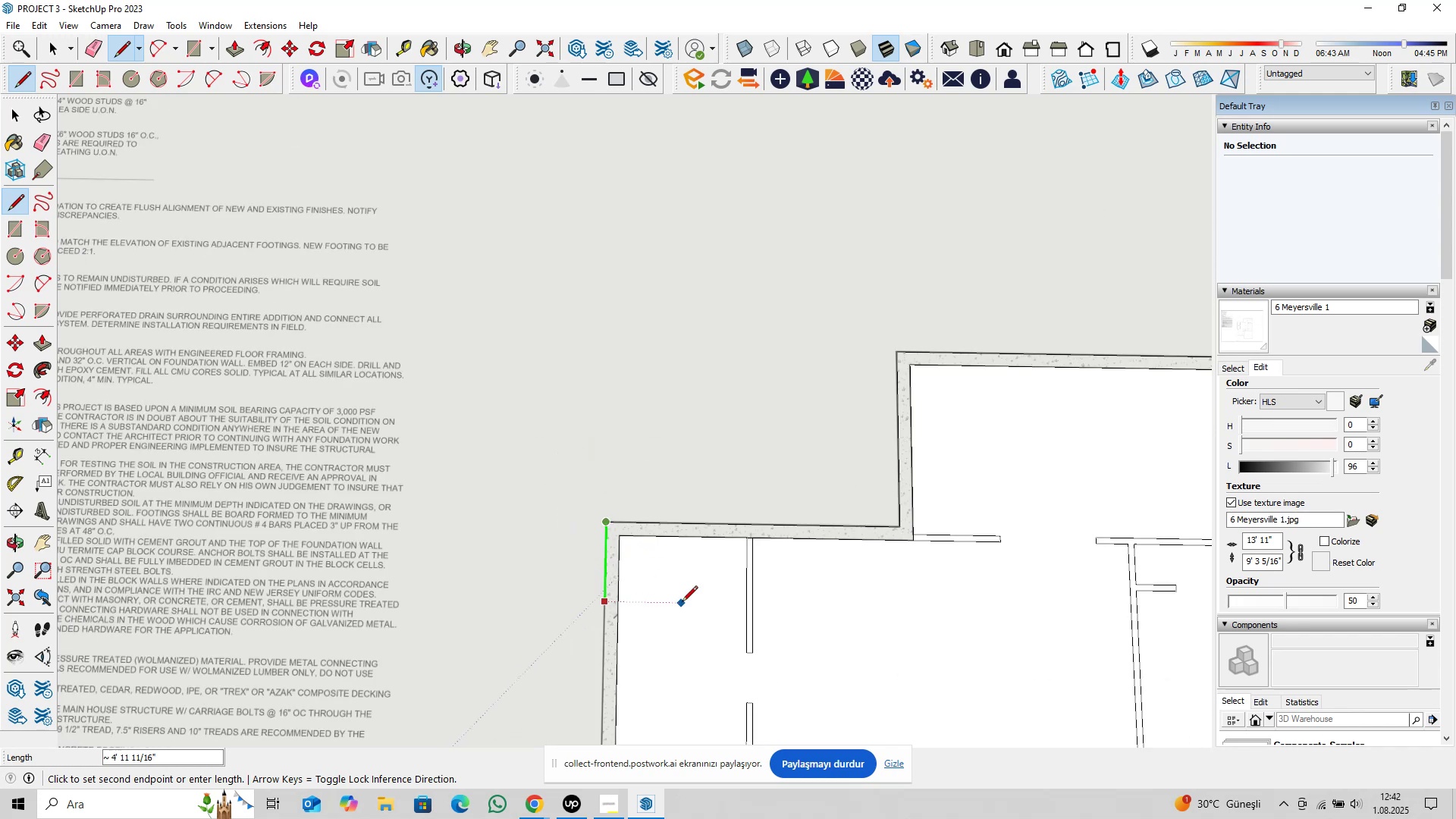 
key(Shift+ShiftLeft)
 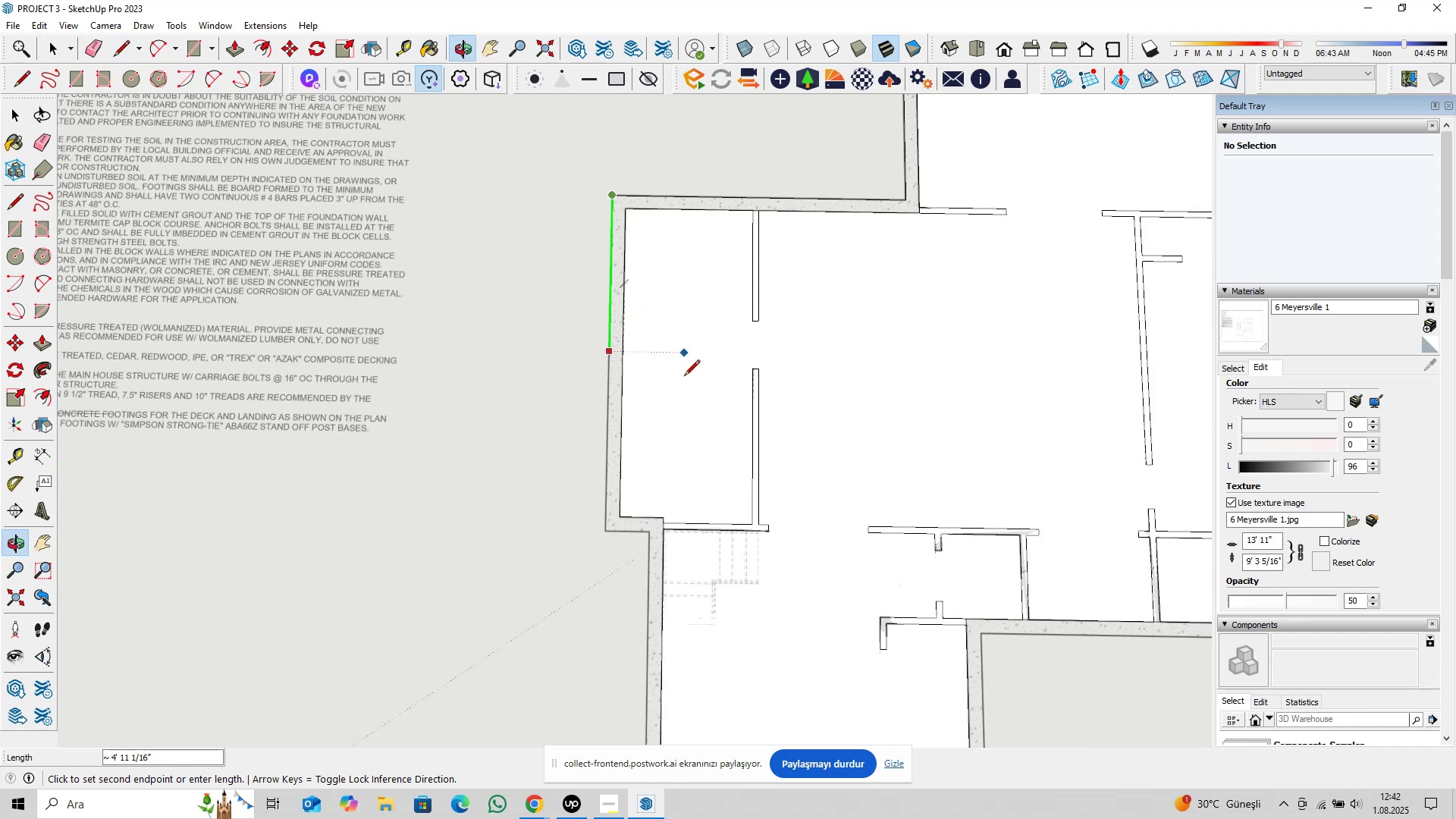 
key(Shift+ShiftLeft)
 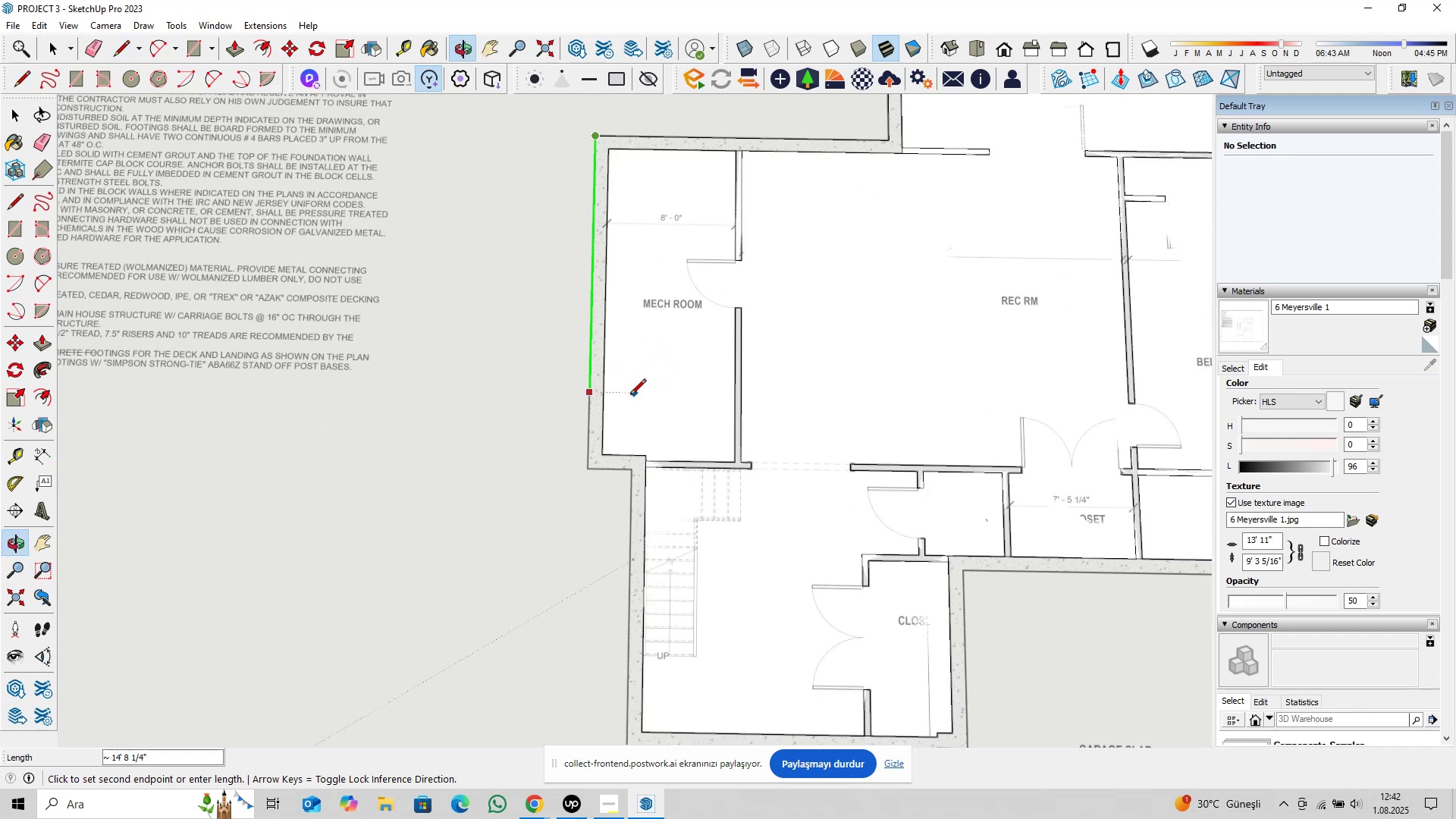 
scroll: coordinate [598, 450], scroll_direction: up, amount: 9.0
 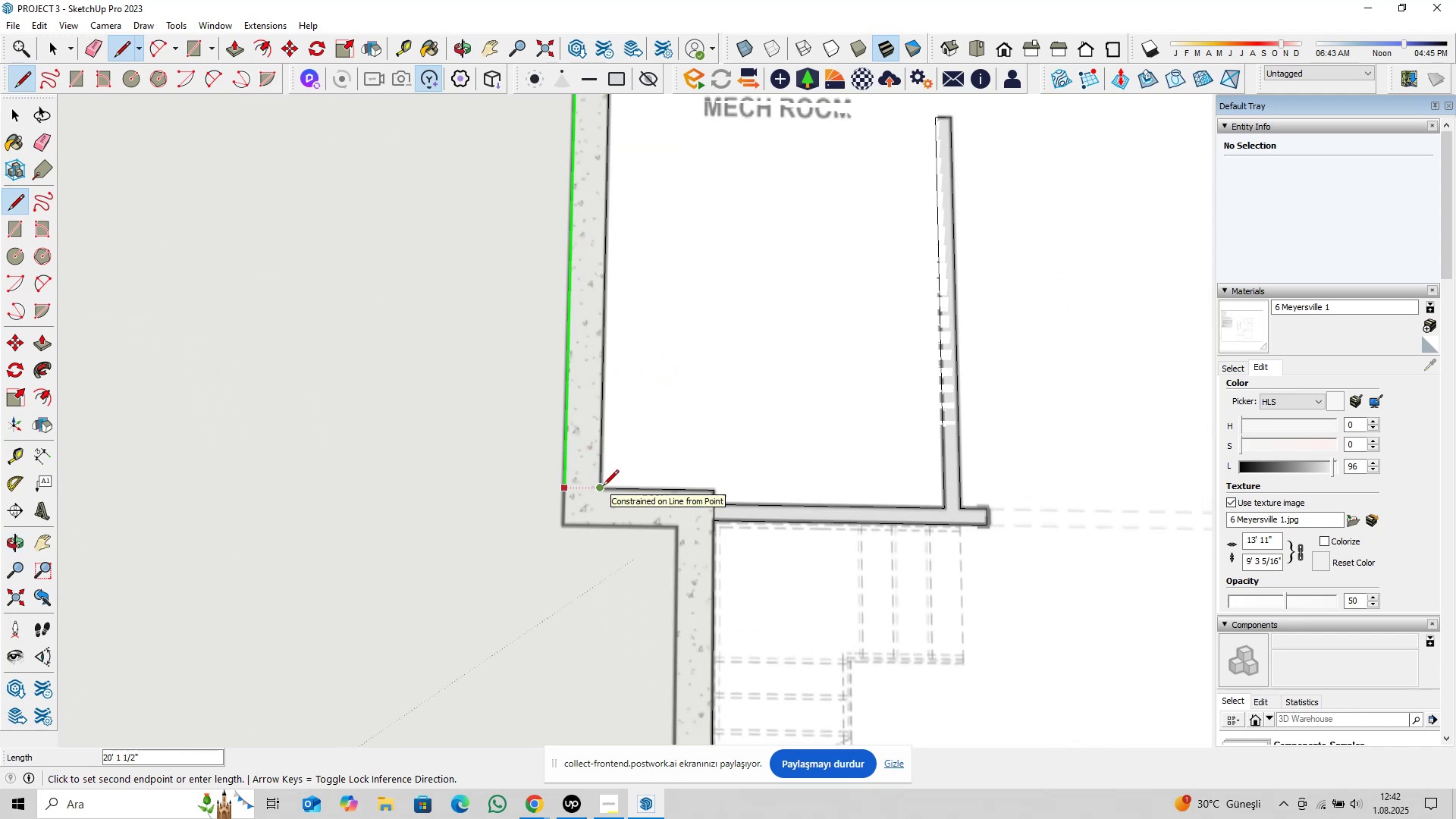 
type(20@11,5)
 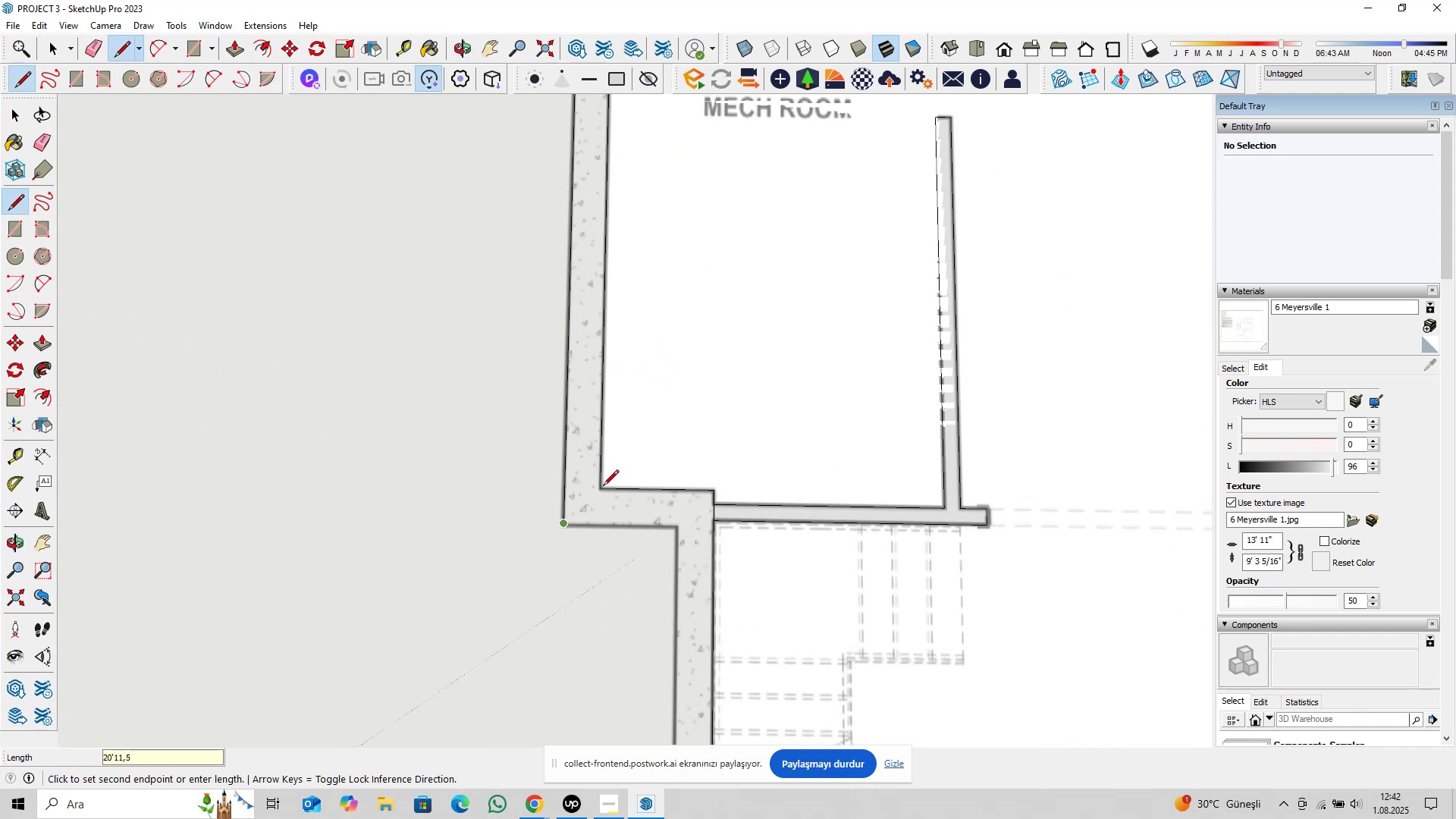 
 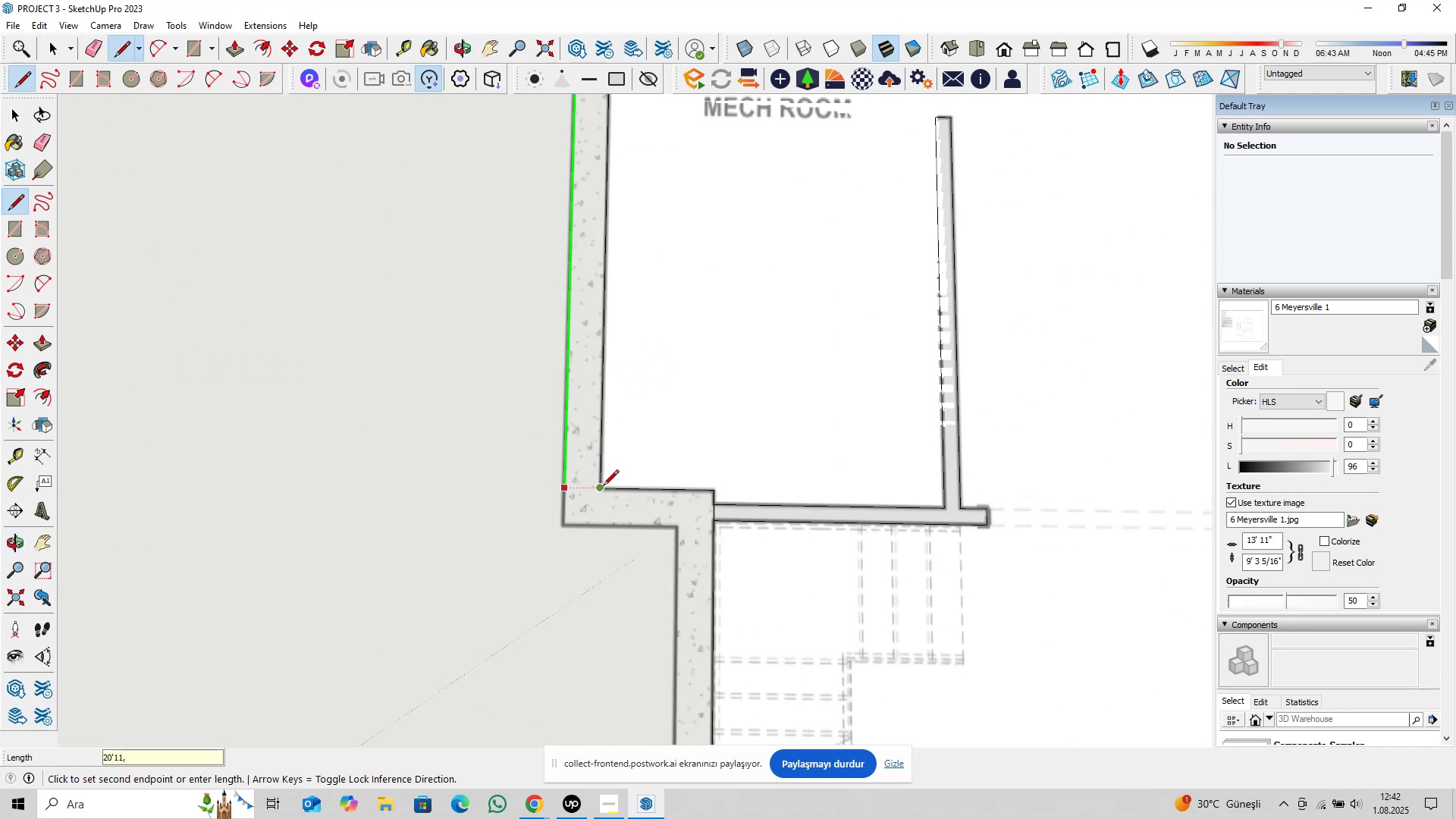 
key(Enter)
 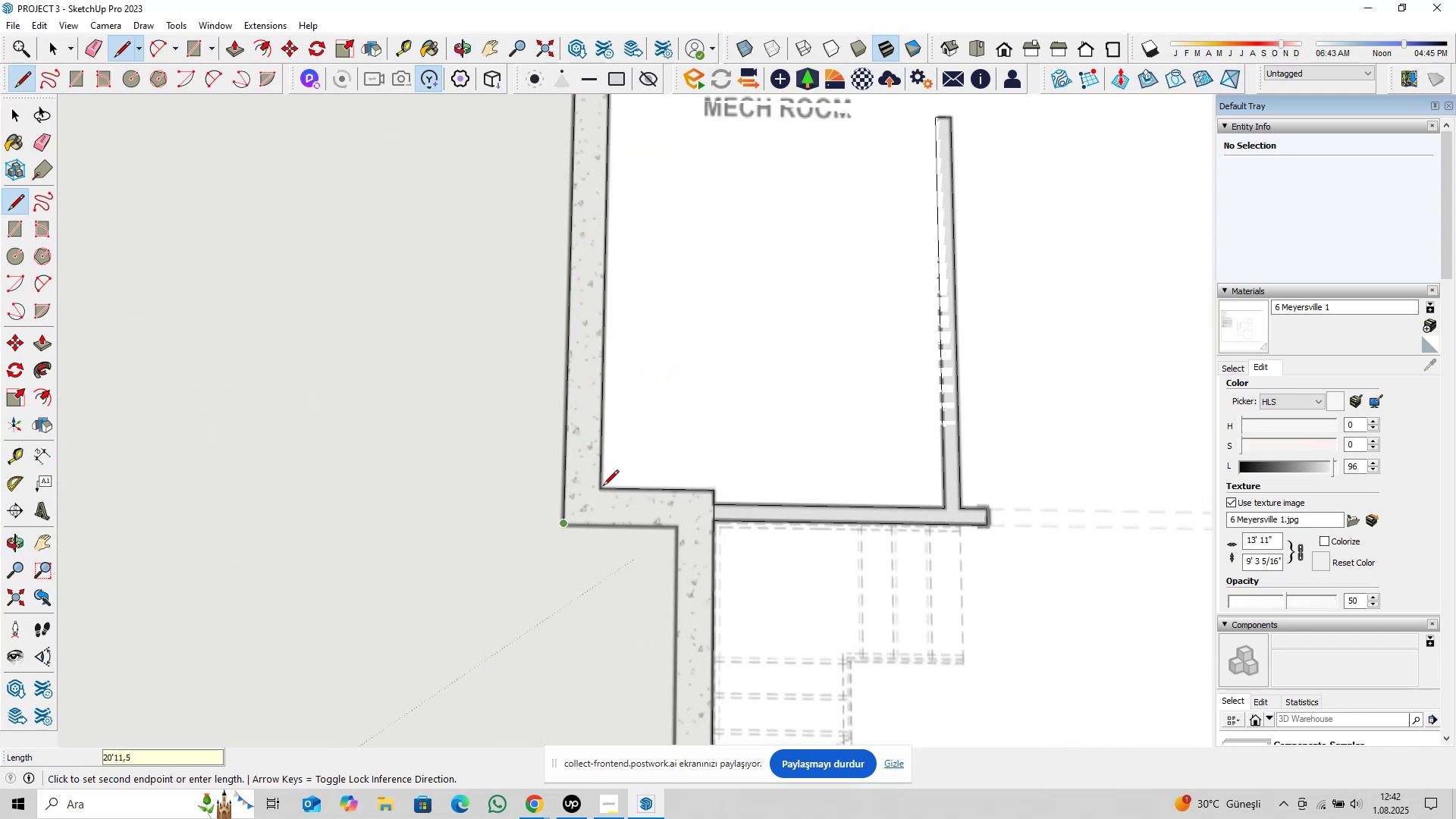 
key(ArrowLeft)
 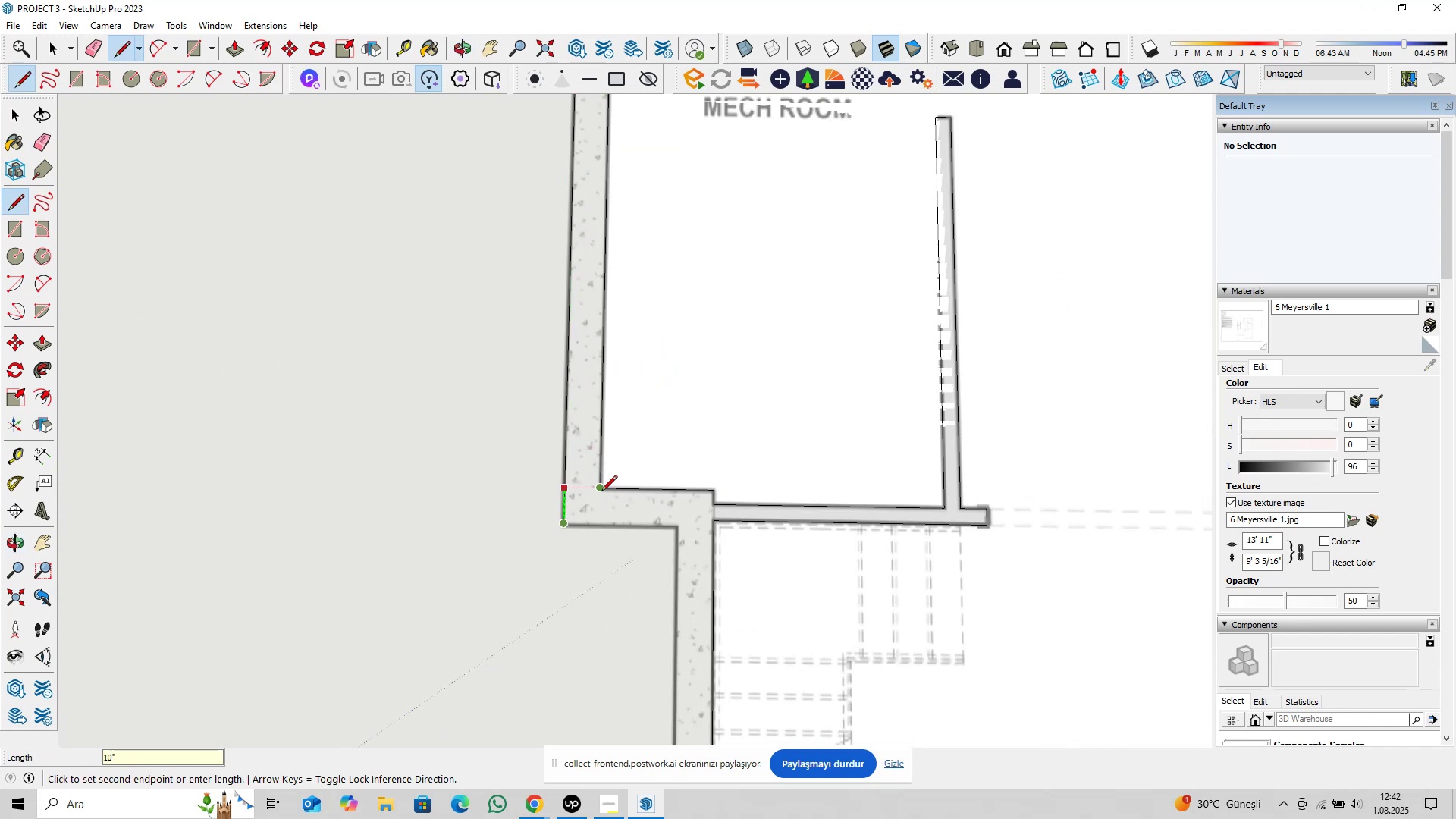 
scroll: coordinate [599, 492], scroll_direction: up, amount: 4.0
 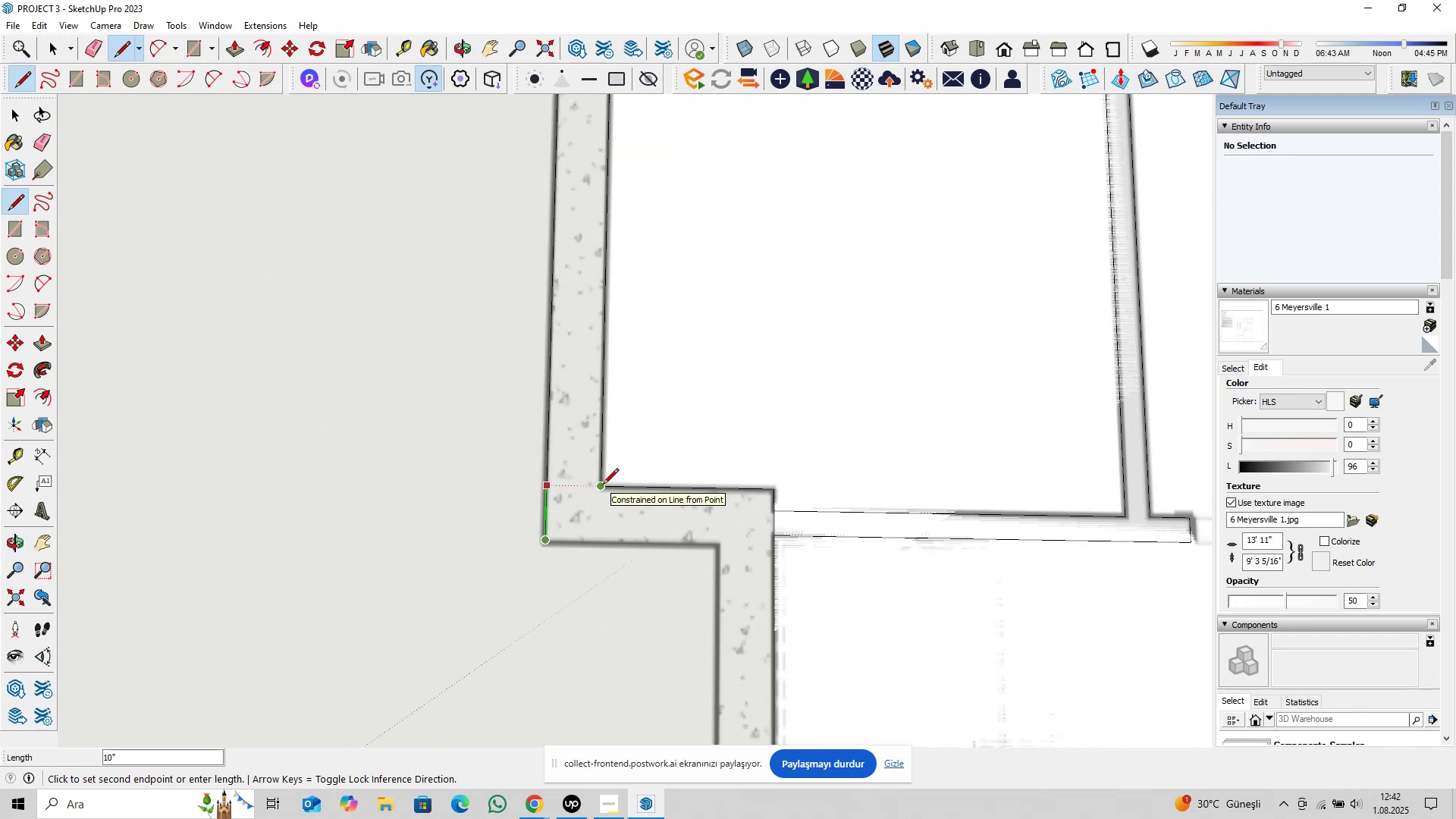 
key(ArrowRight)
 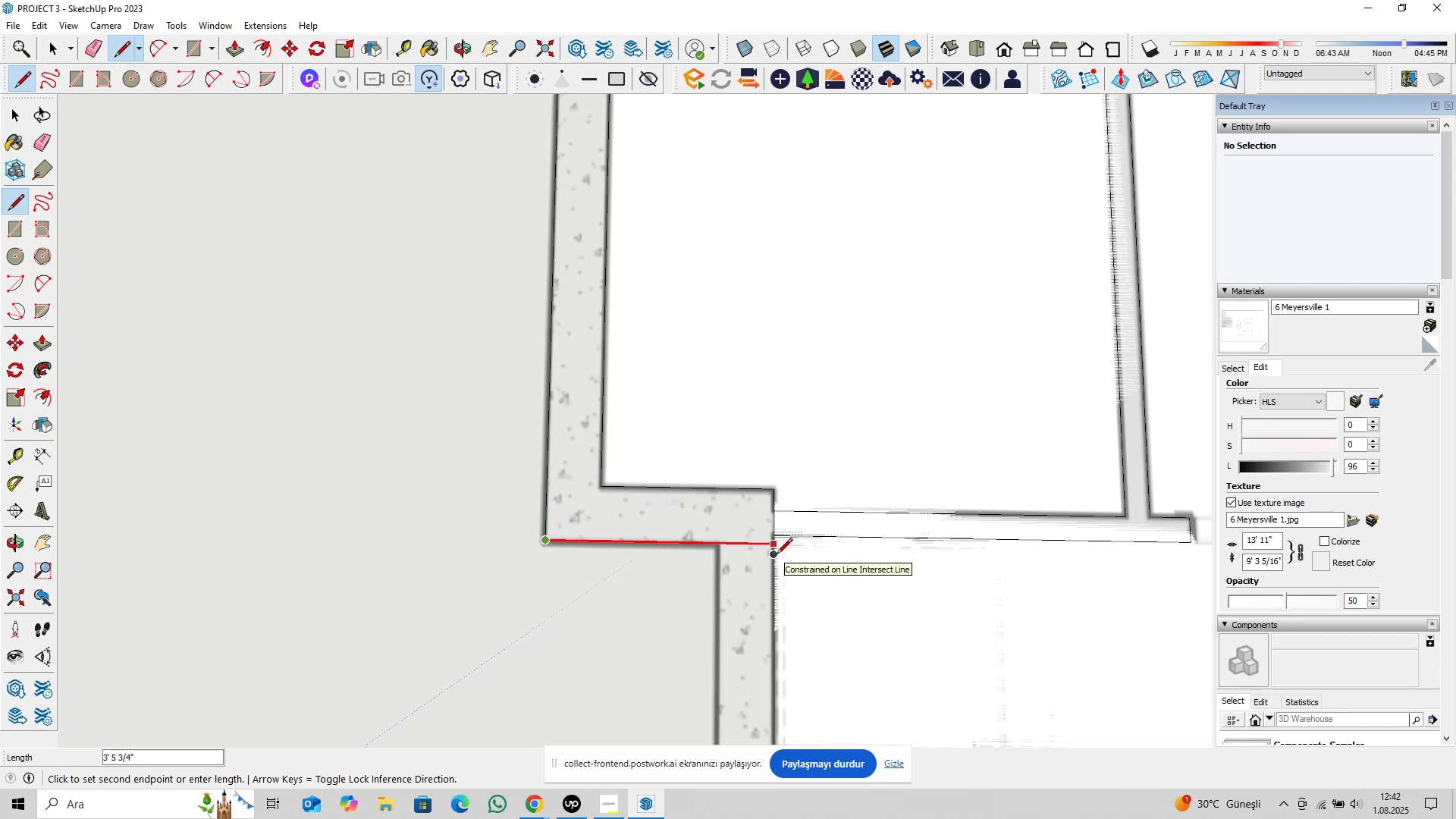 
type(4@3,75)
 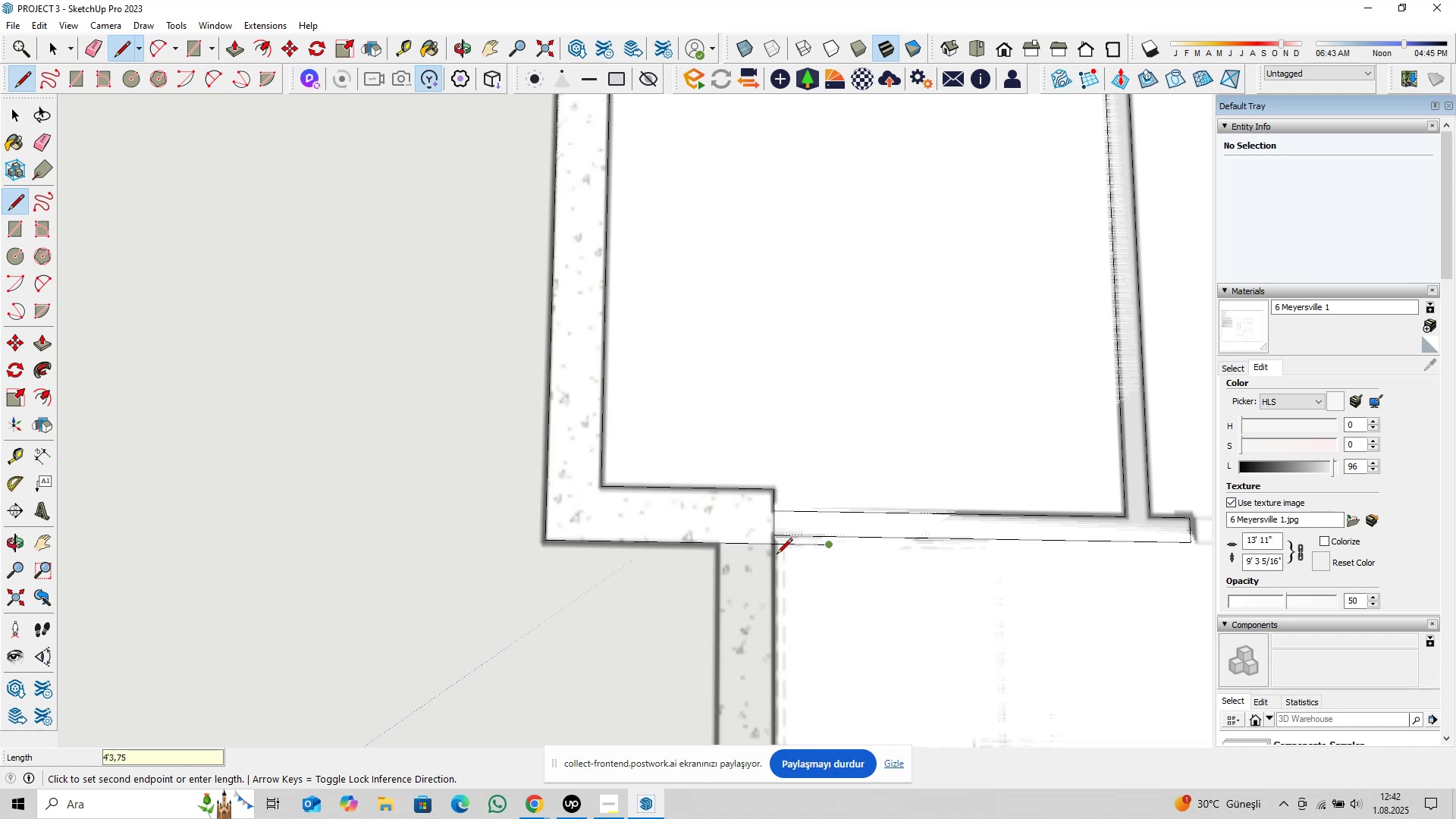 
 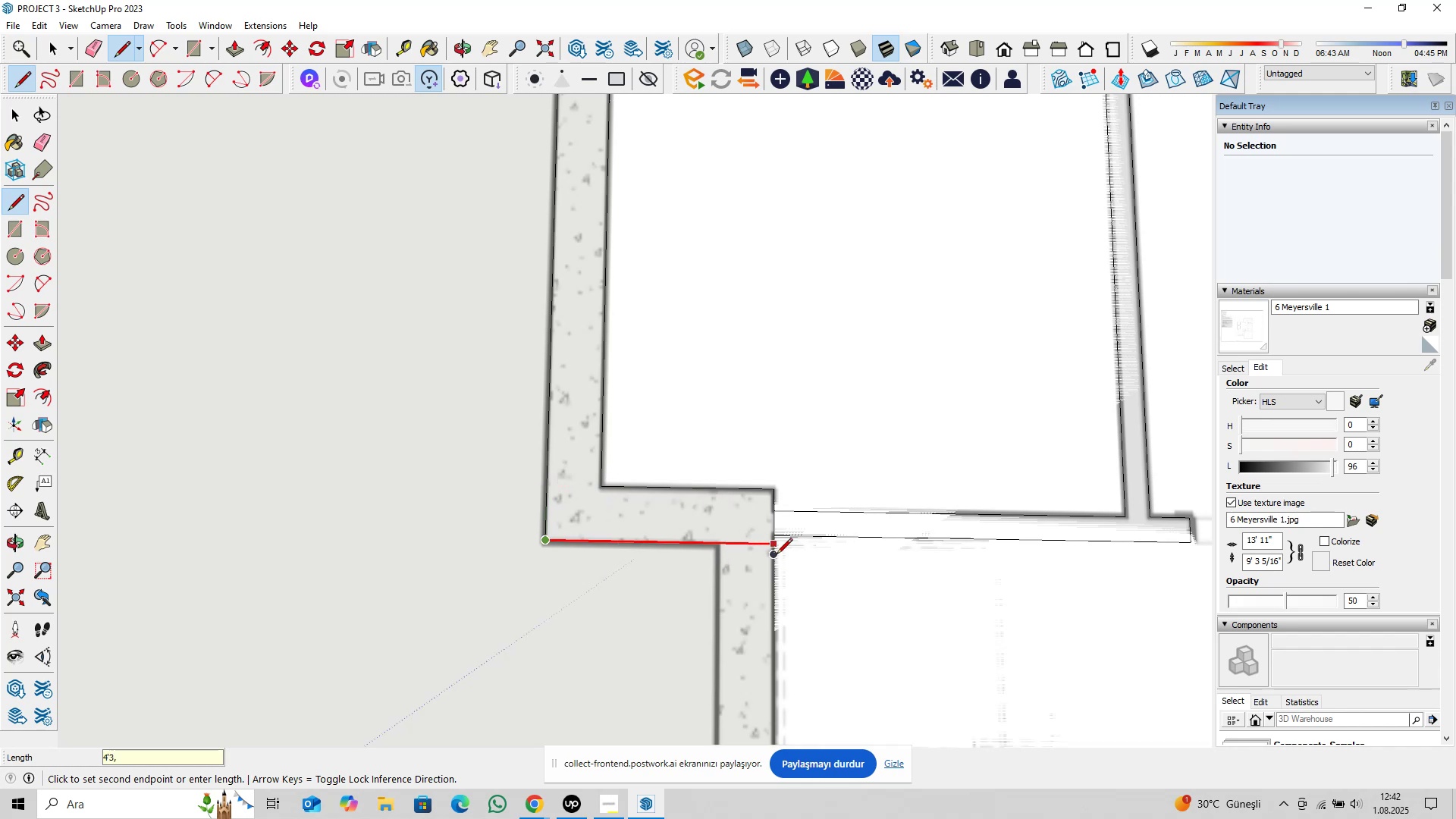 
key(Enter)
 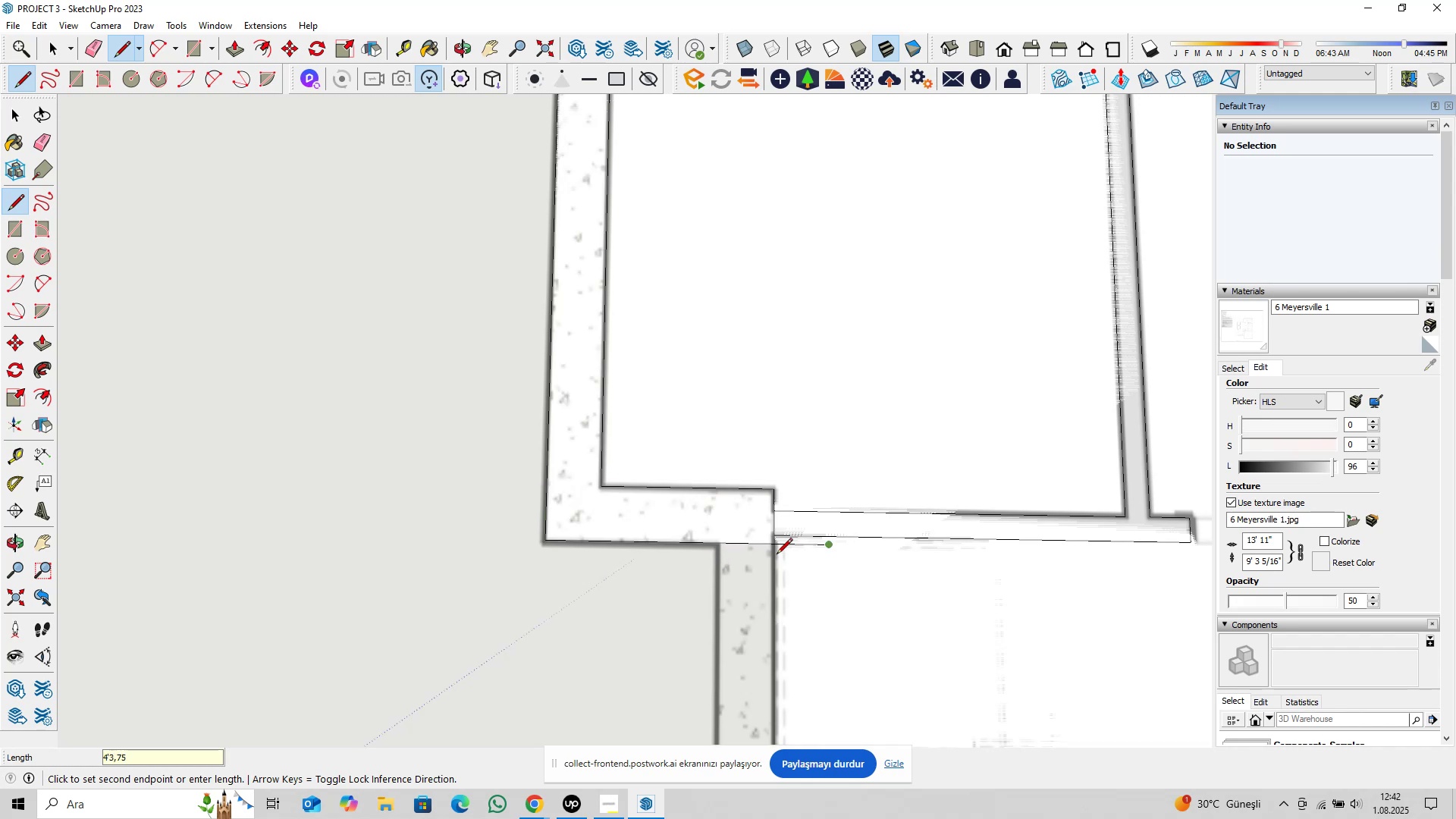 
scroll: coordinate [726, 559], scroll_direction: up, amount: 3.0
 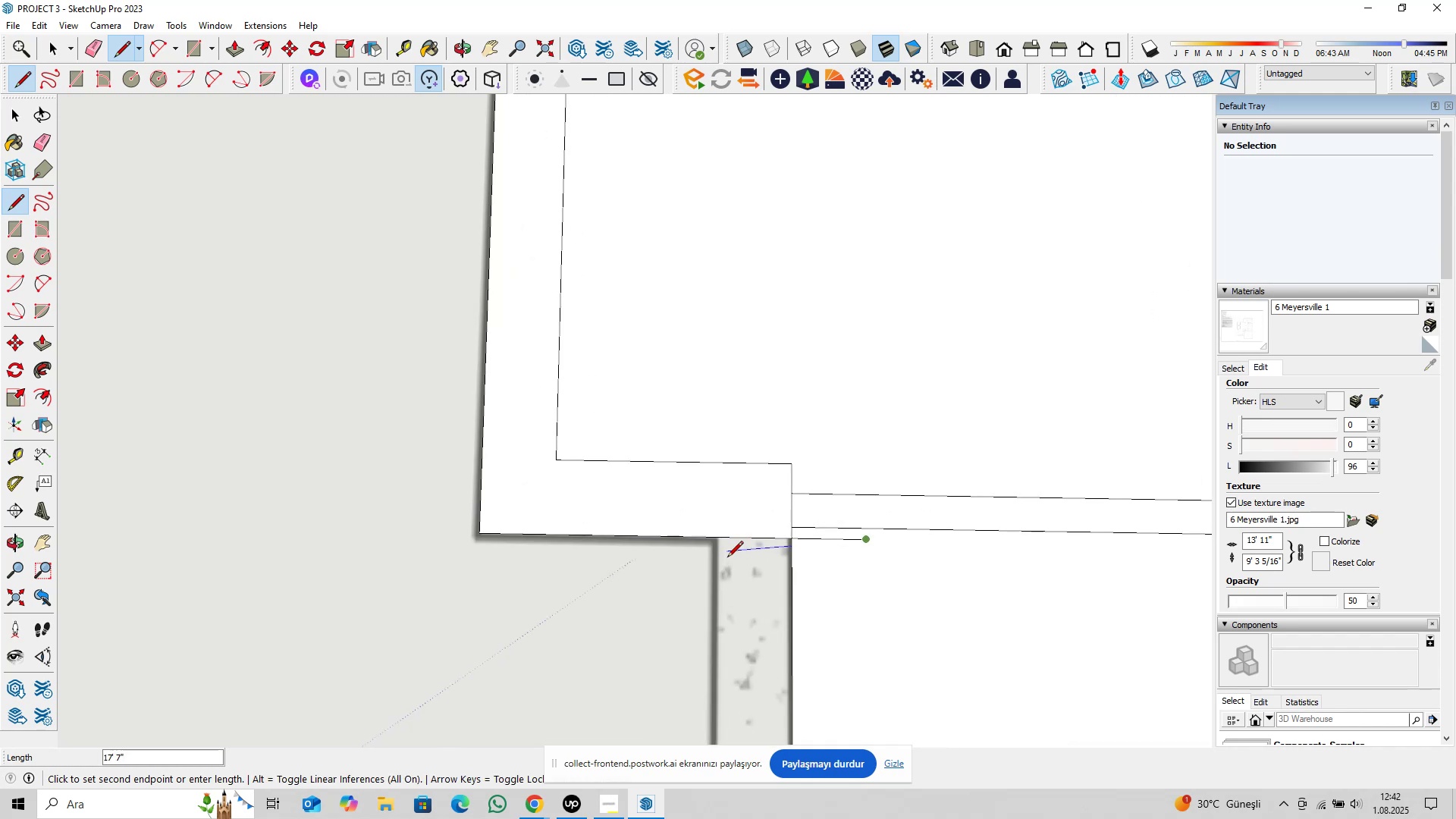 
key(Control+Z)
 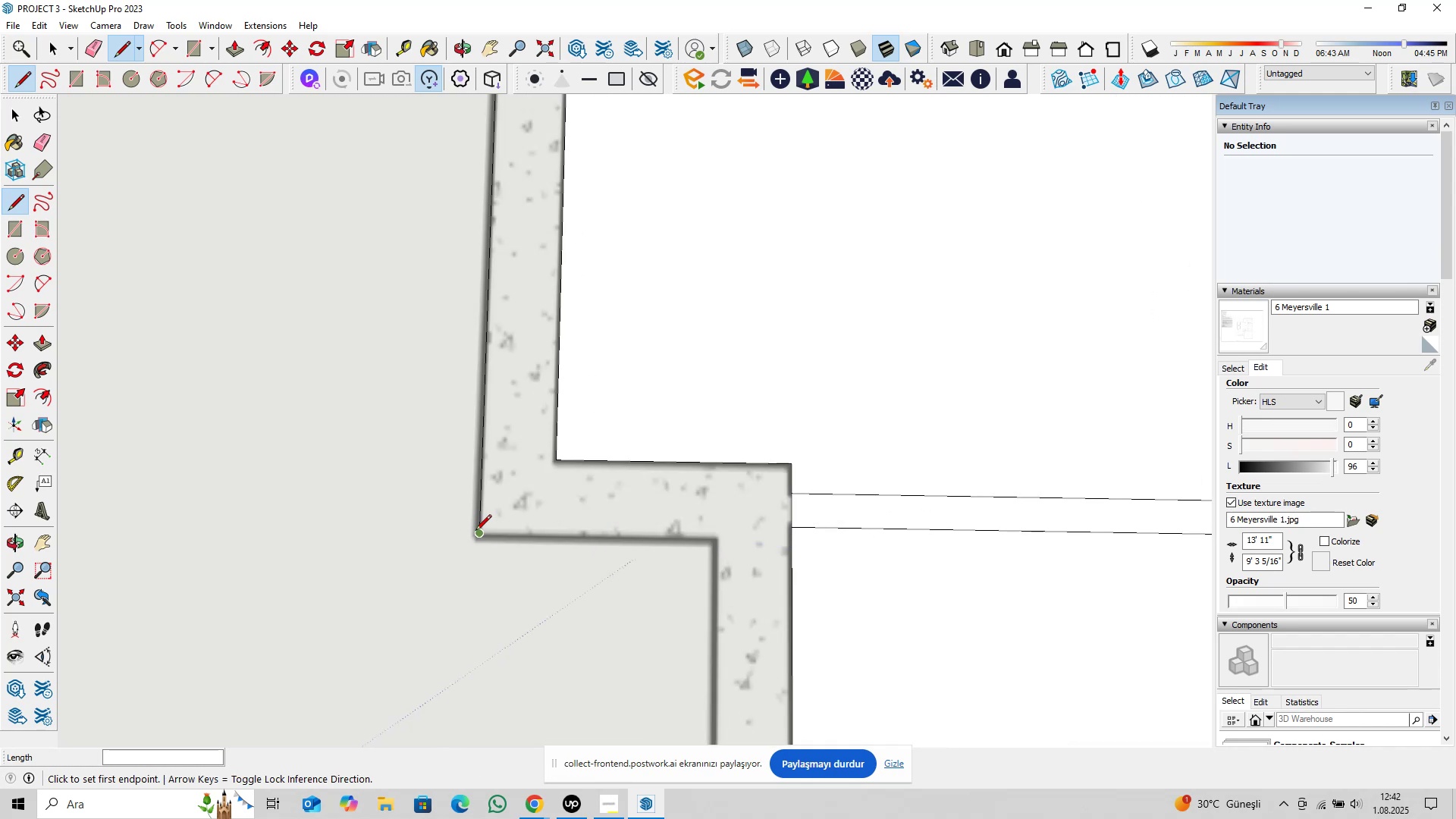 
left_click([481, 530])
 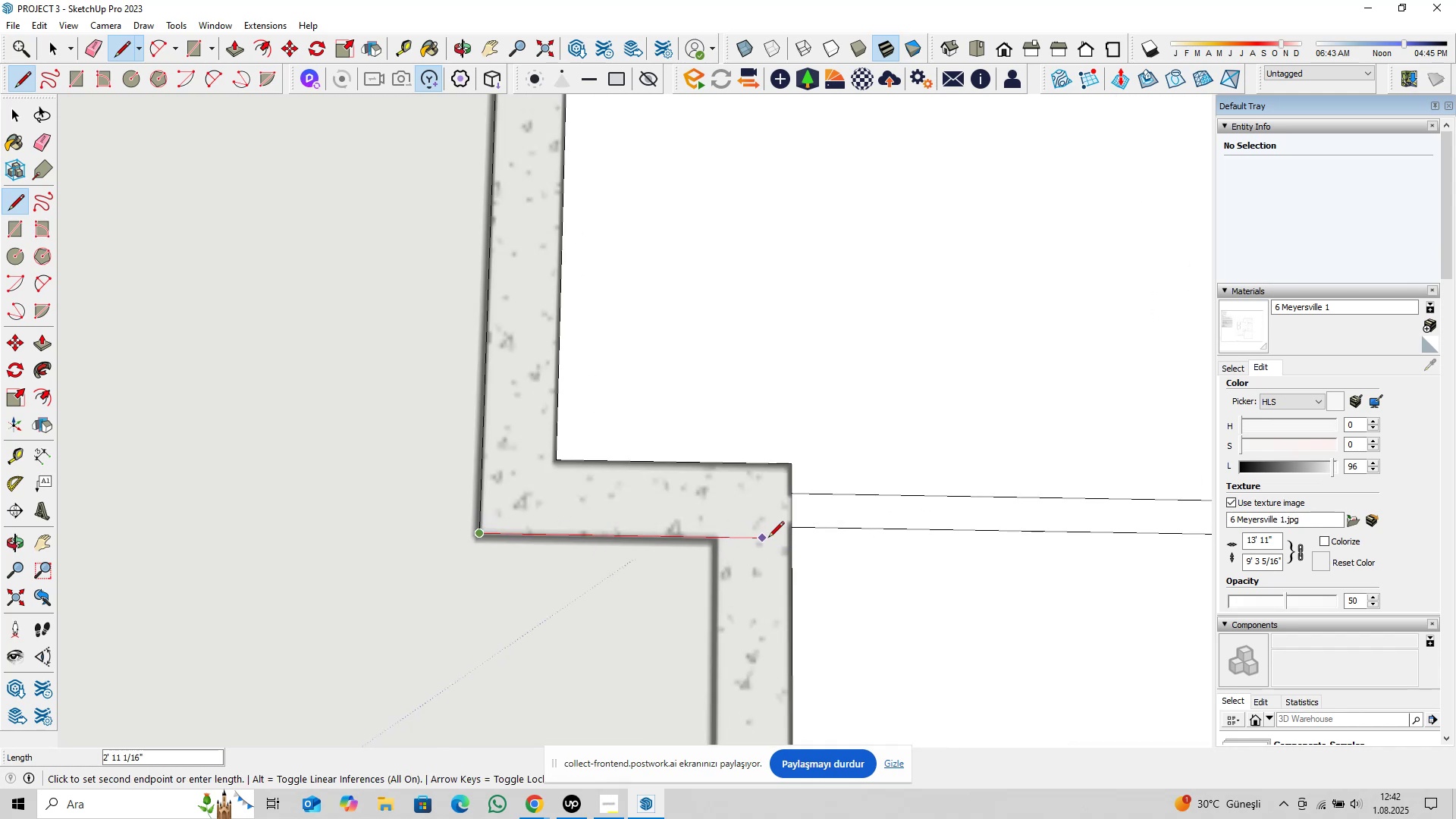 
mouse_move([767, 534])
 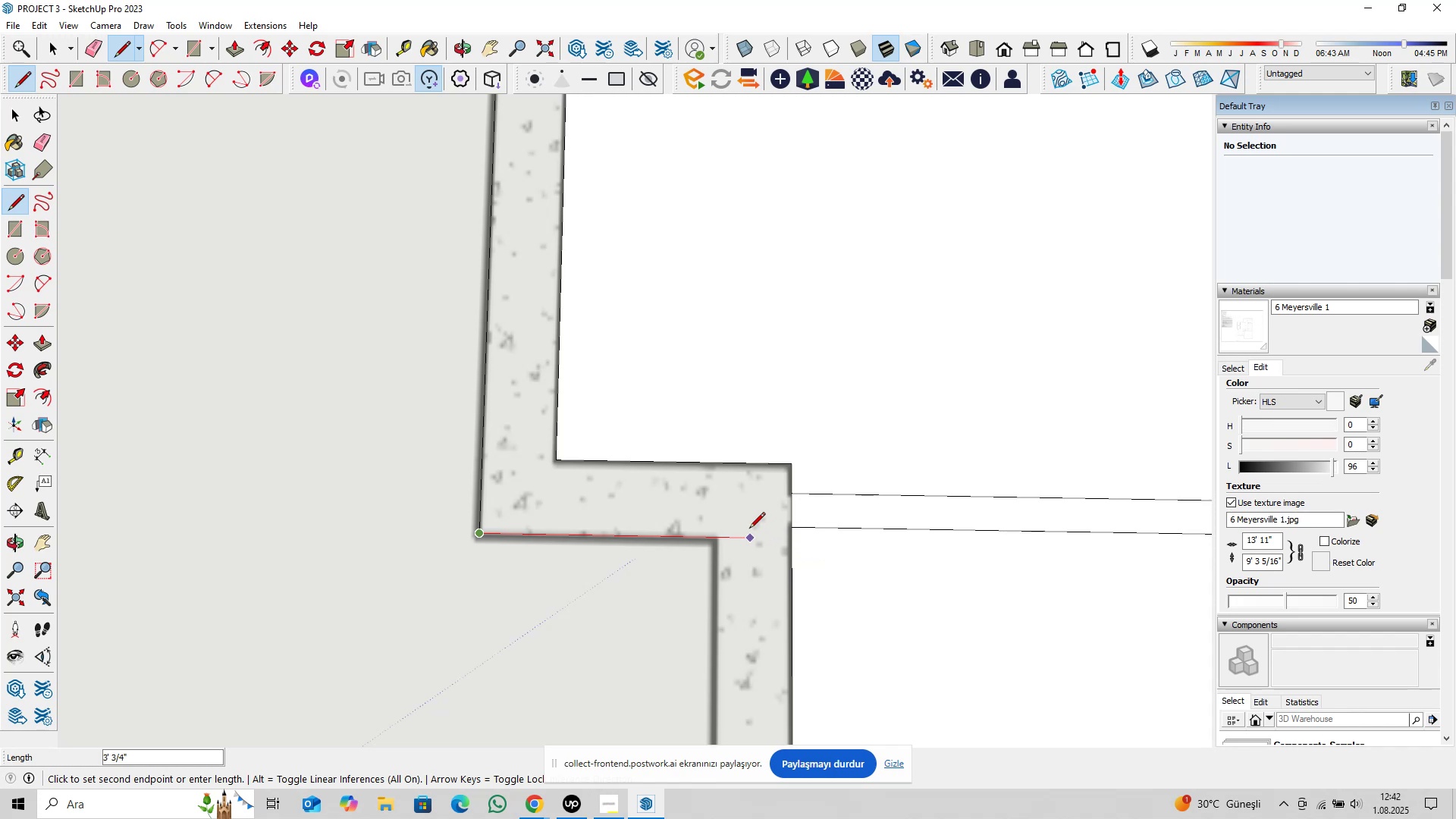 
scroll: coordinate [742, 529], scroll_direction: up, amount: 3.0
 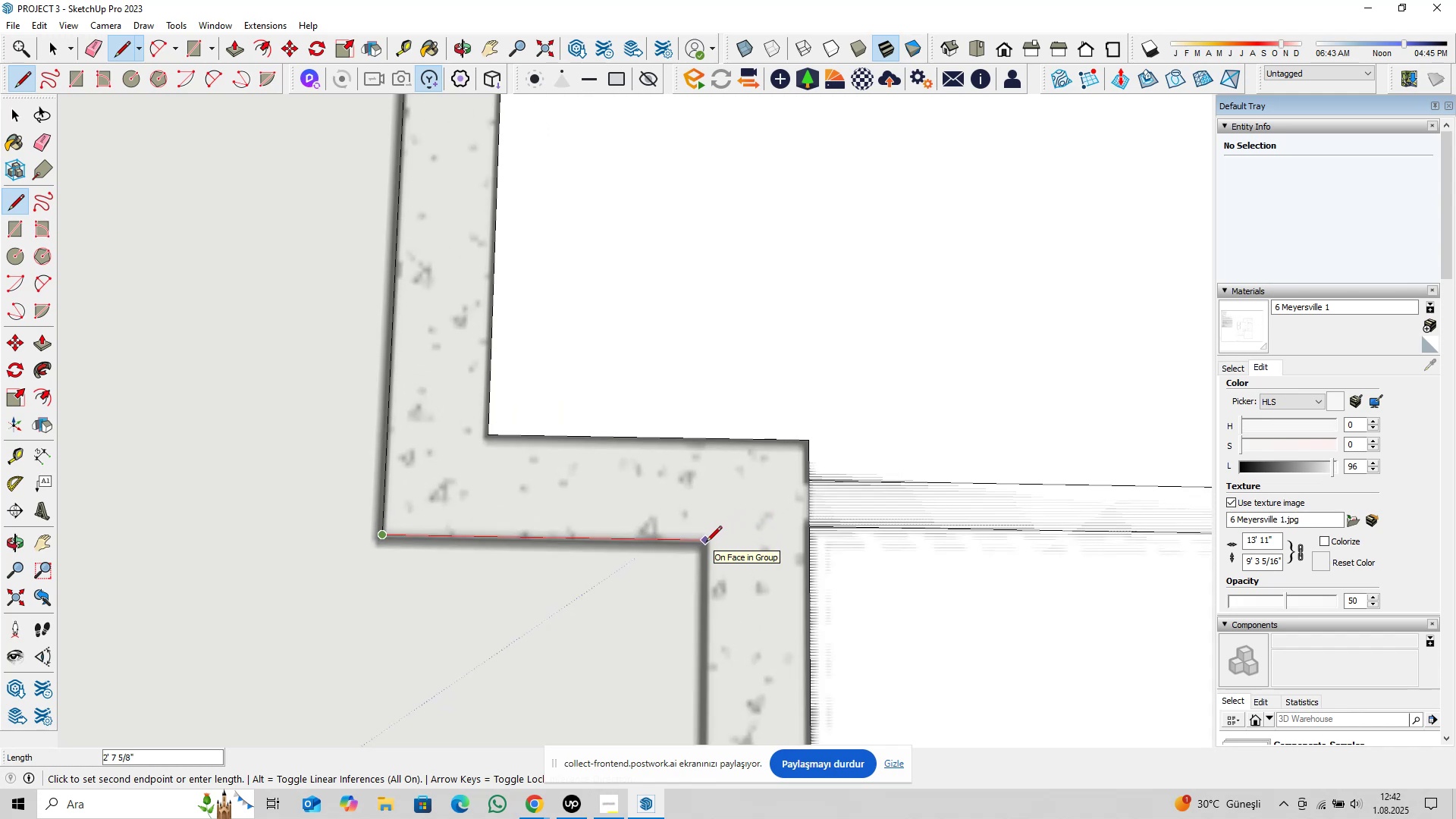 
key(ArrowRight)
 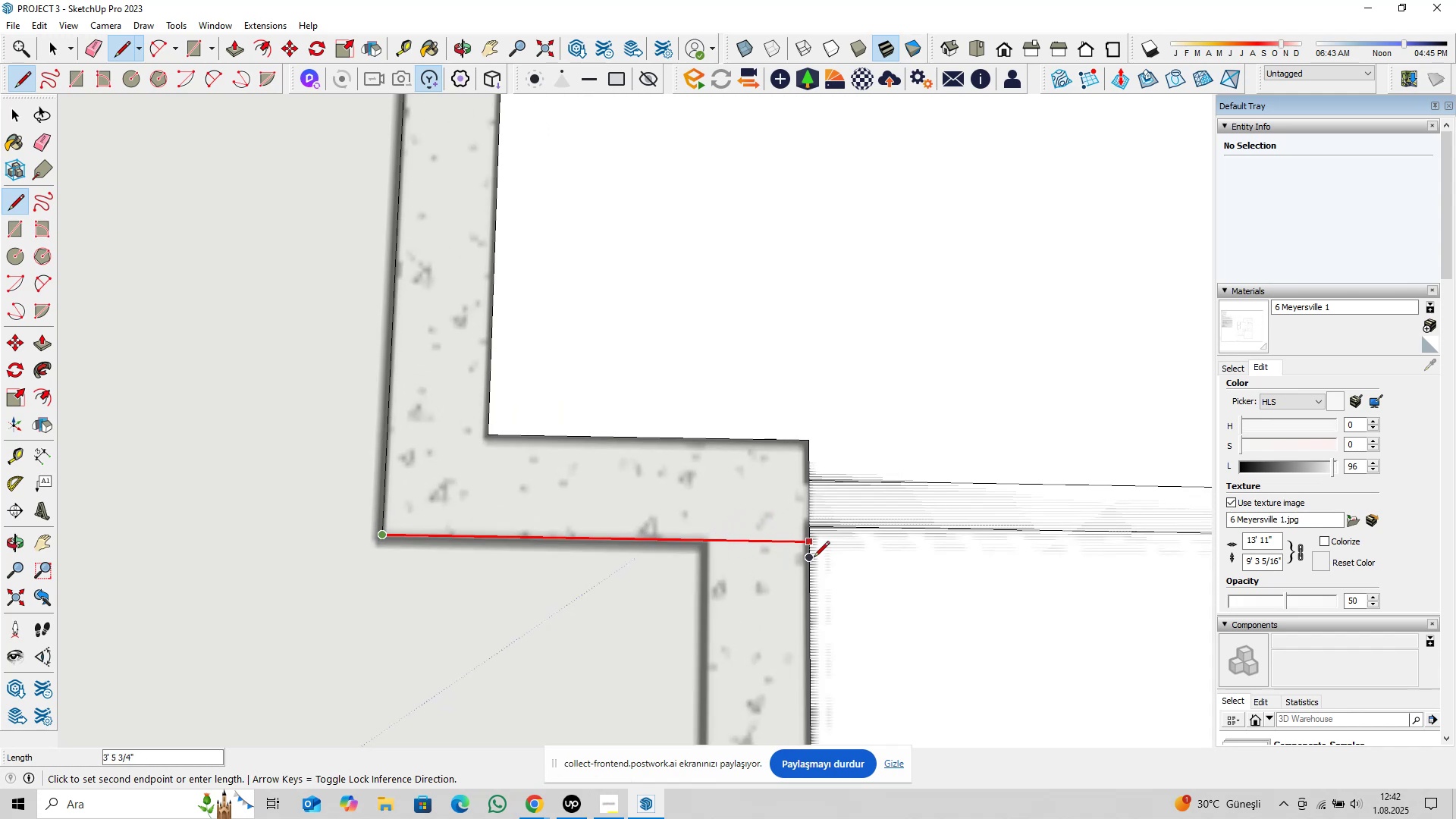 
left_click([814, 558])
 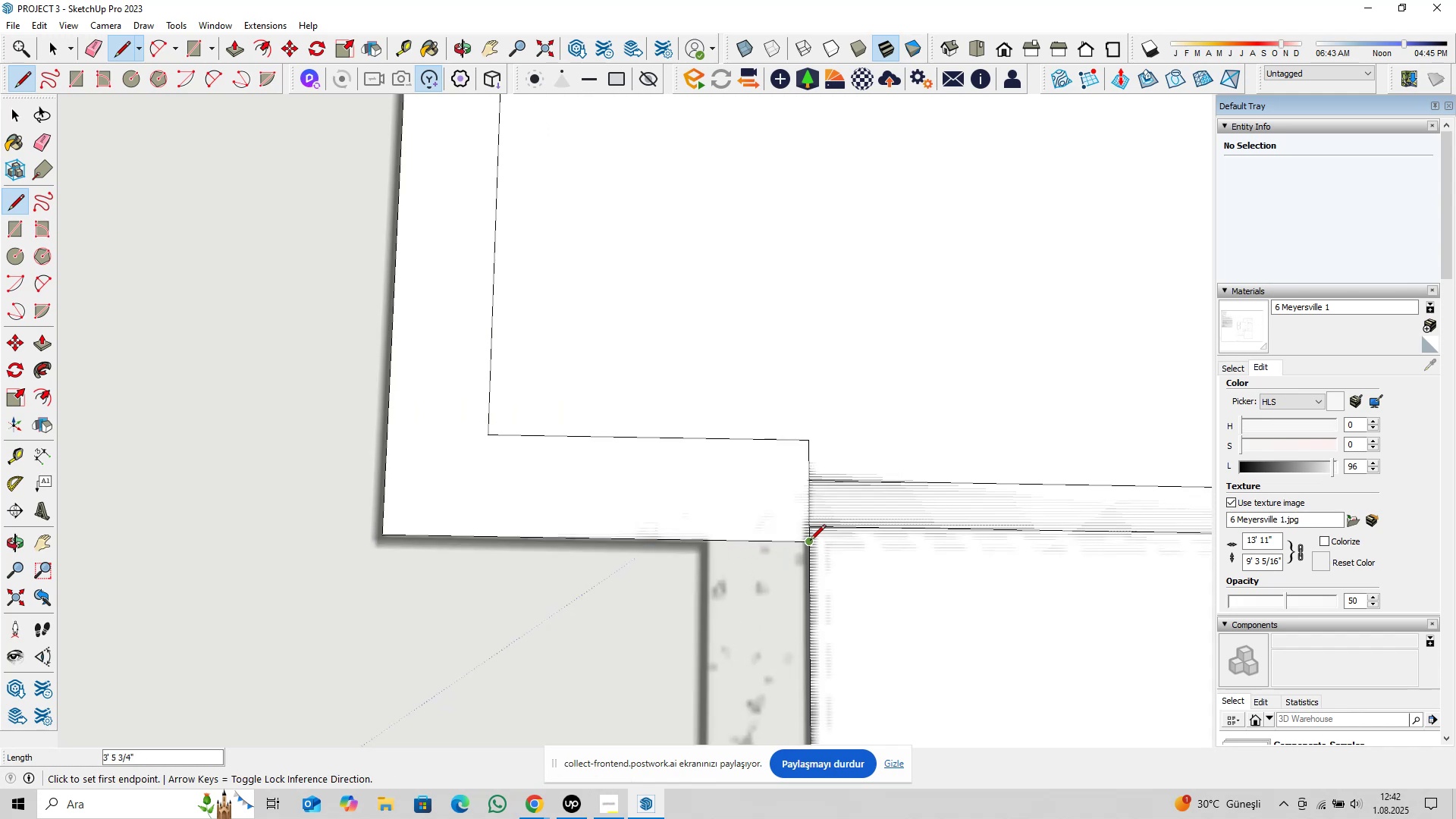 
left_click([810, 541])
 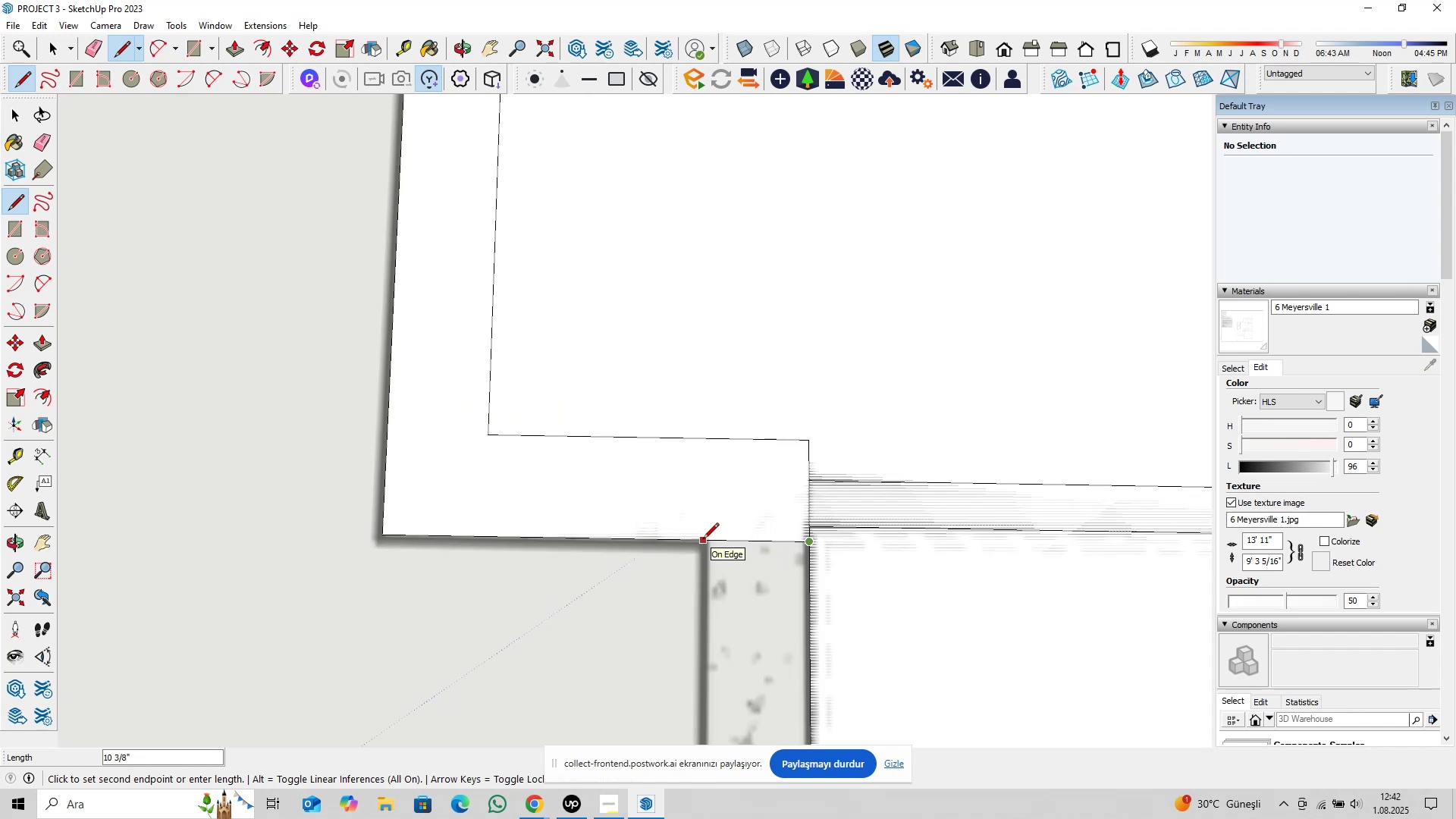 
type(10)
 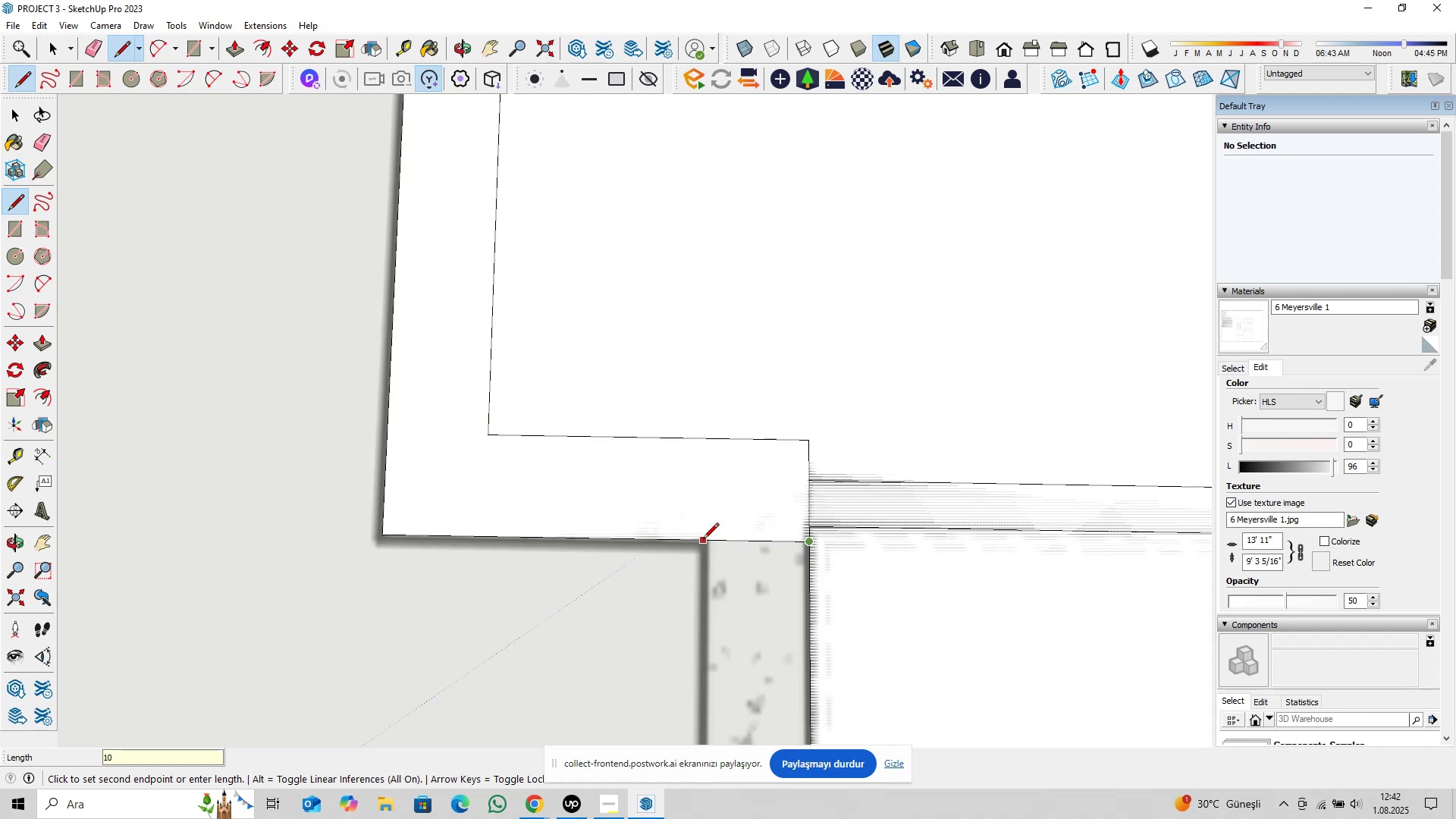 
key(Enter)
 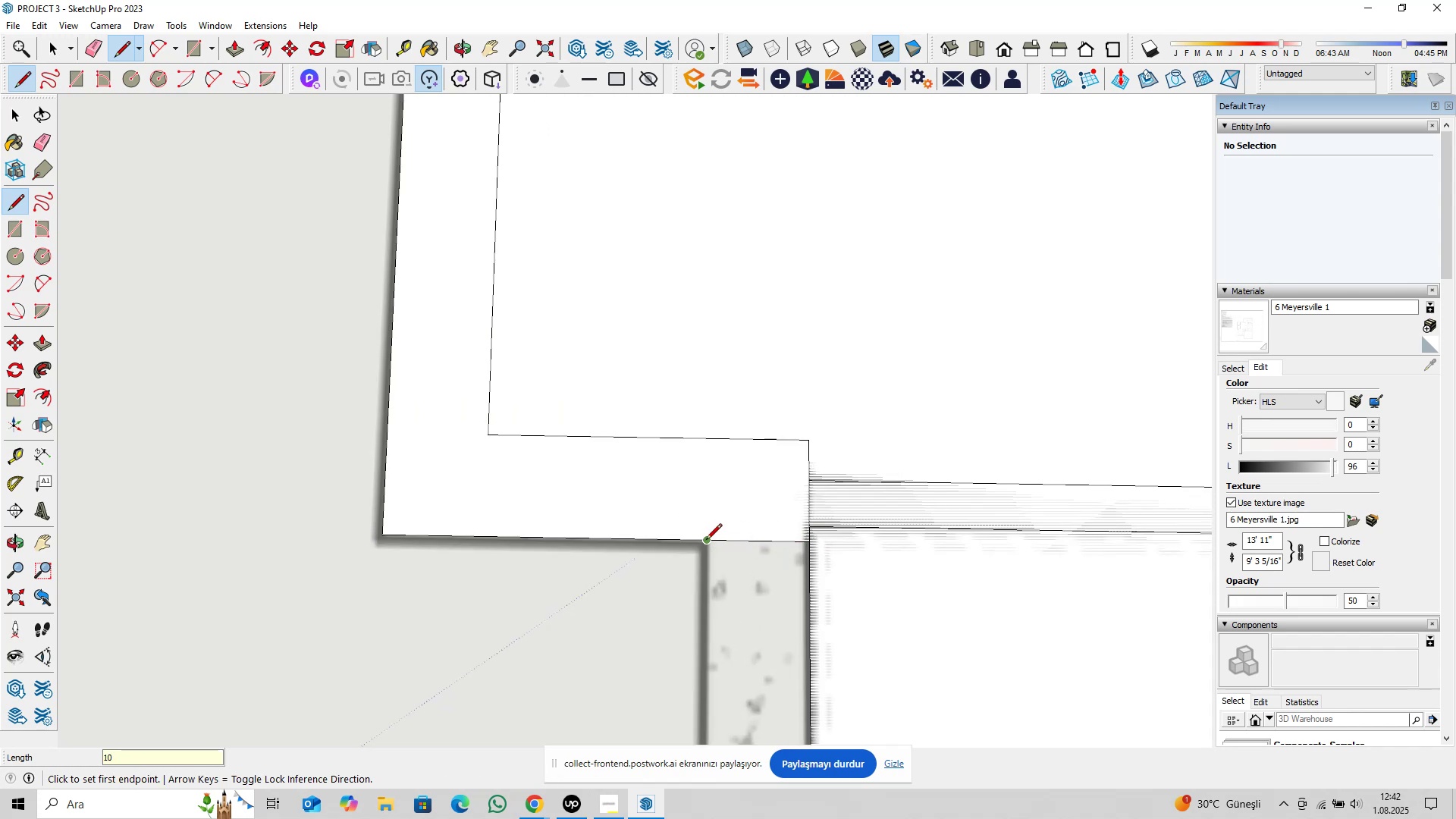 
key(Space)
 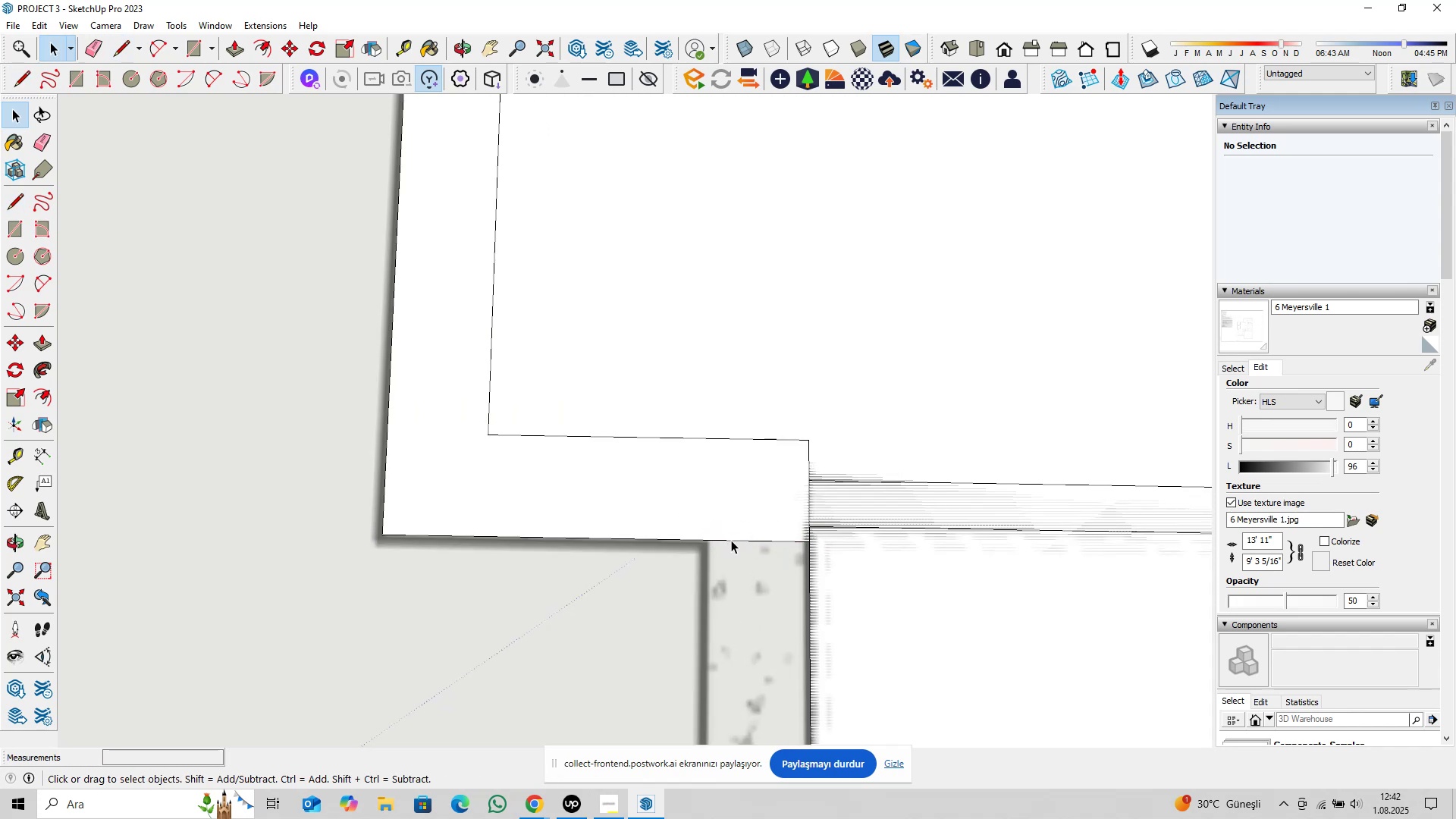 
left_click([731, 540])
 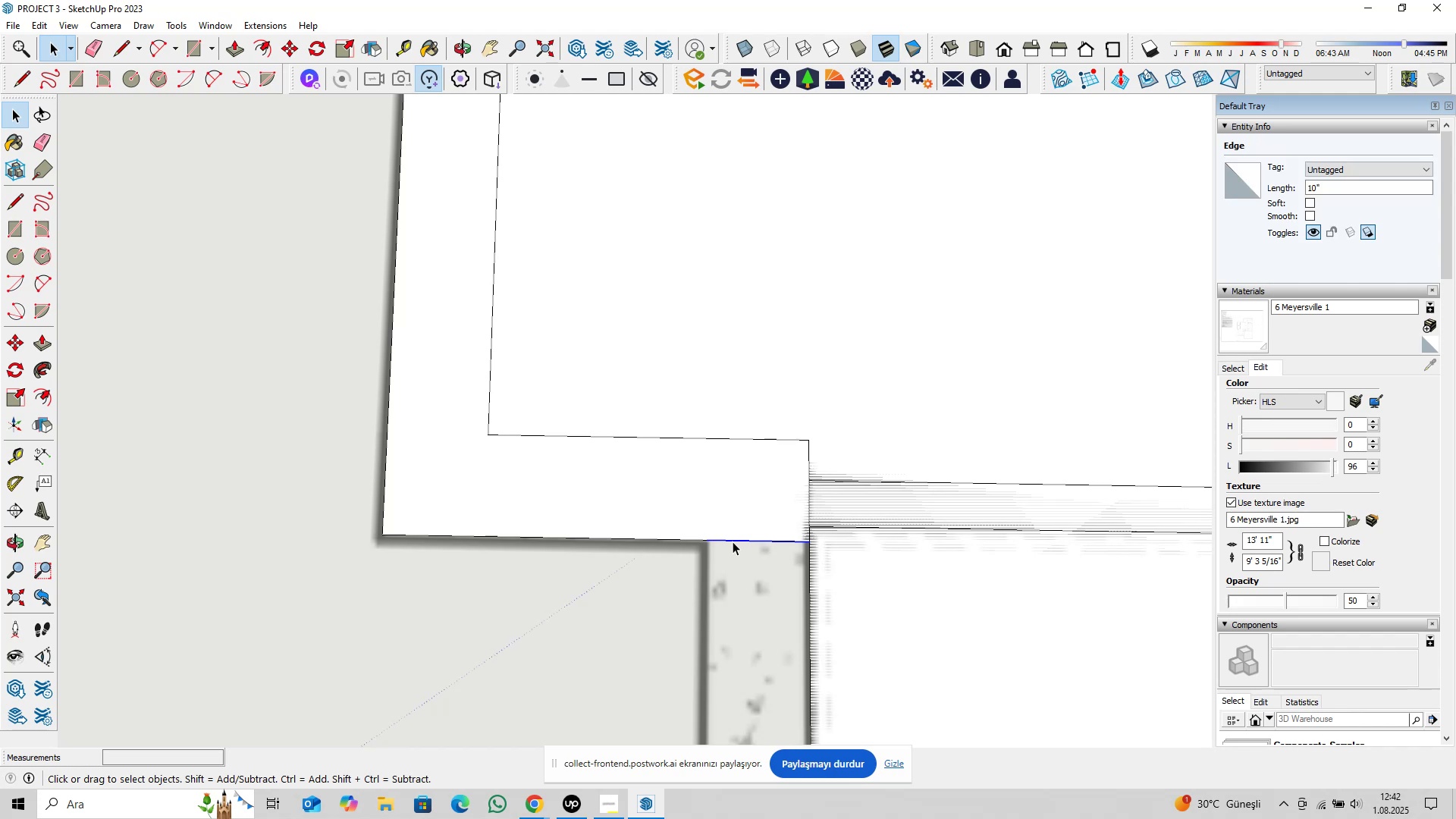 
type([Delete]pl)
 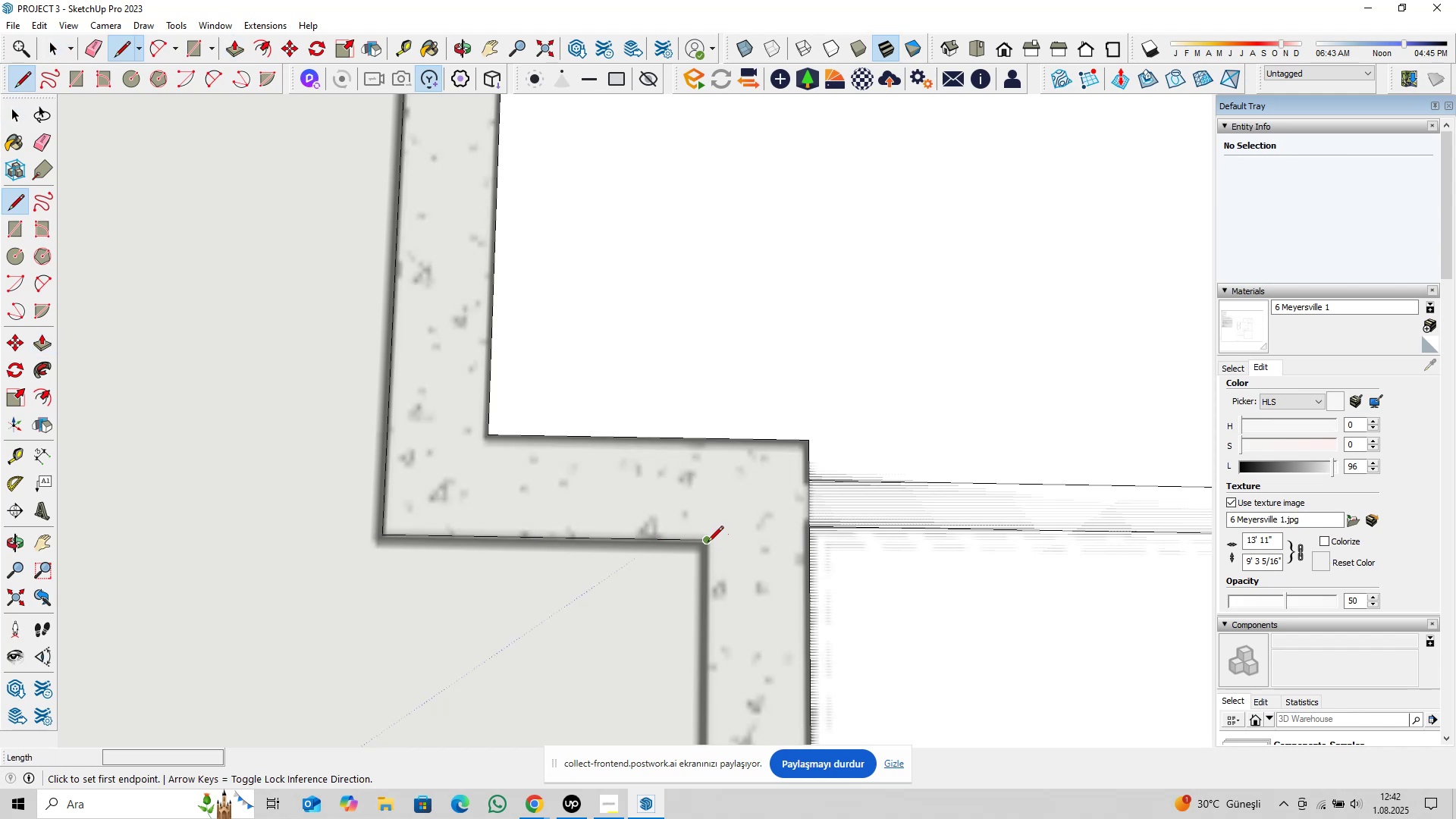 
left_click([708, 543])
 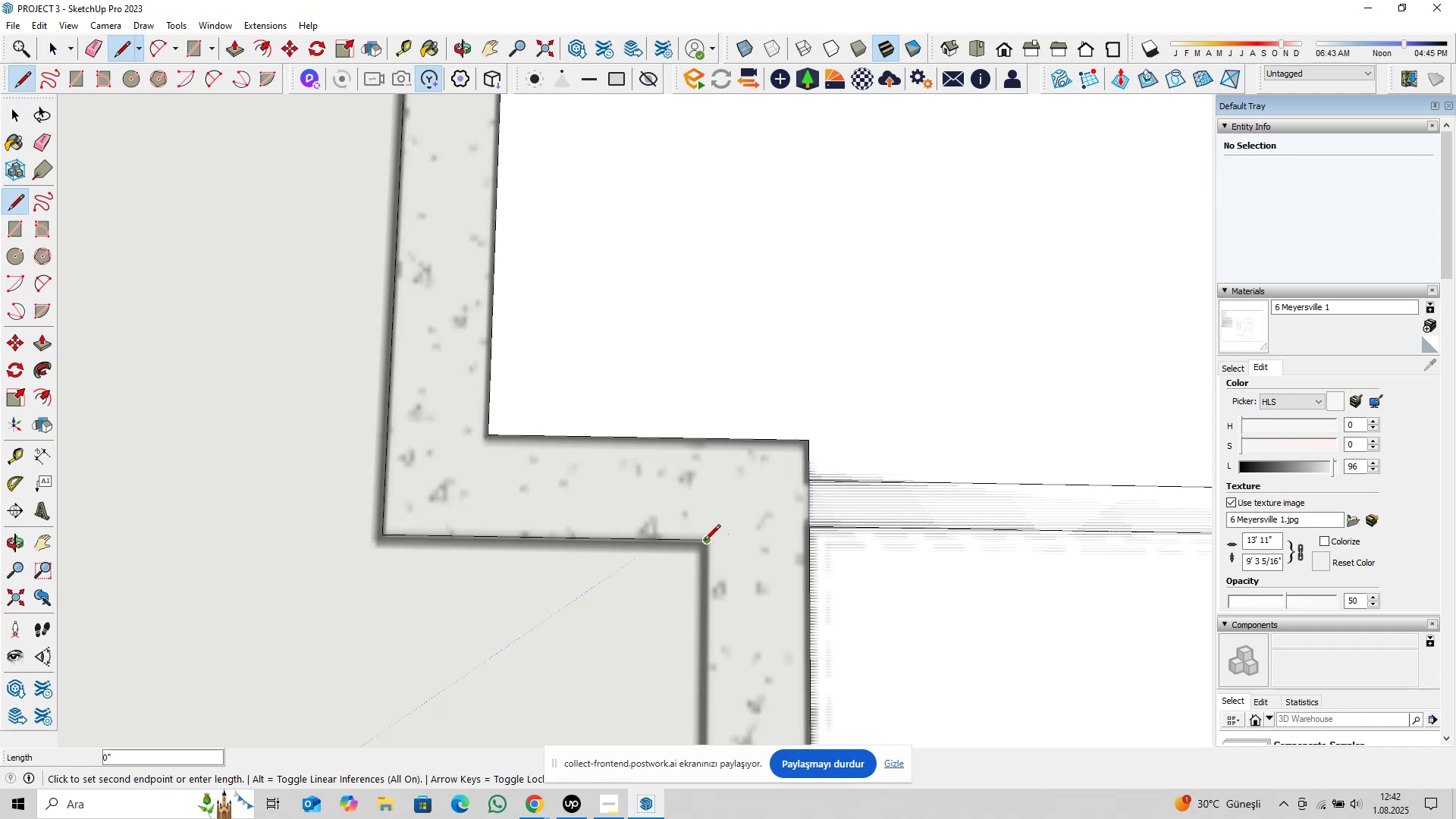 
key(ArrowLeft)
 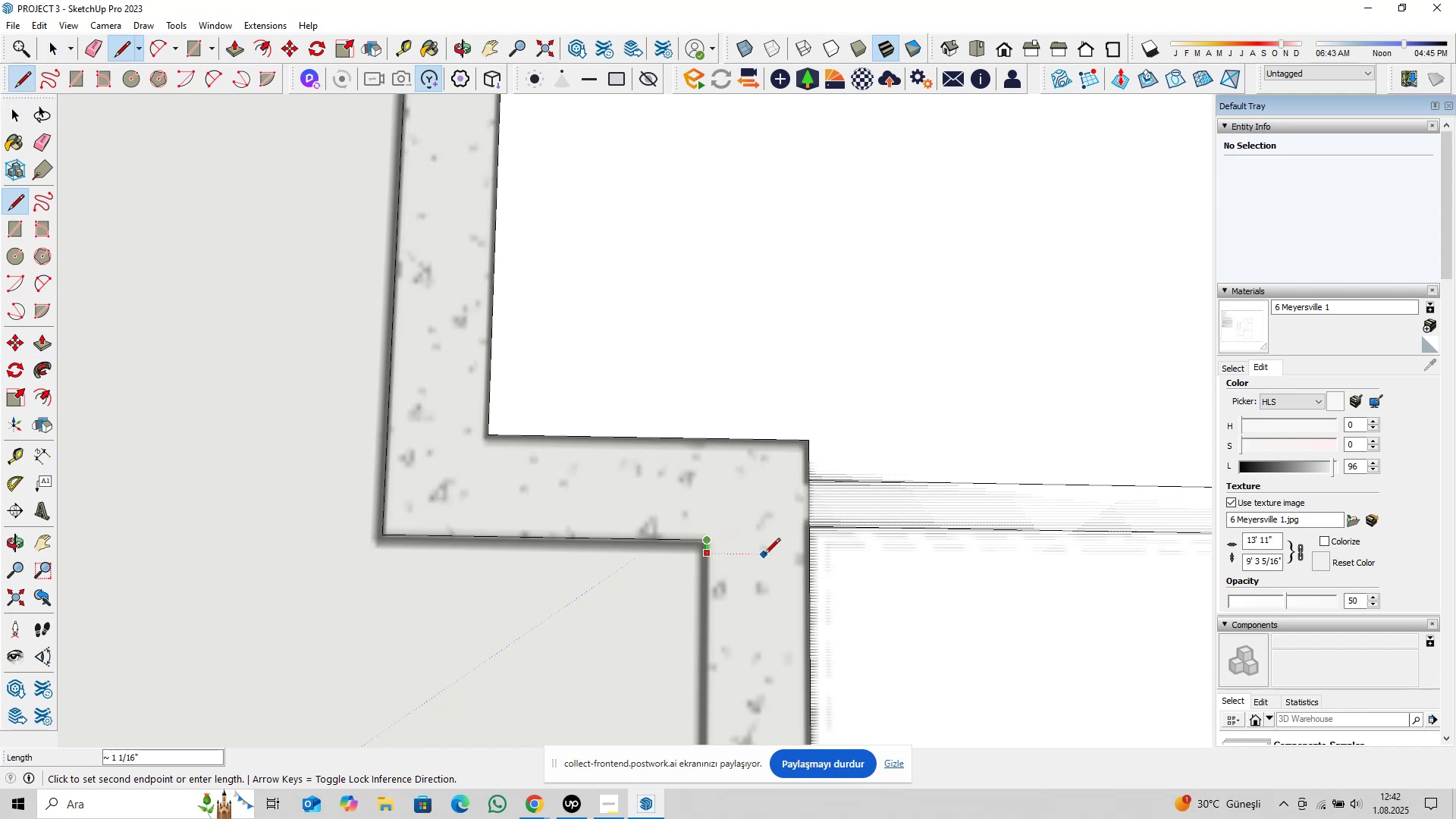 
key(ArrowRight)
 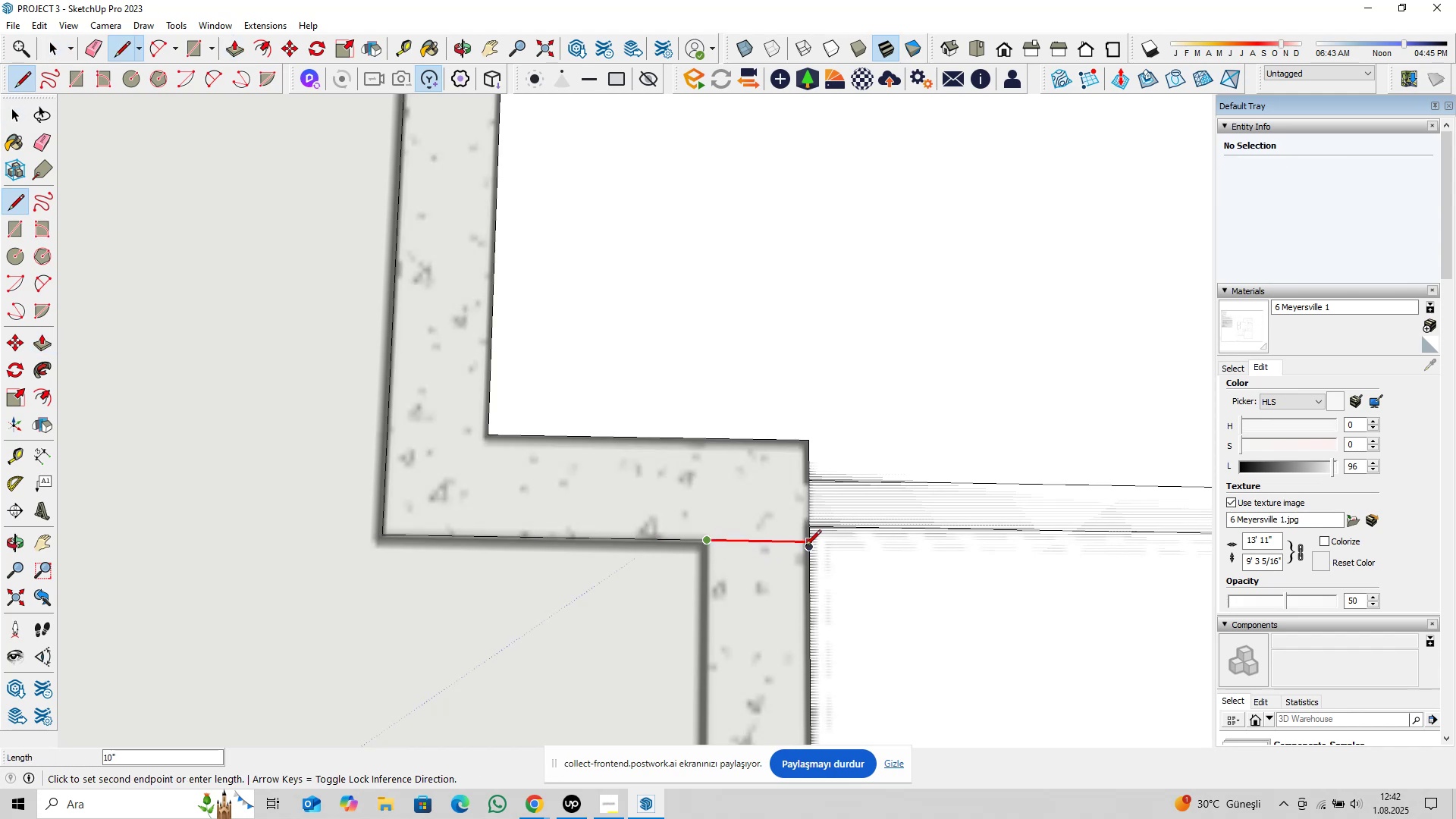 
key(ArrowLeft)
 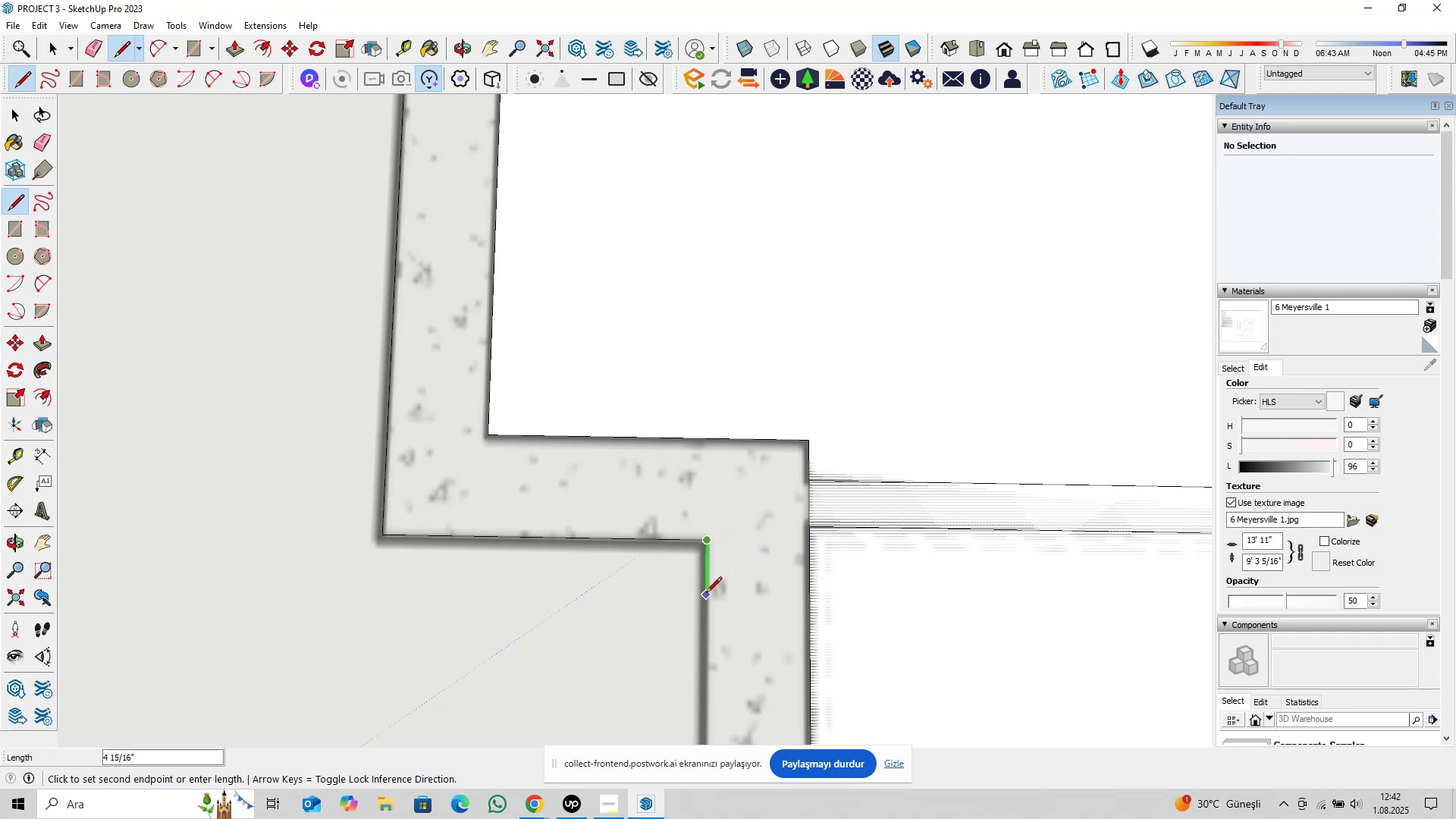 
scroll: coordinate [724, 620], scroll_direction: down, amount: 21.0
 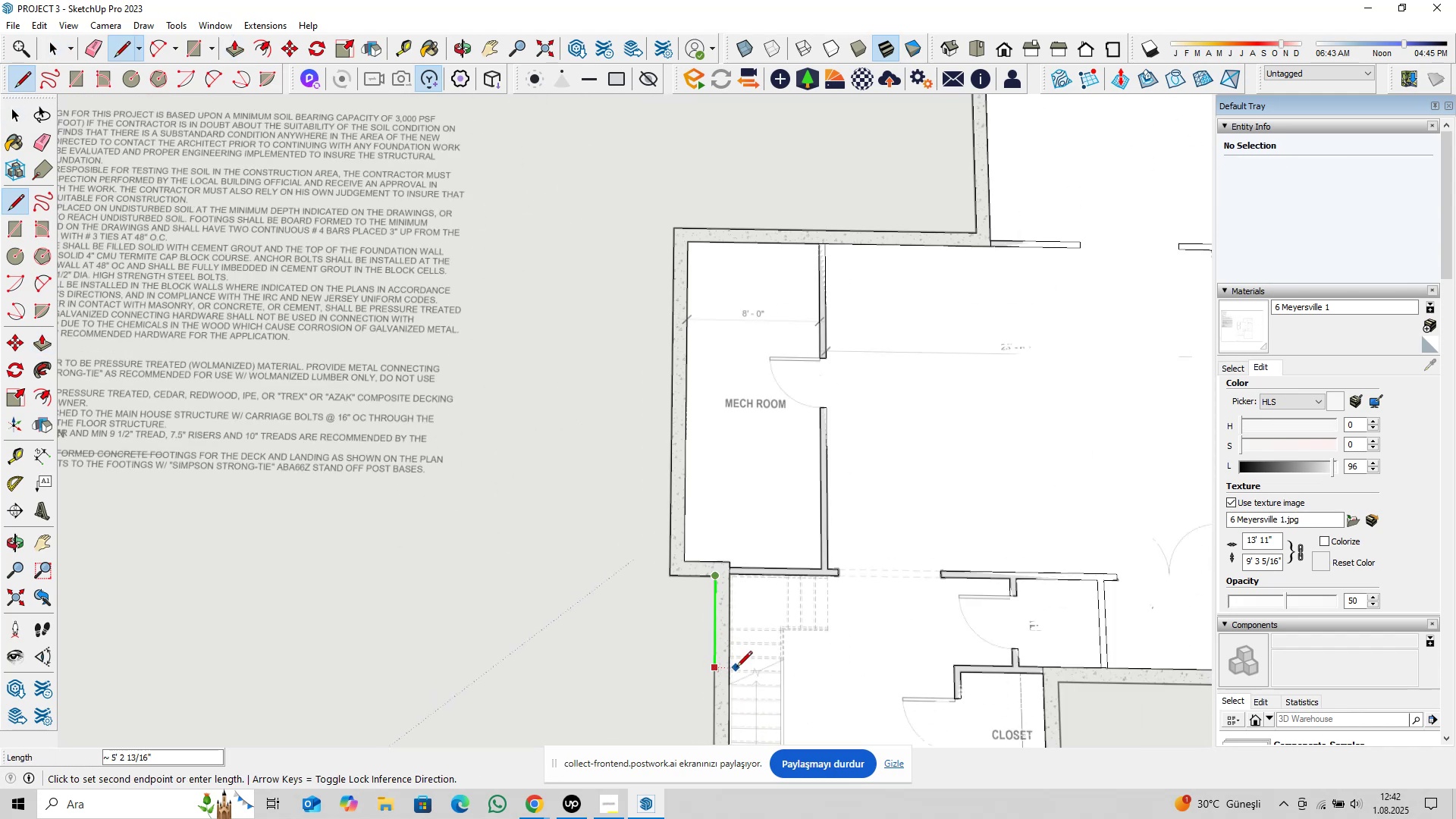 
key(Shift+ShiftLeft)
 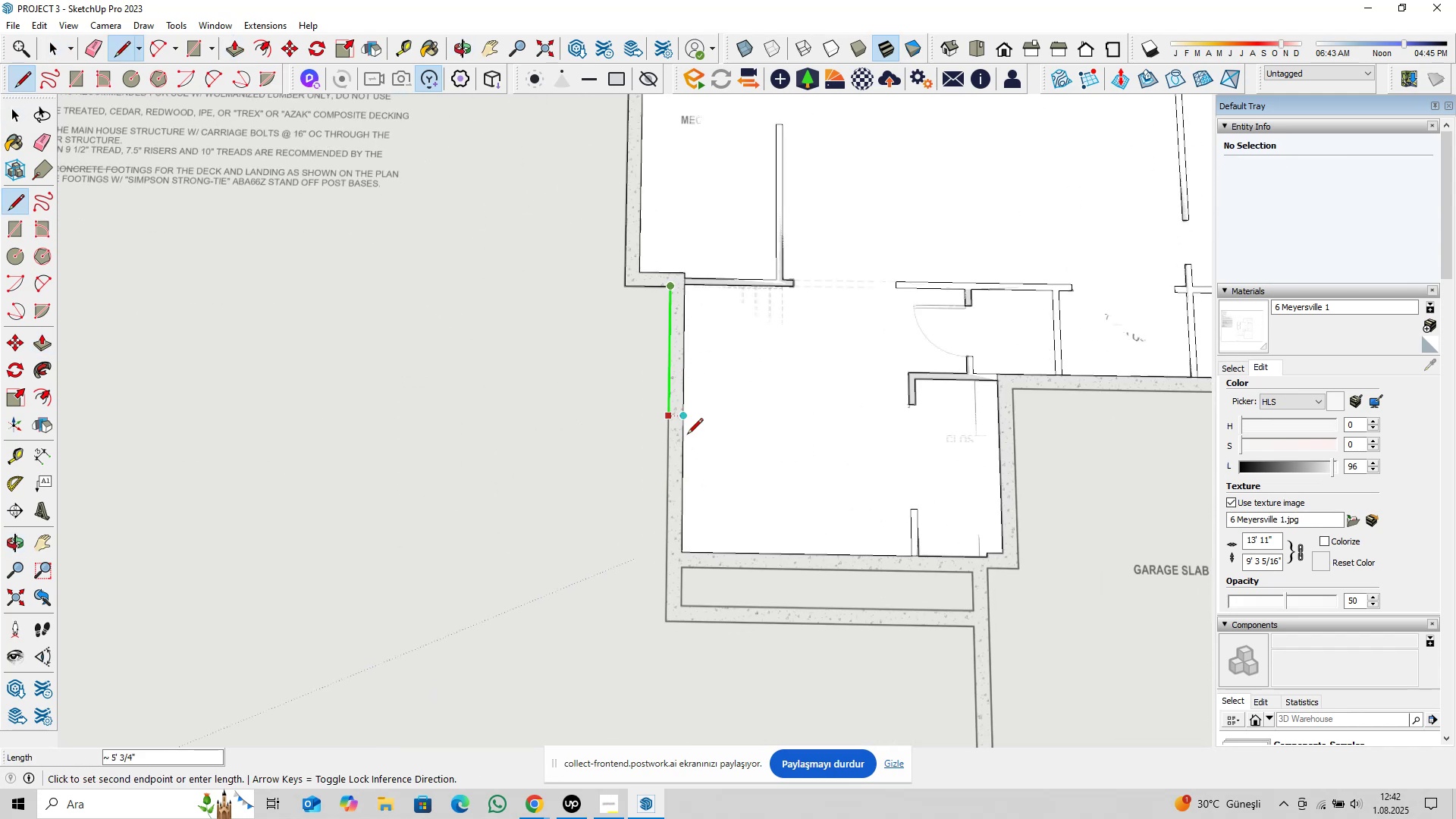 
hold_key(key=ShiftLeft, duration=0.31)
 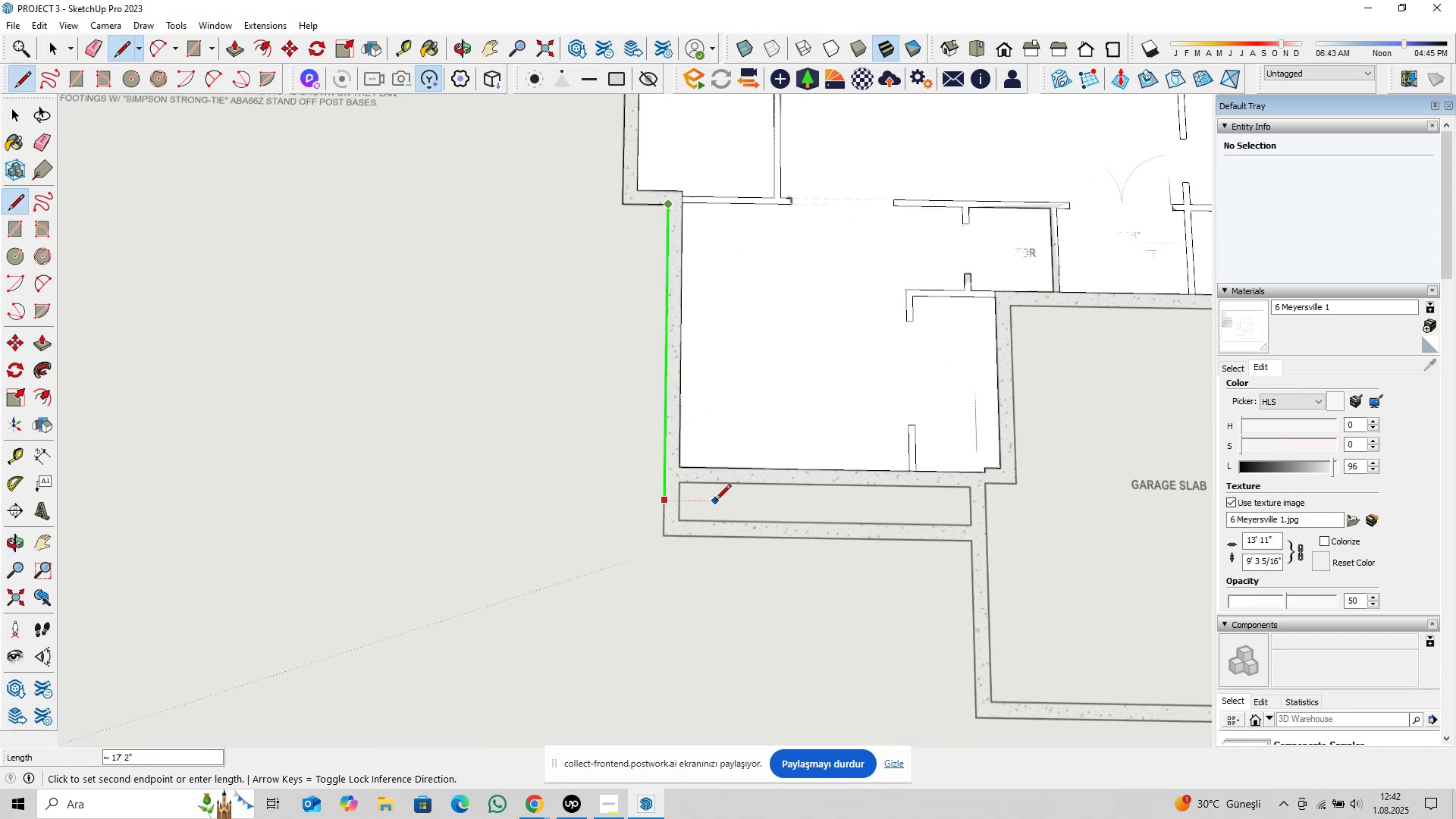 
scroll: coordinate [727, 485], scroll_direction: up, amount: 7.0
 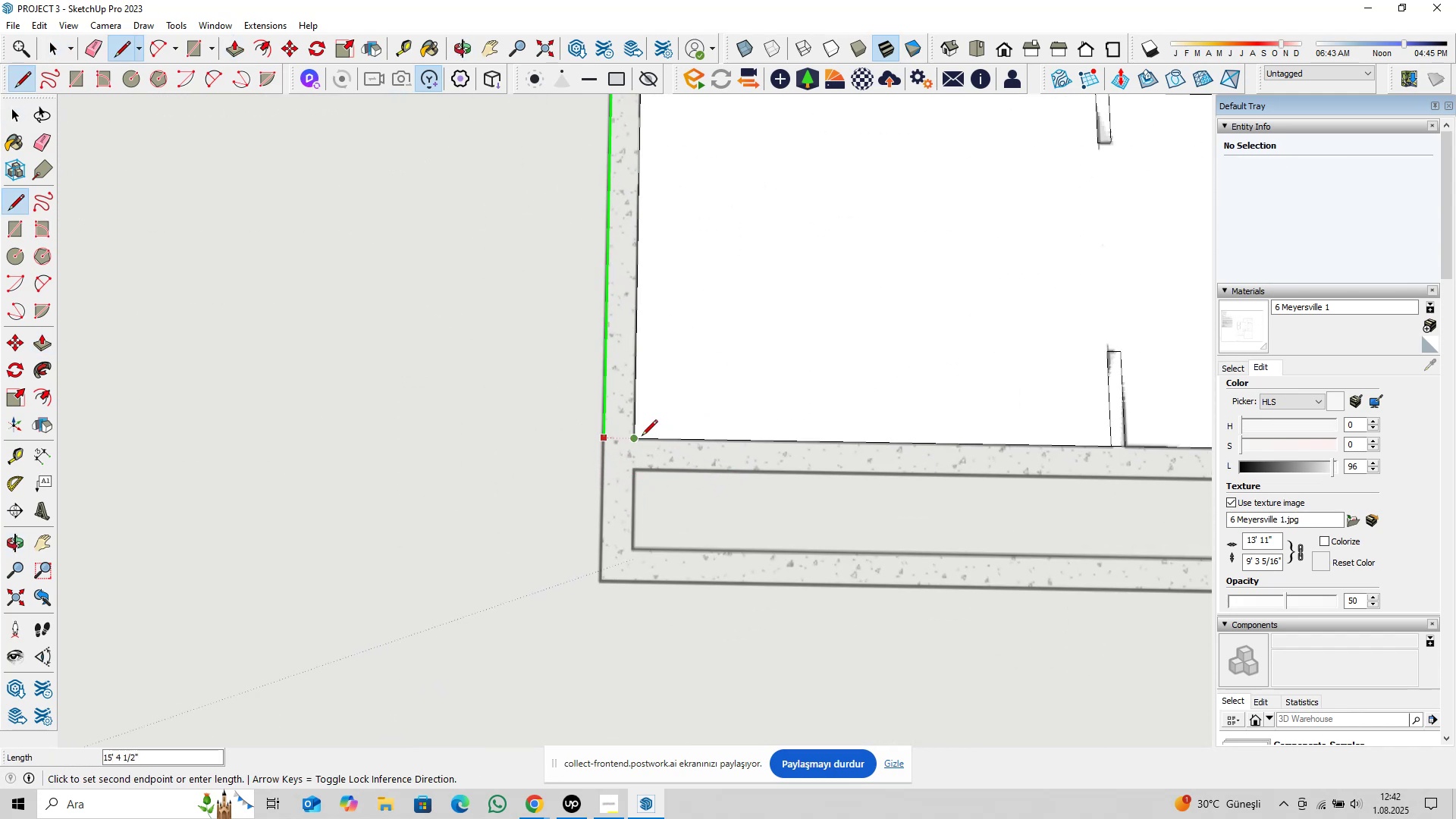 
left_click([641, 437])
 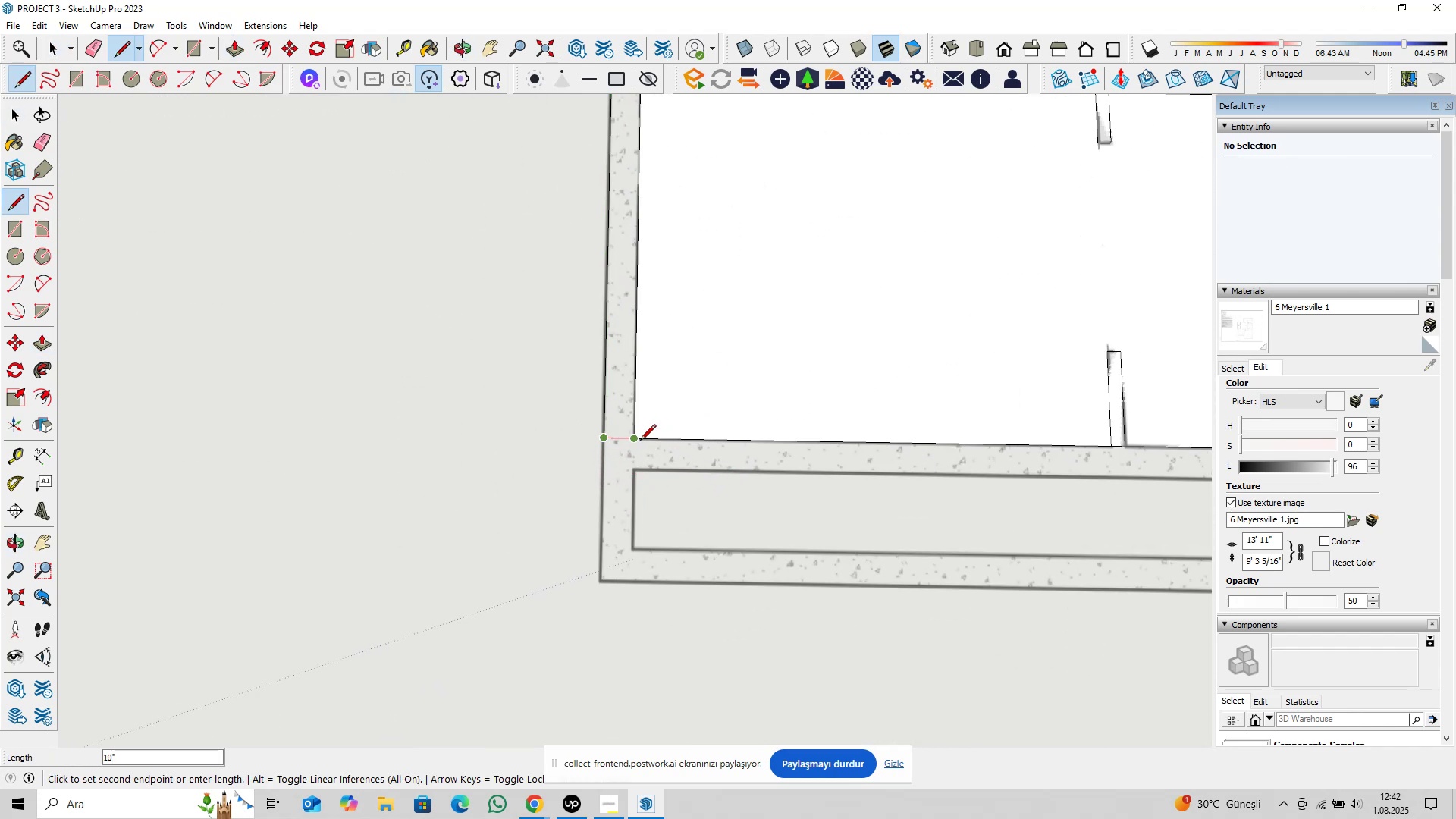 
scroll: coordinate [636, 445], scroll_direction: up, amount: 4.0
 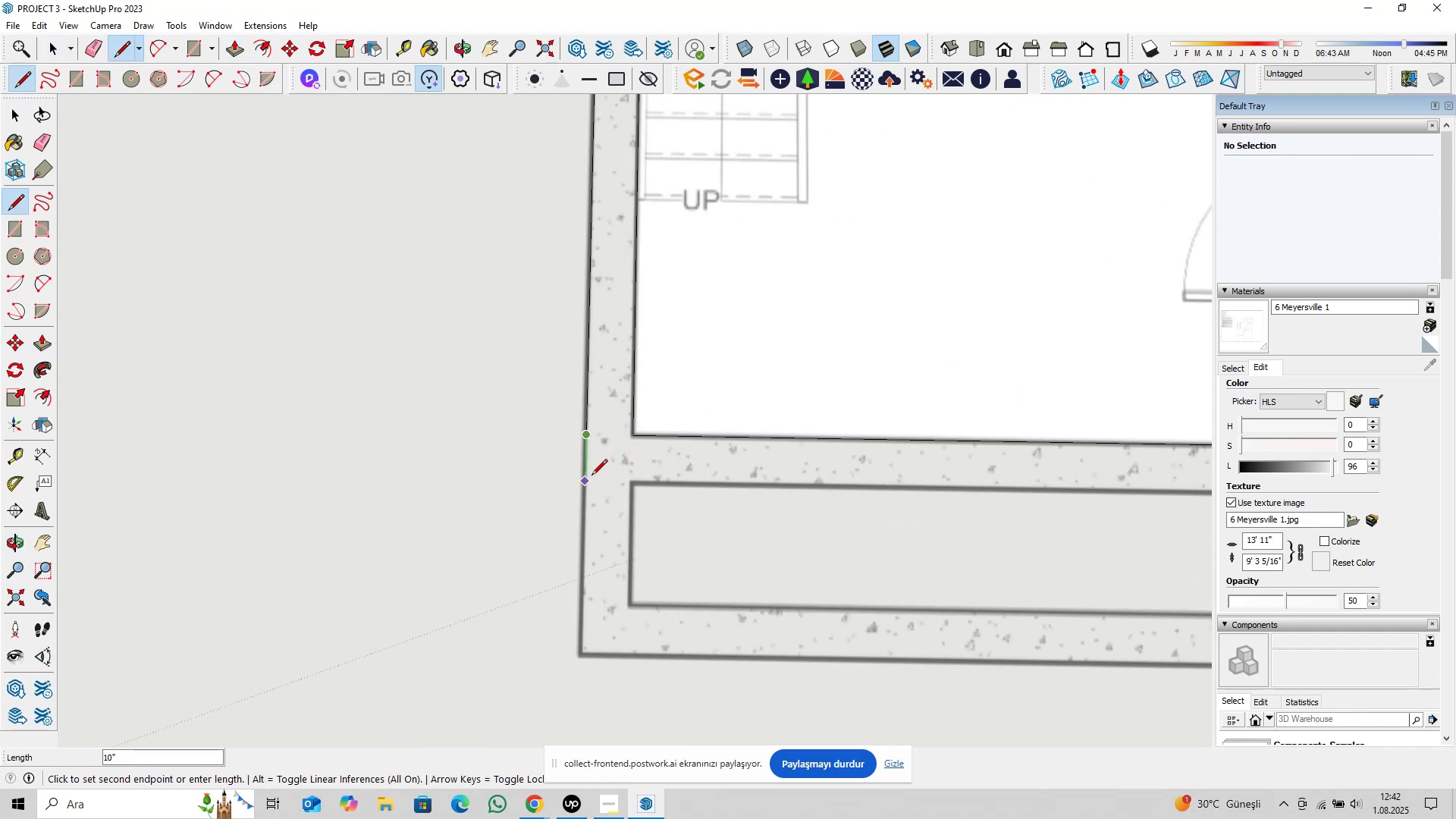 
left_click([592, 482])
 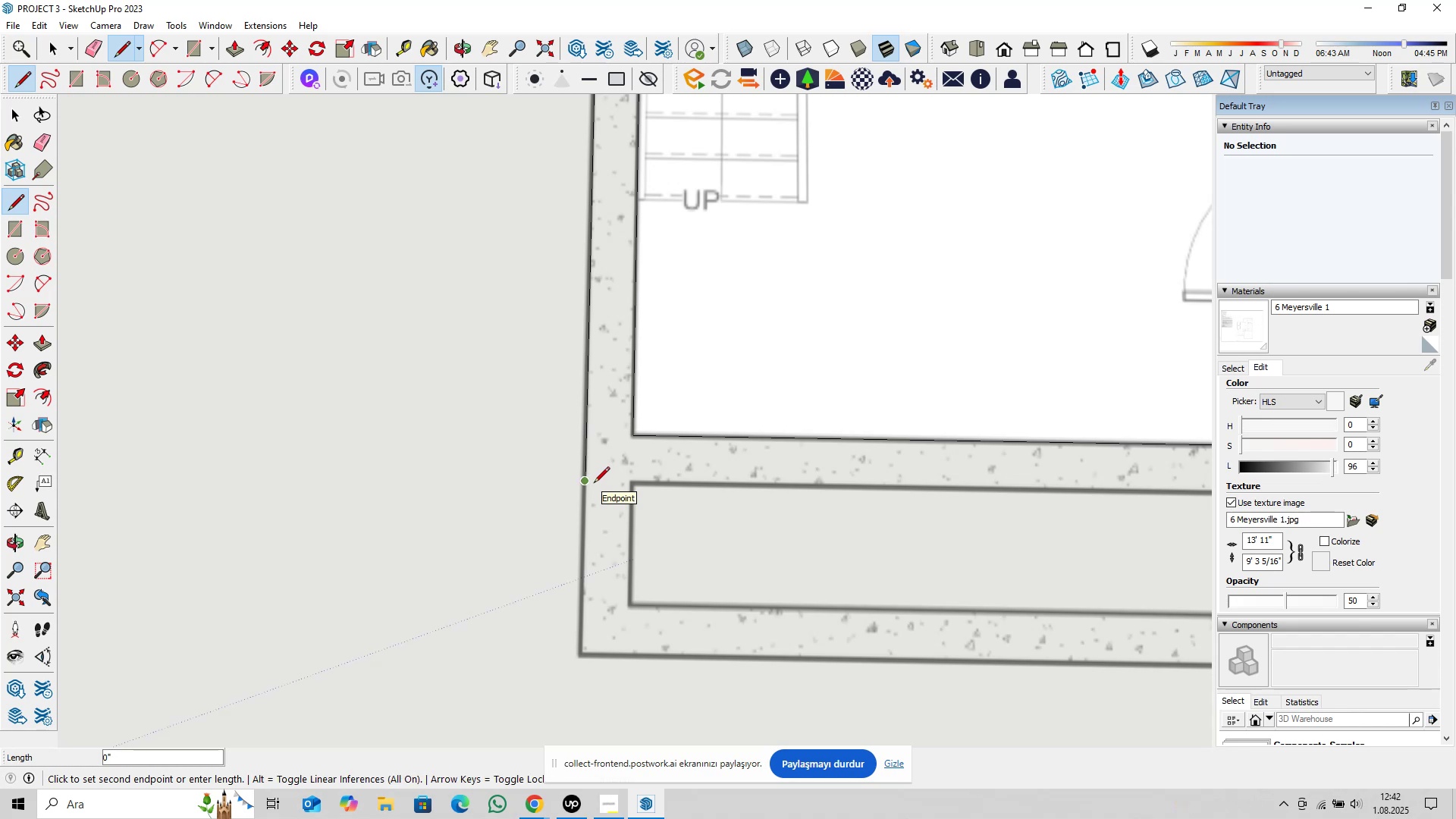 
key(ArrowLeft)
 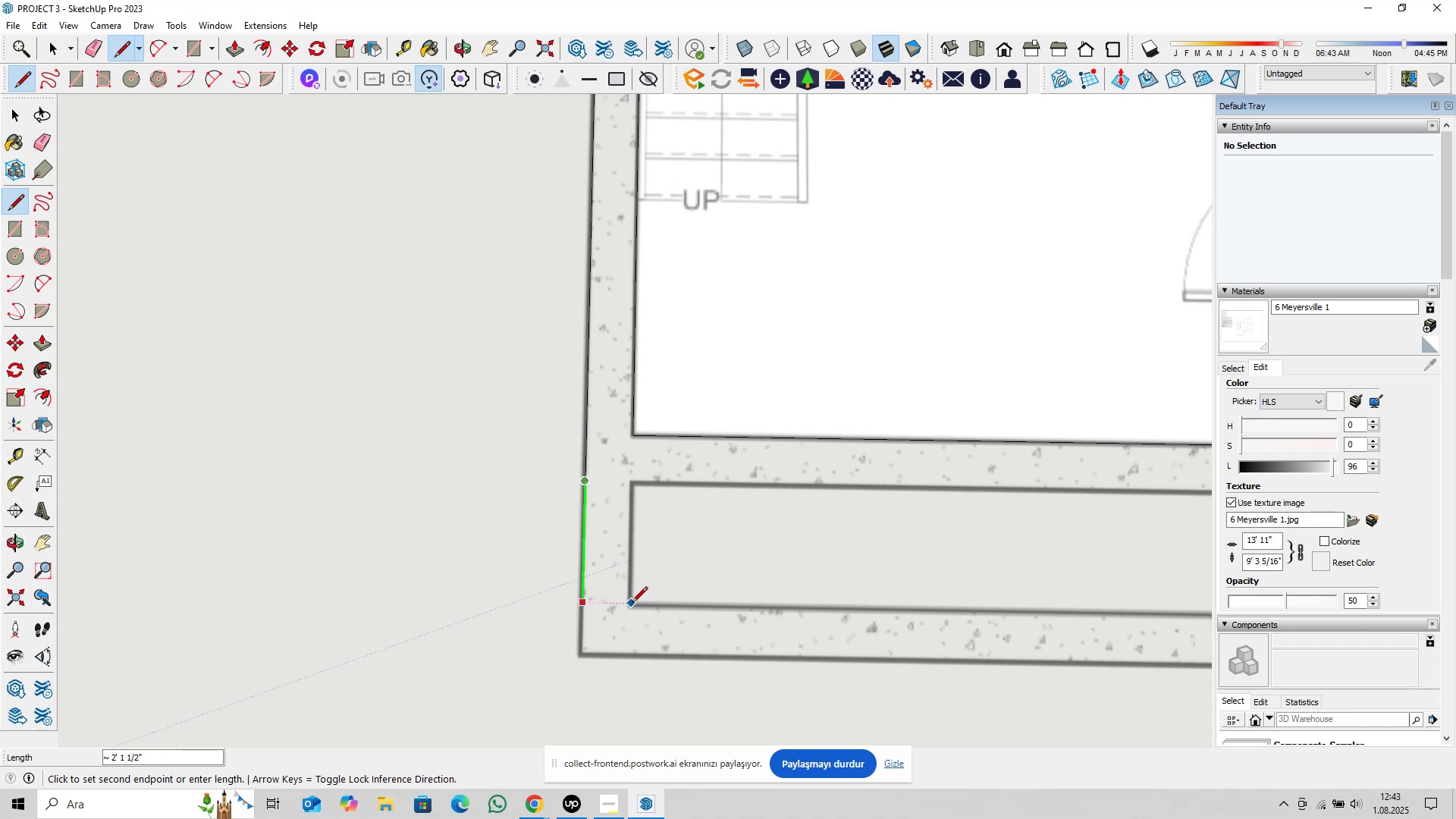 
scroll: coordinate [630, 604], scroll_direction: up, amount: 12.0
 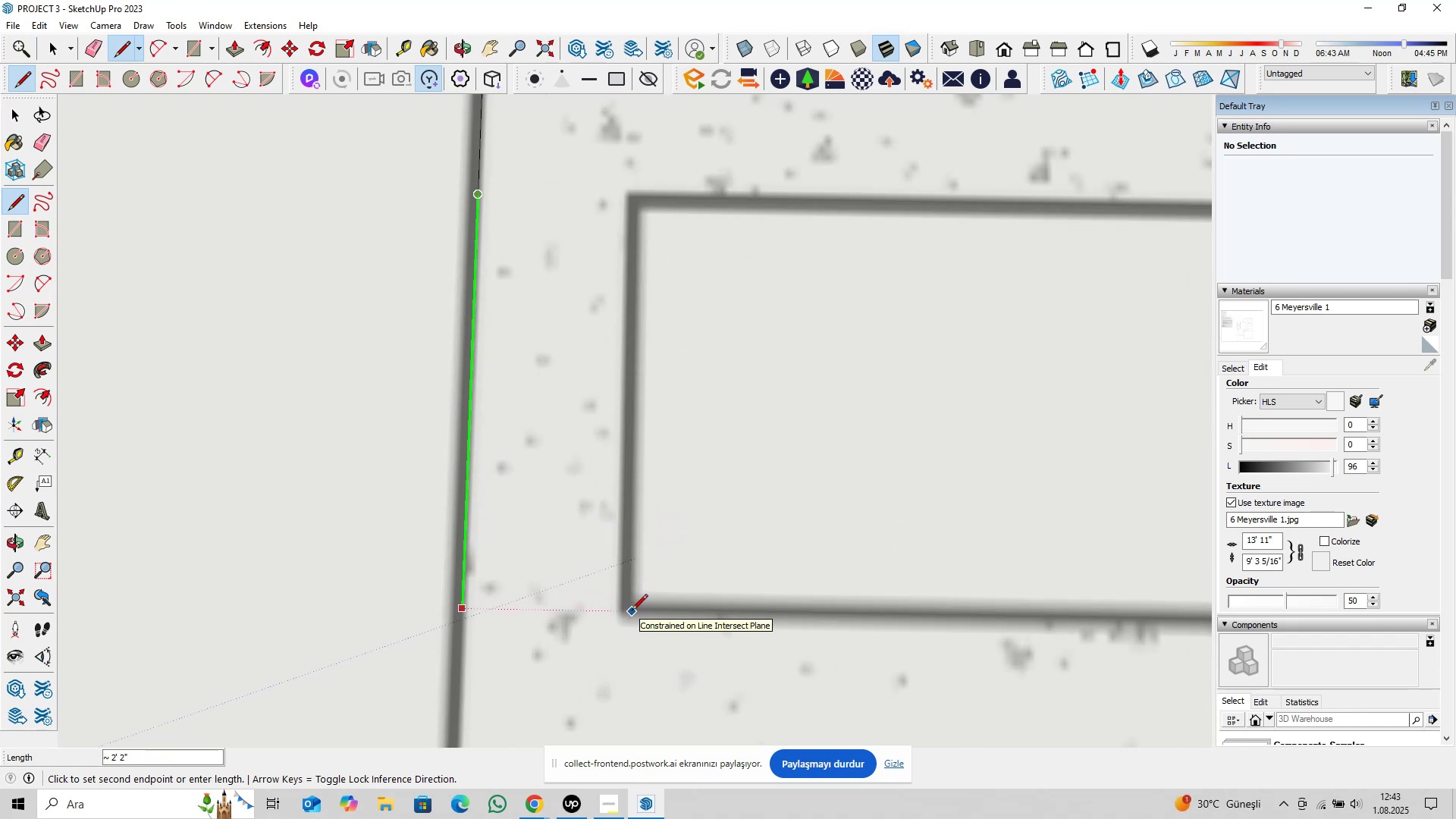 
type(3@)
 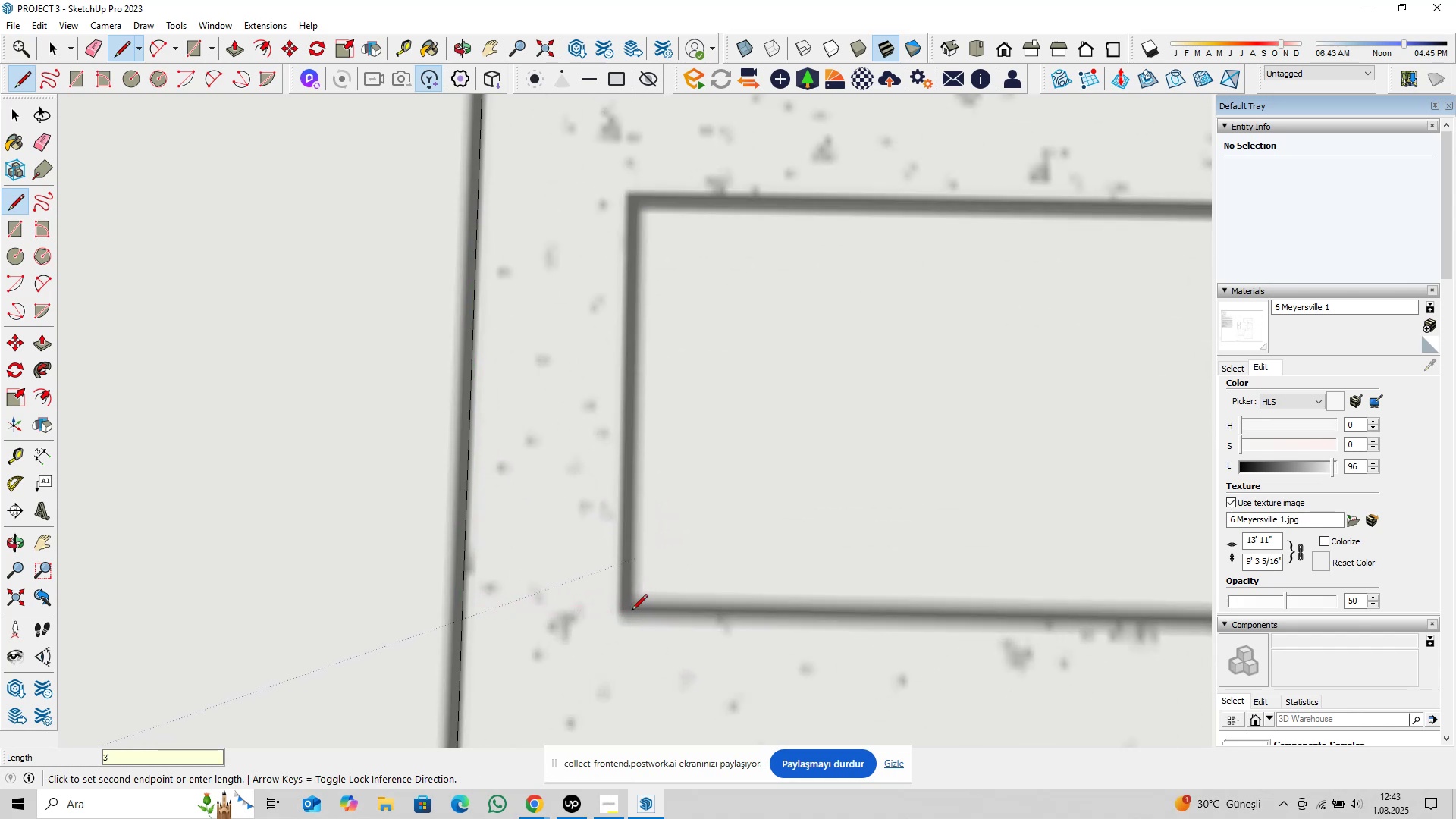 
 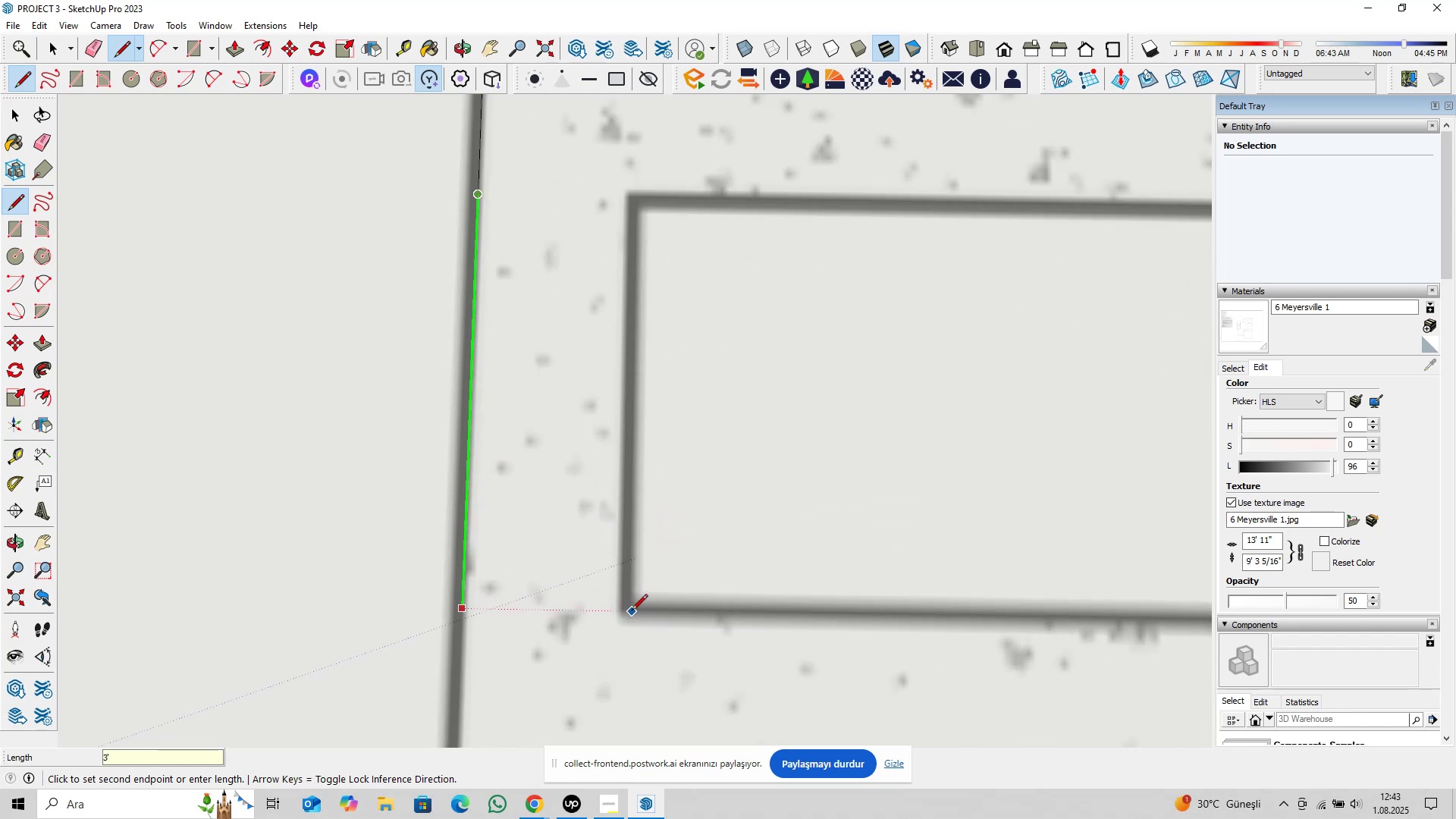 
key(Enter)
 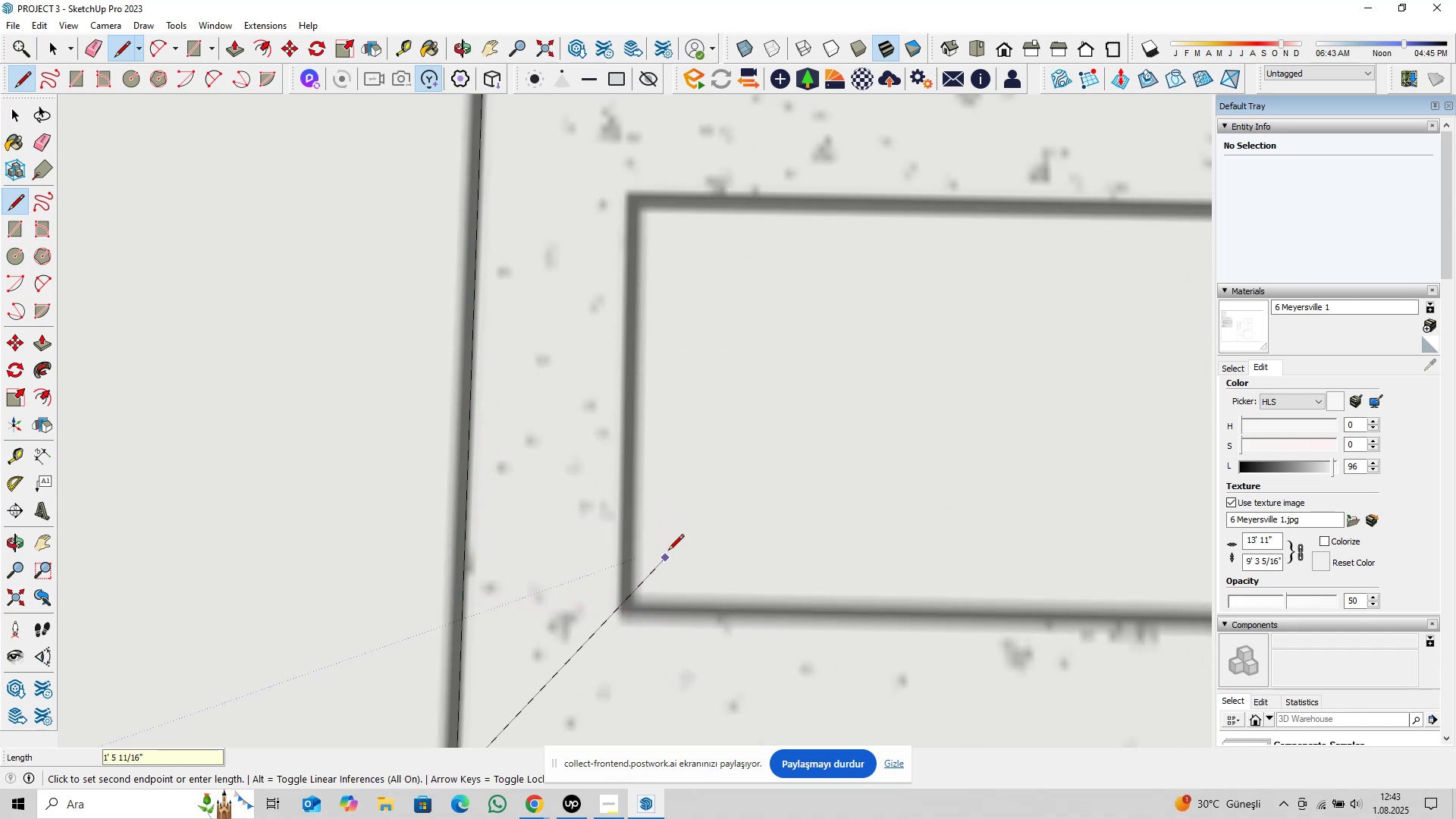 
scroll: coordinate [698, 518], scroll_direction: down, amount: 10.0
 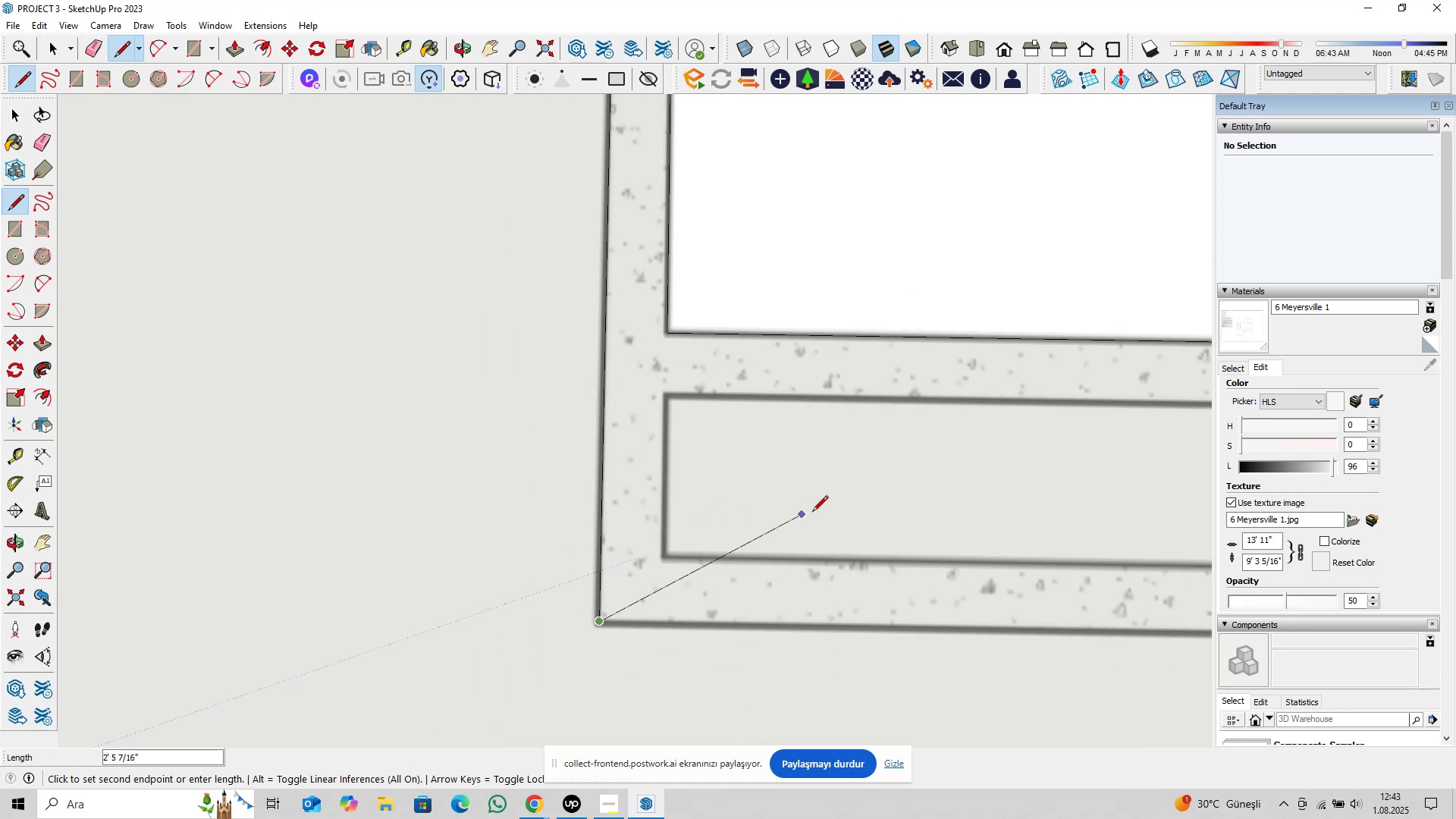 
hold_key(key=ShiftLeft, duration=0.35)
 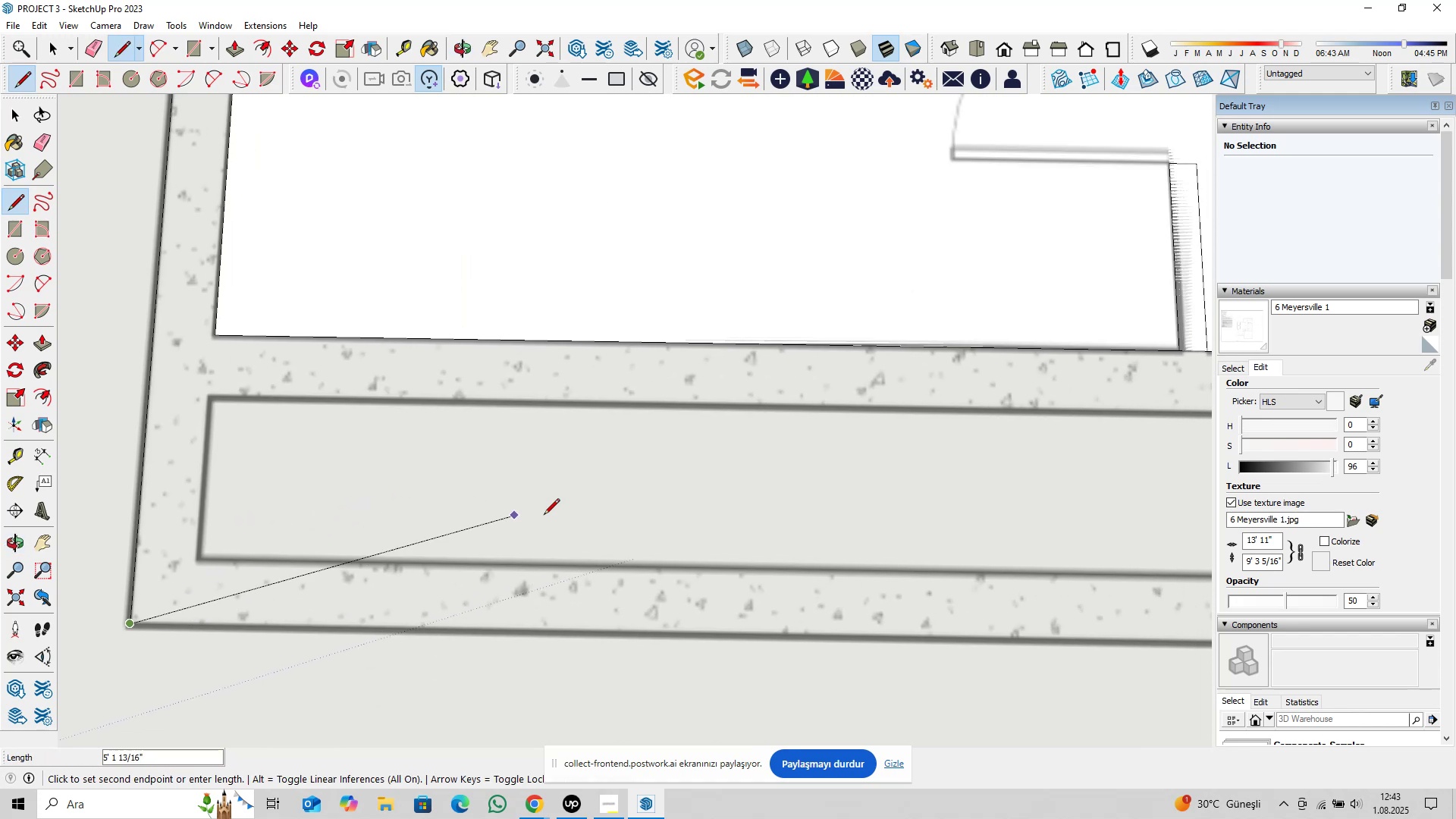 
scroll: coordinate [695, 519], scroll_direction: down, amount: 6.0
 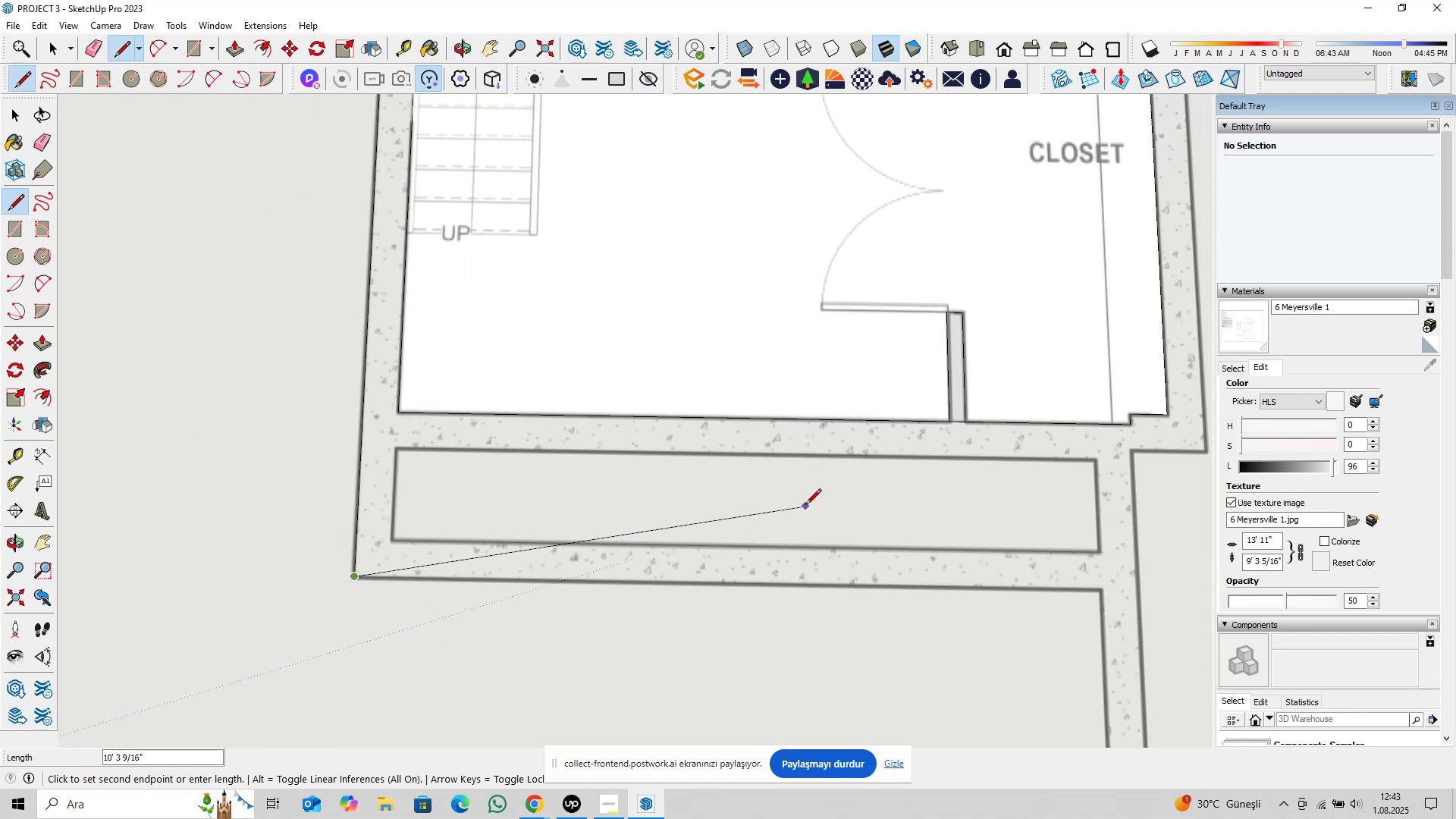 
hold_key(key=ShiftLeft, duration=0.32)
 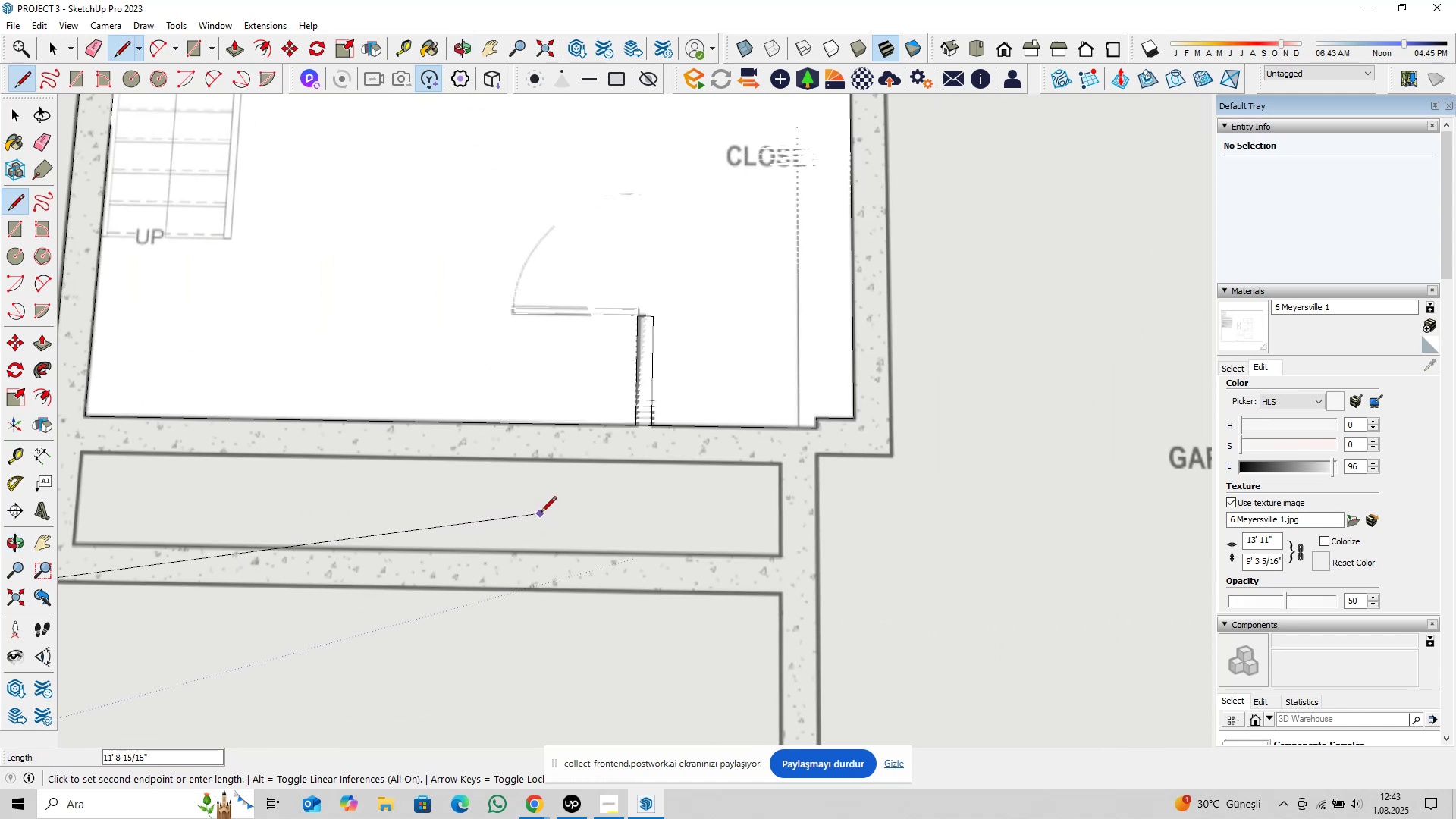 
key(ArrowRight)
 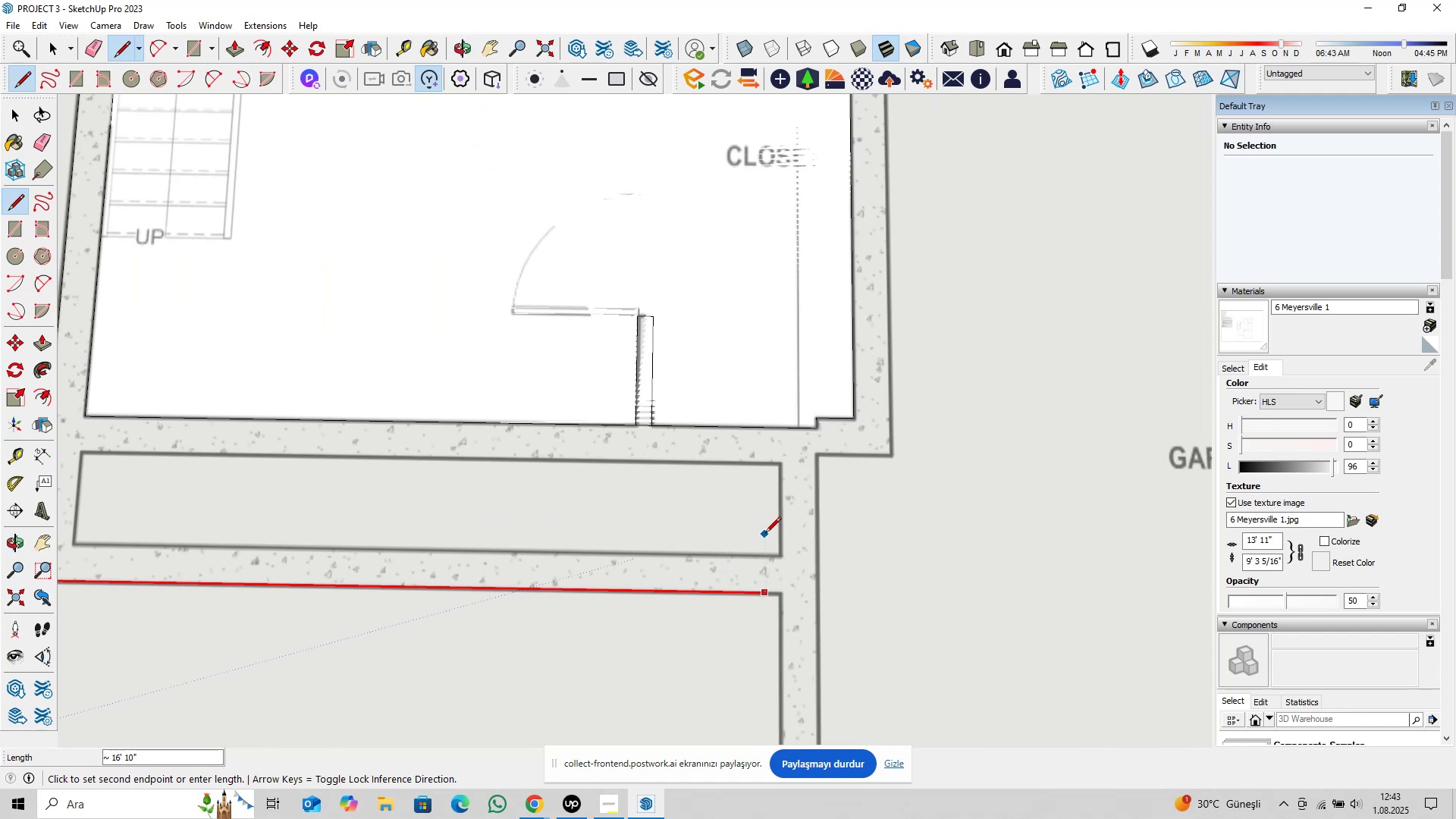 
scroll: coordinate [726, 535], scroll_direction: down, amount: 8.0
 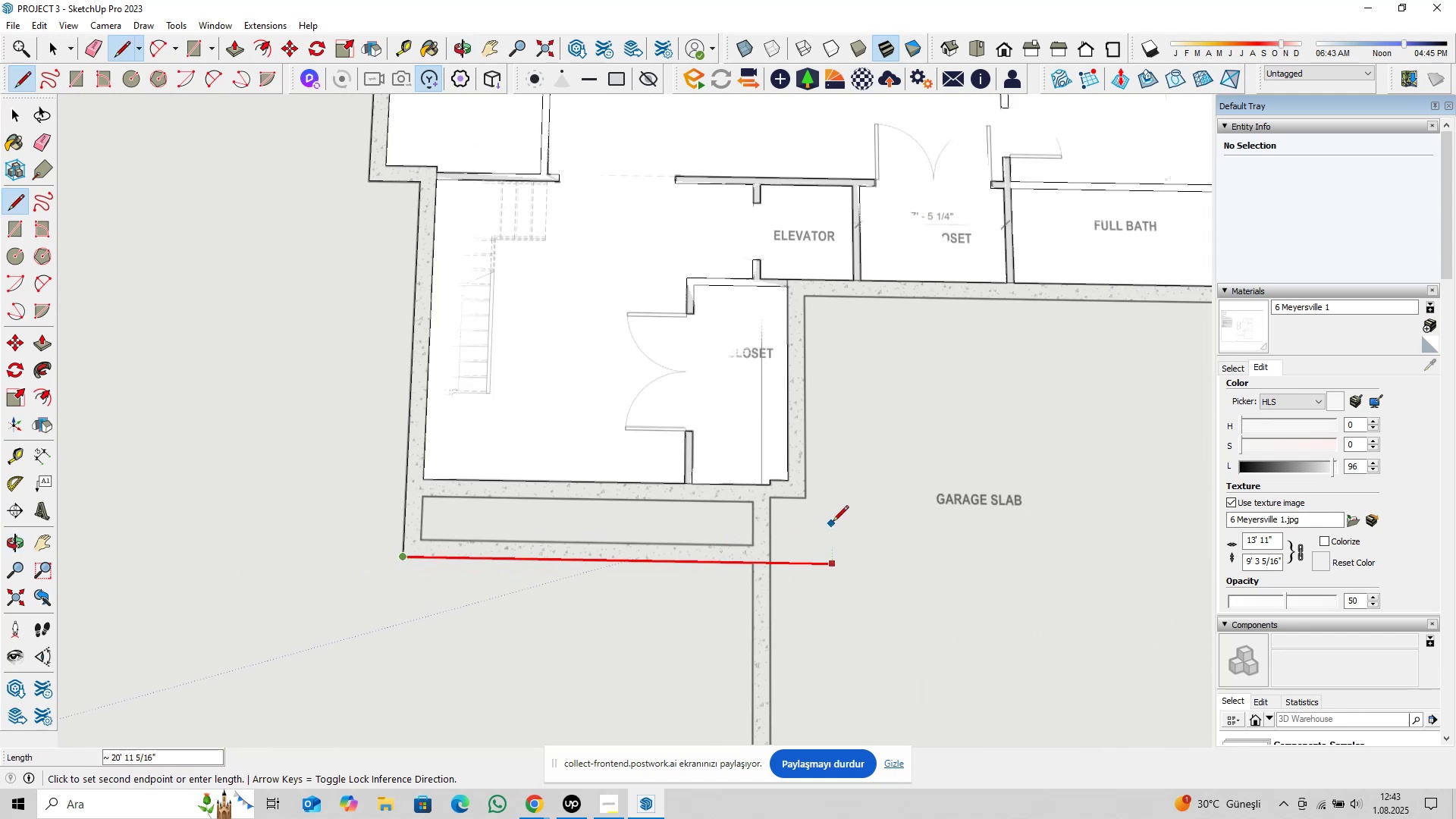 
hold_key(key=ShiftLeft, duration=0.54)
 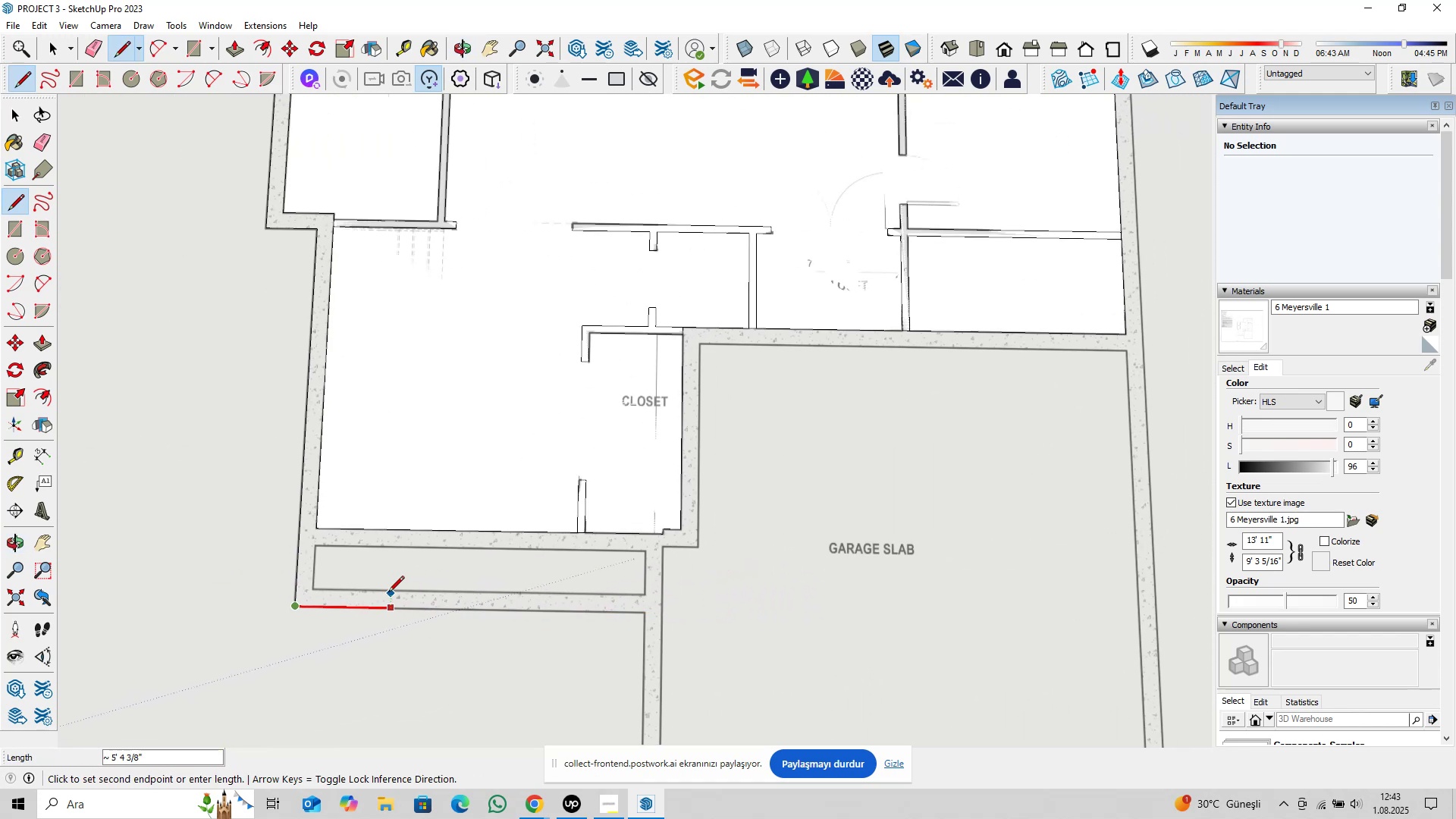 
scroll: coordinate [312, 566], scroll_direction: up, amount: 7.0
 